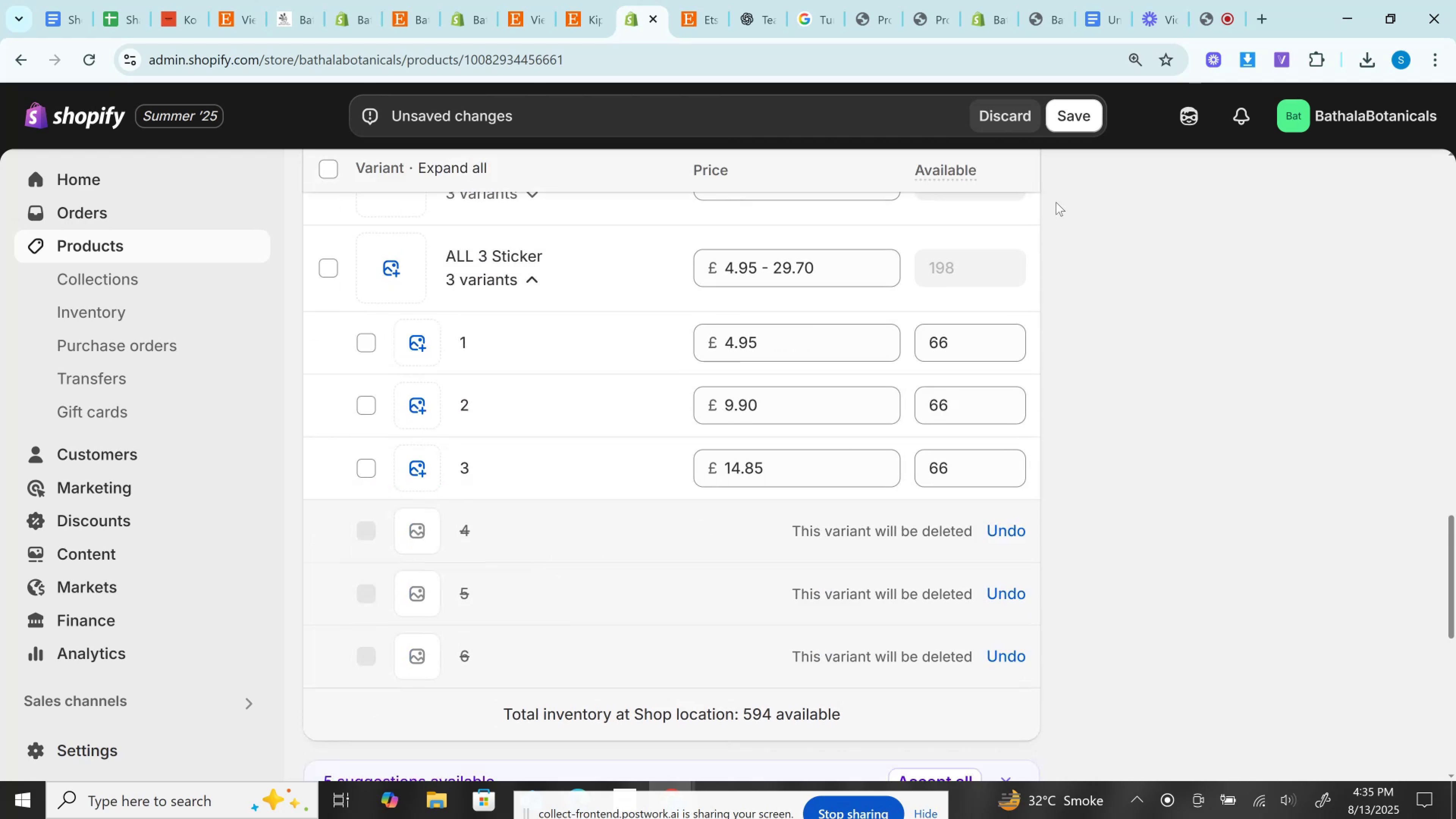 
scroll: coordinate [1171, 419], scroll_direction: up, amount: 18.0
 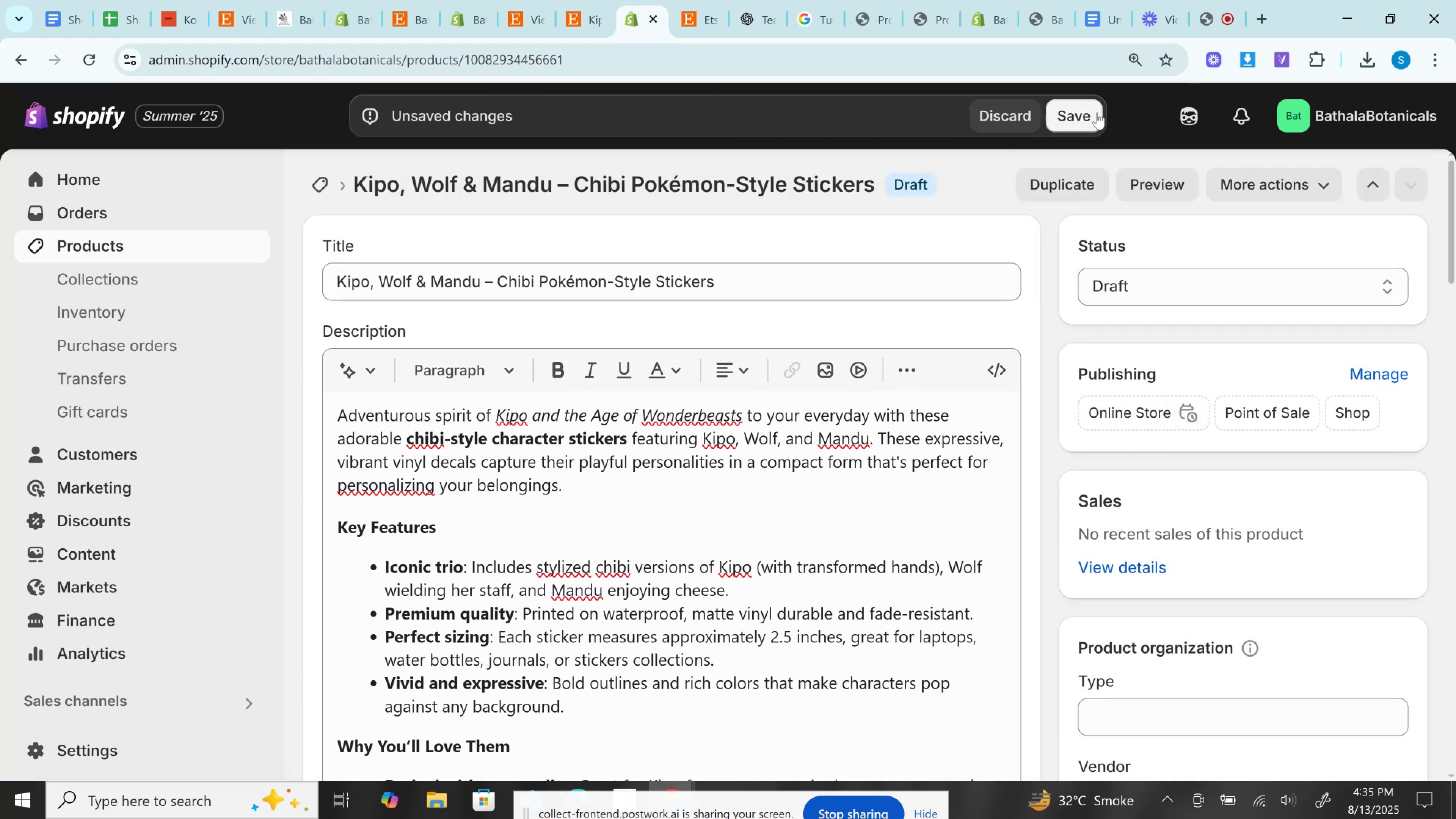 
left_click([1089, 113])
 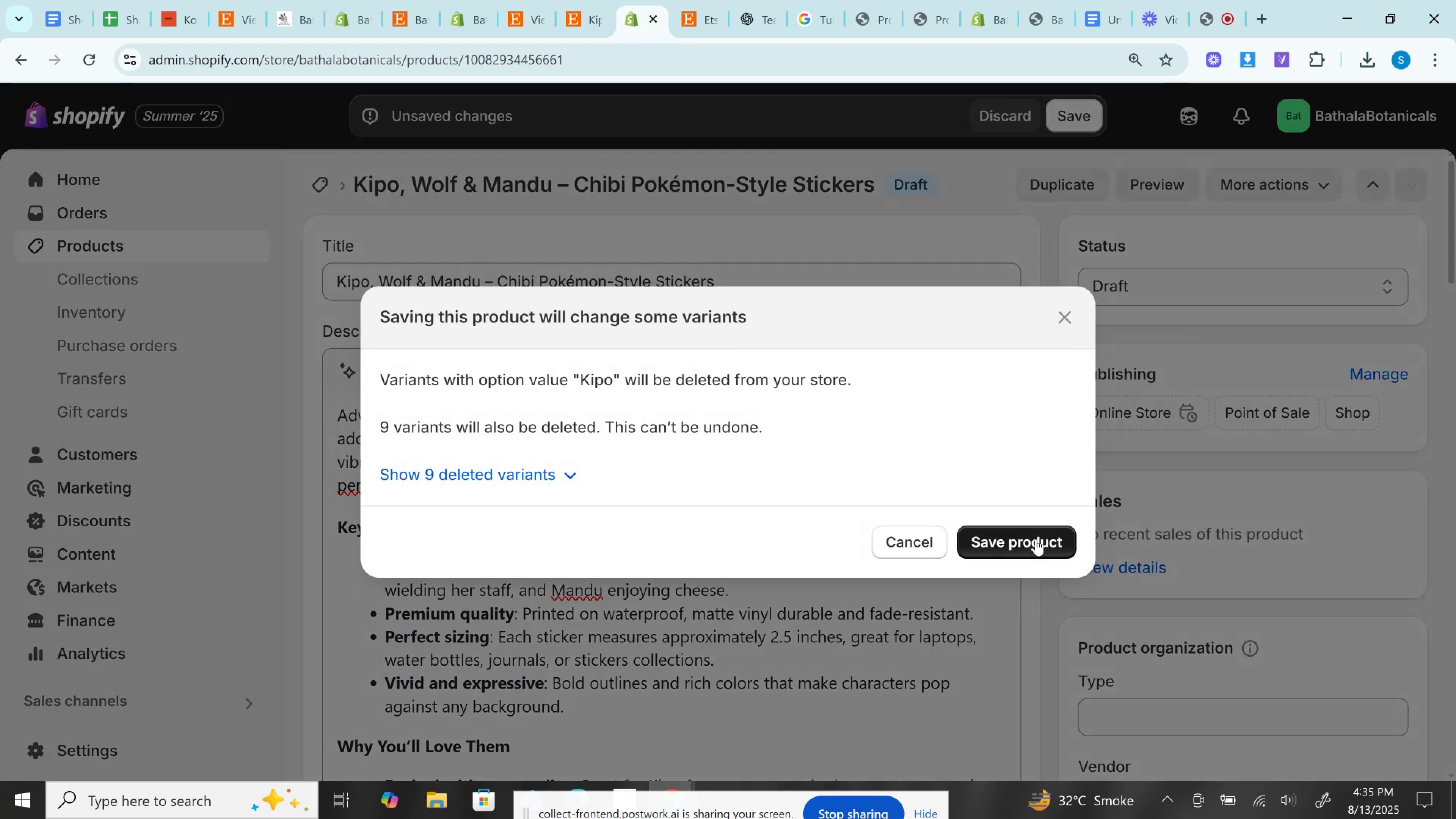 
left_click([1036, 539])
 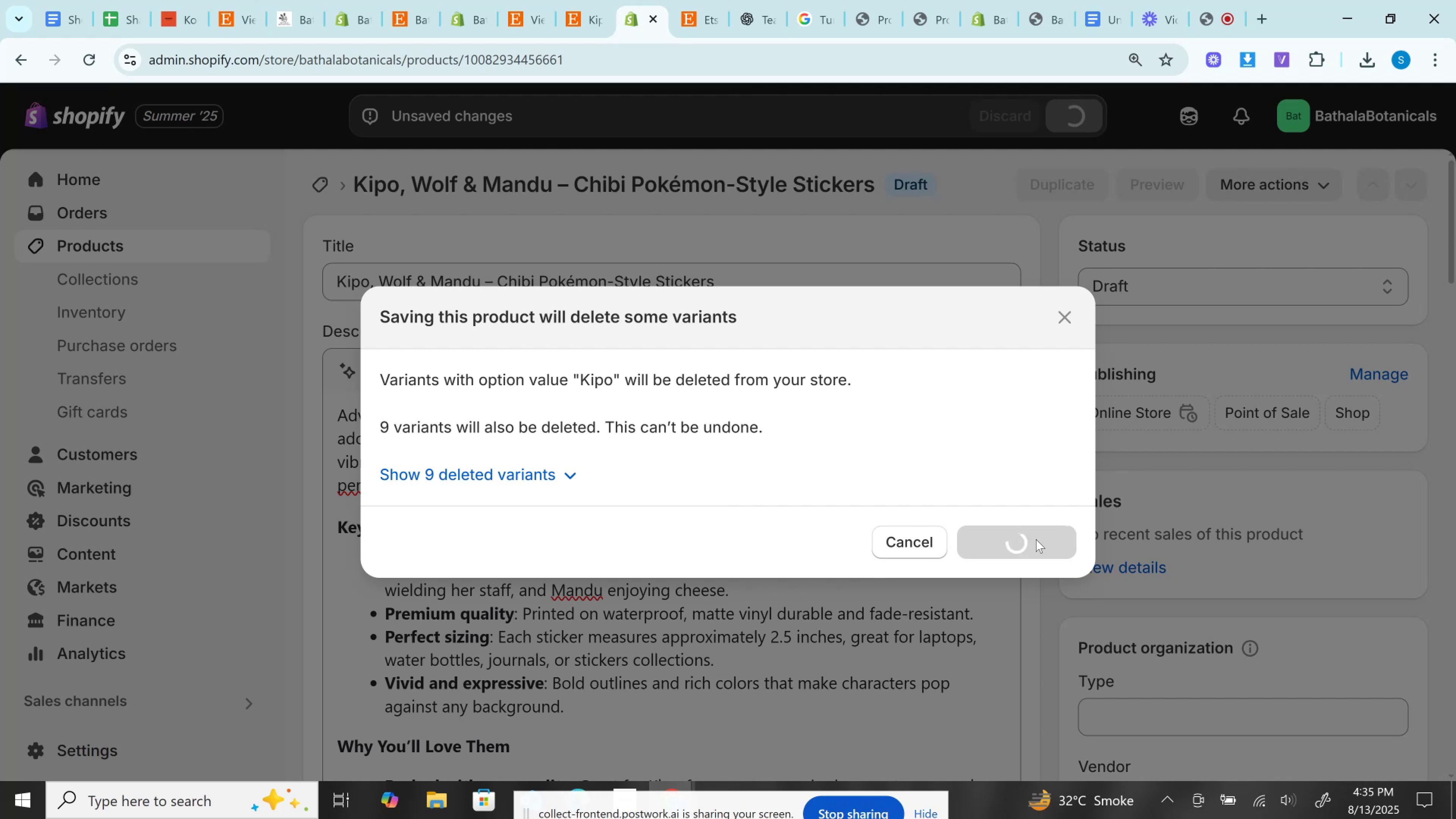 
wait(11.47)
 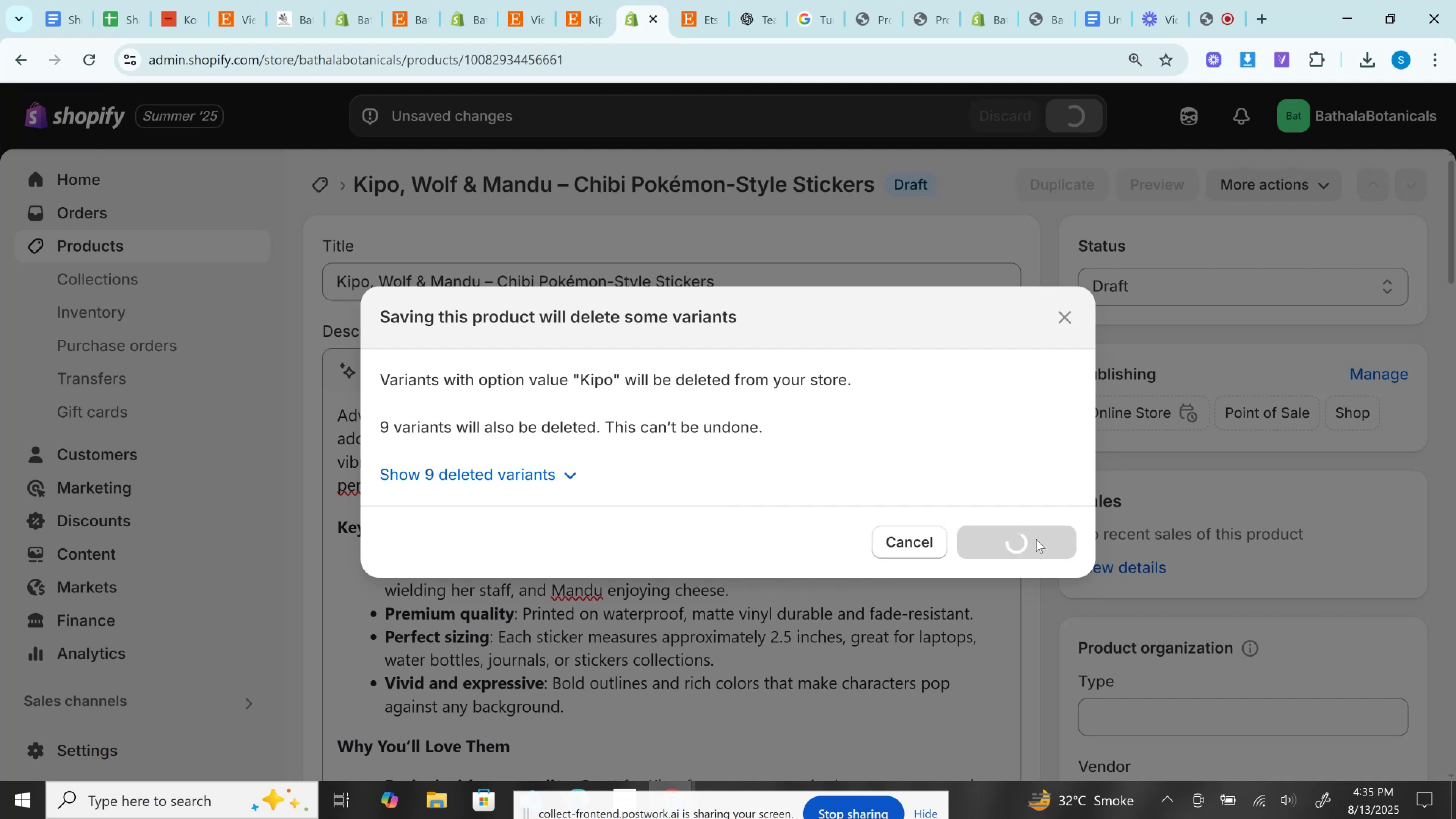 
left_click([1139, 294])
 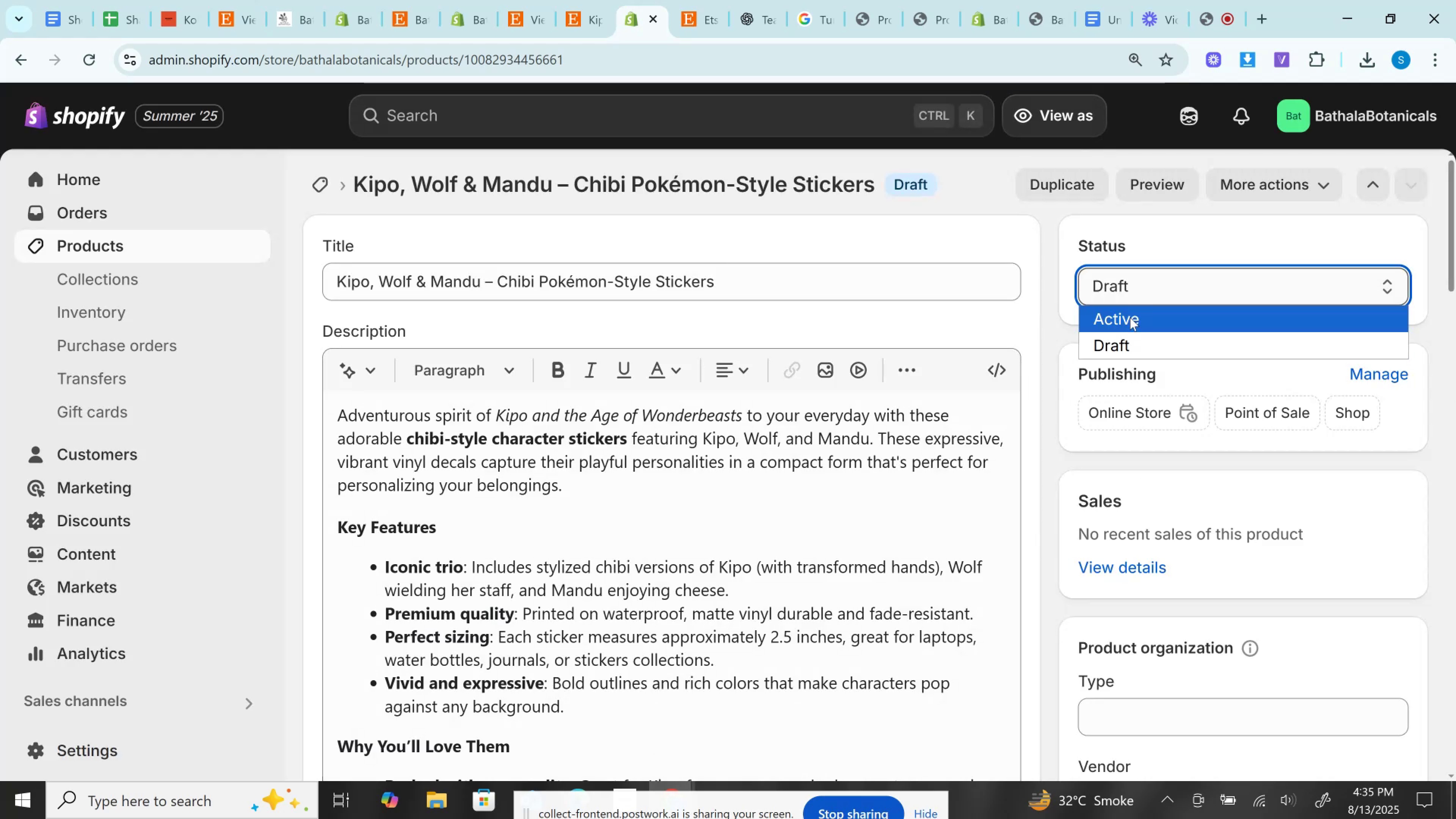 
double_click([1130, 317])
 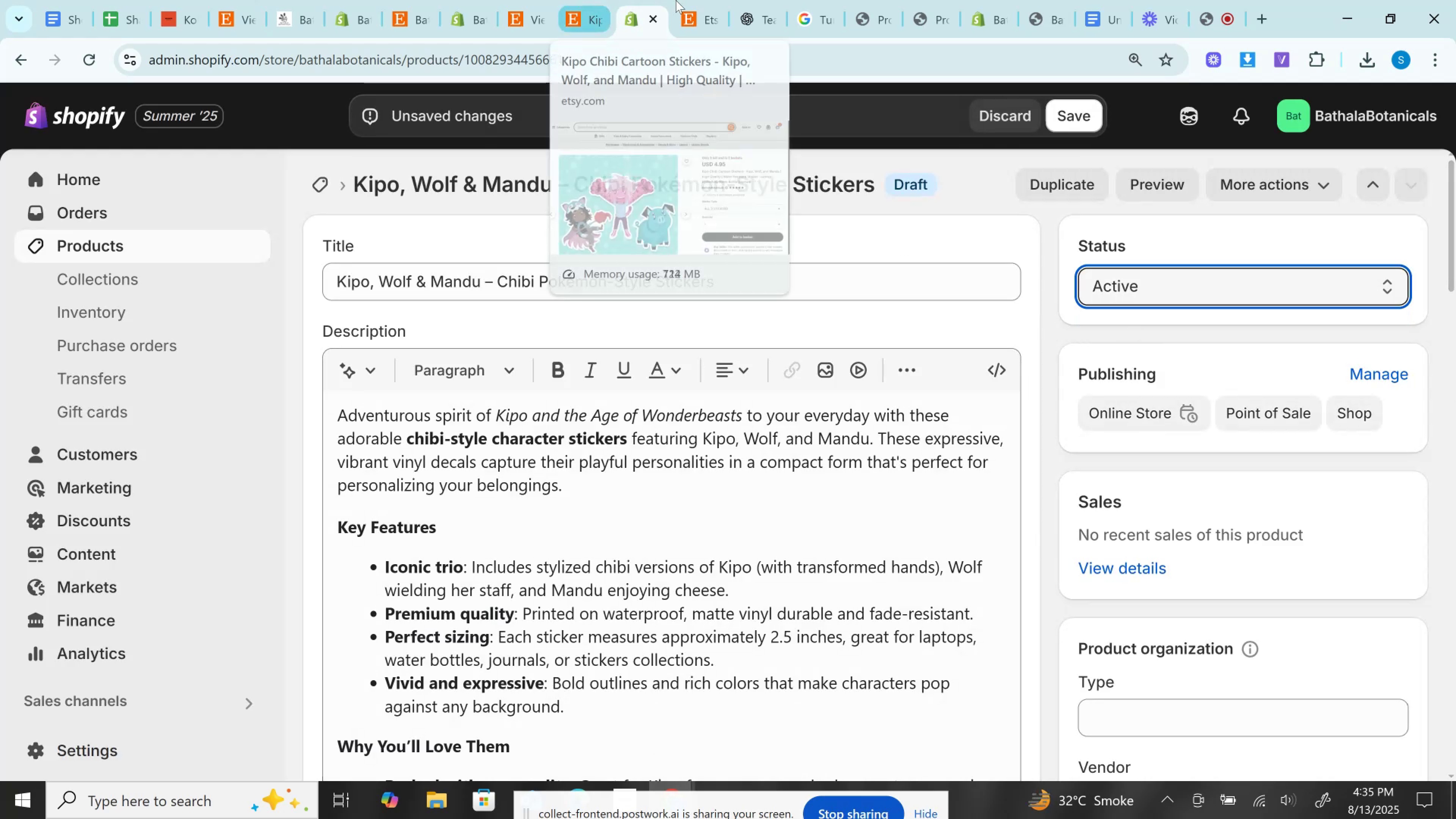 
left_click([708, 0])
 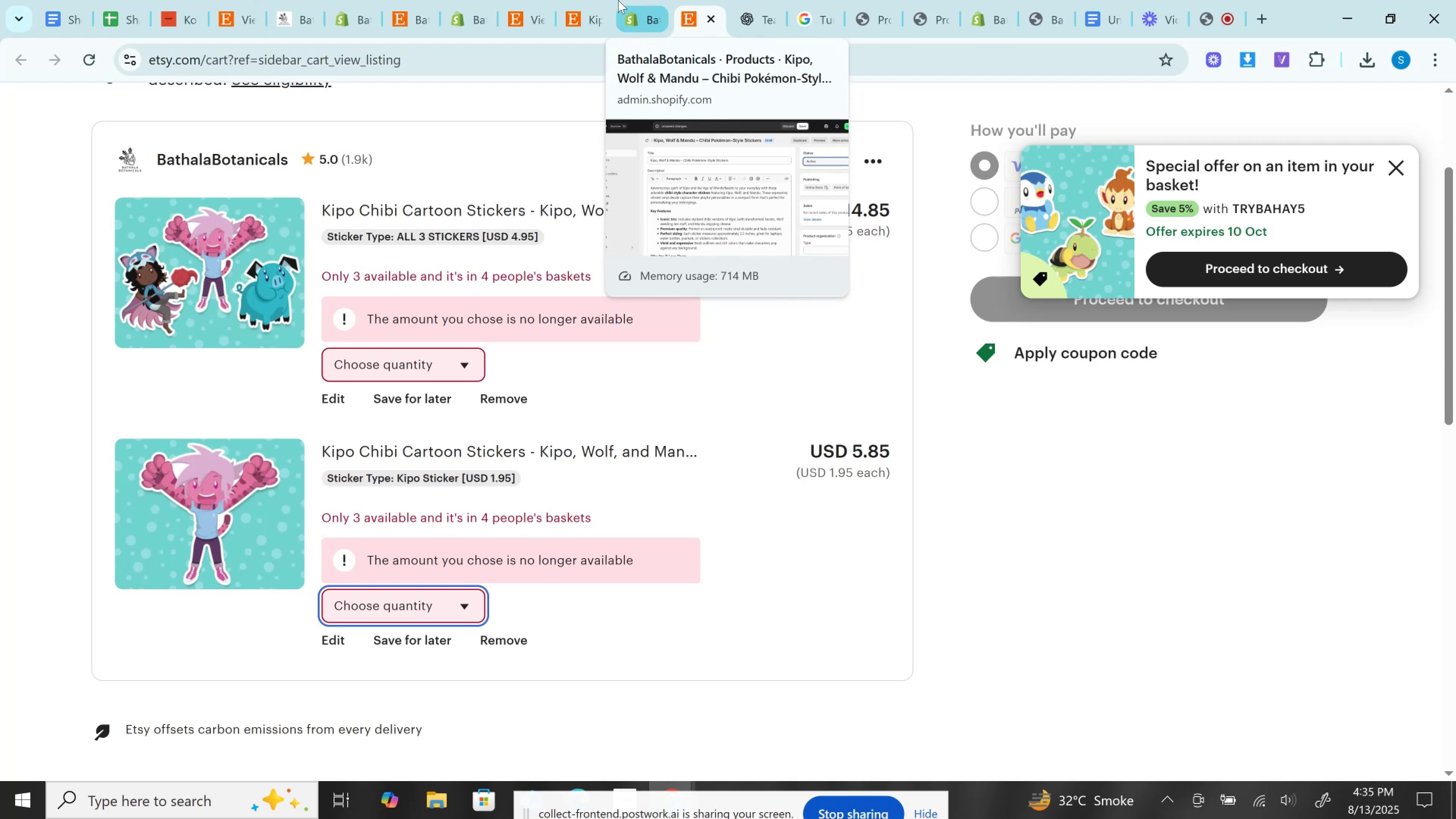 
left_click([618, 0])
 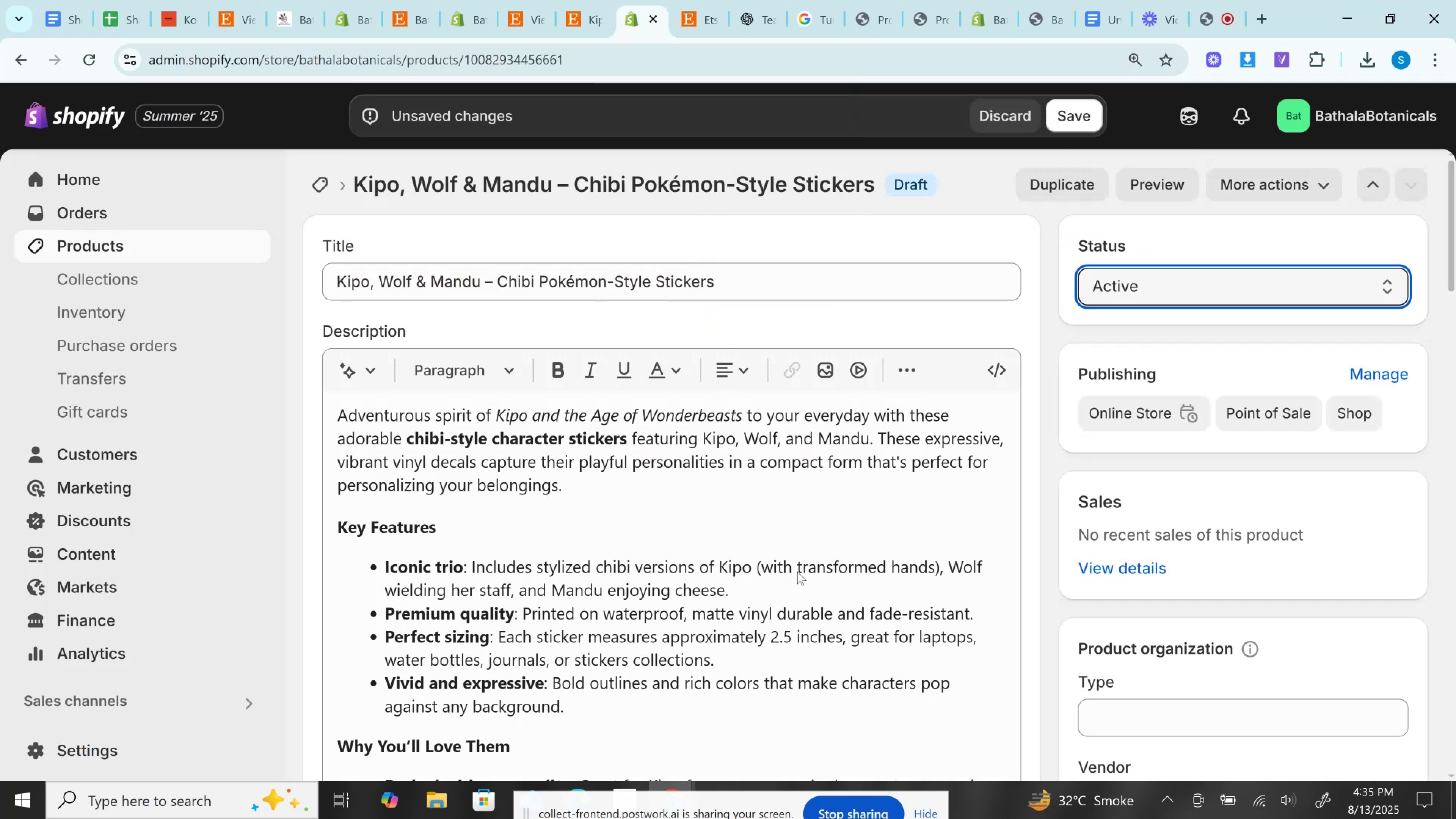 
scroll: coordinate [800, 536], scroll_direction: down, amount: 16.0
 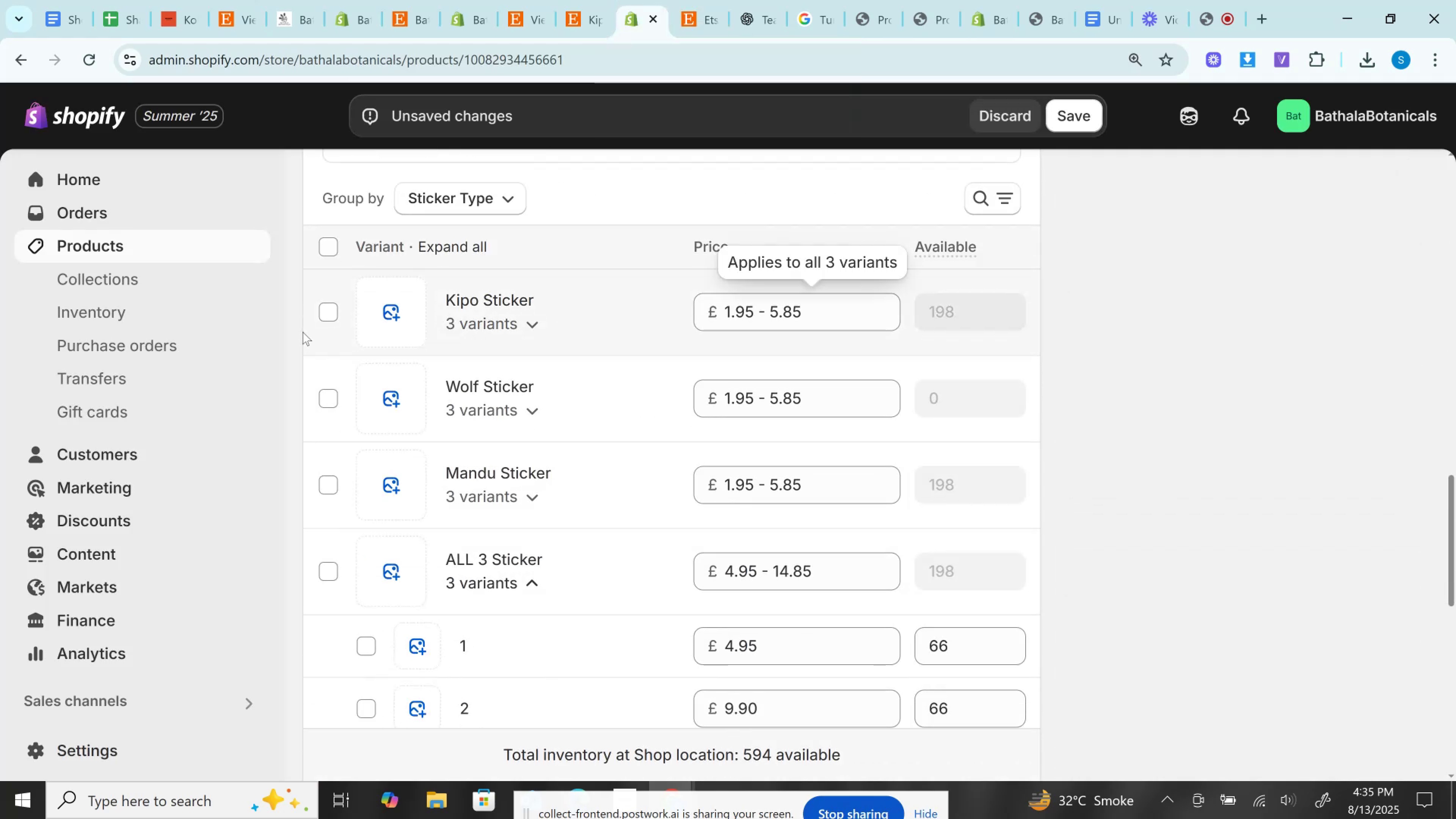 
left_click([391, 319])
 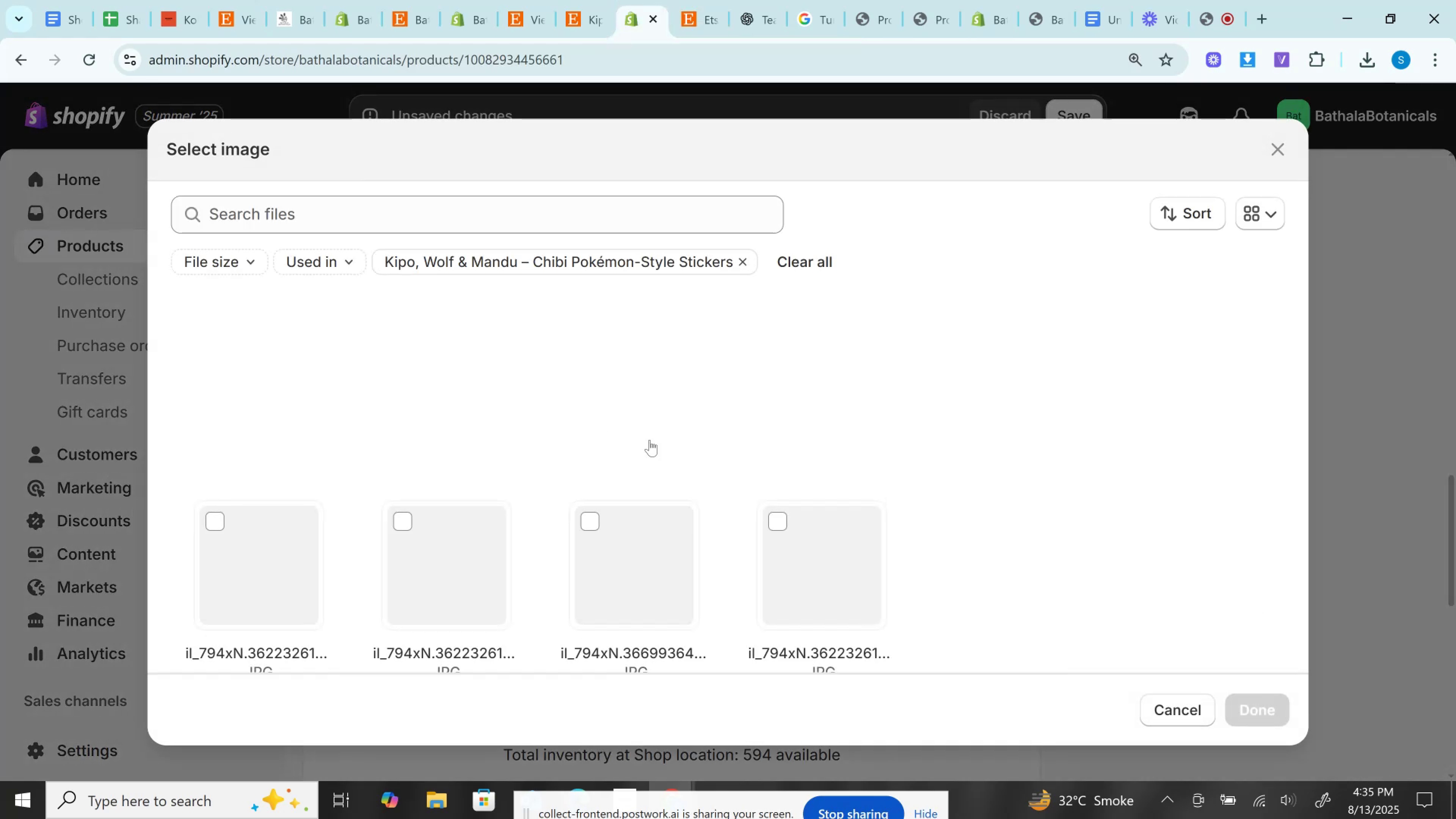 
mouse_move([793, 550])
 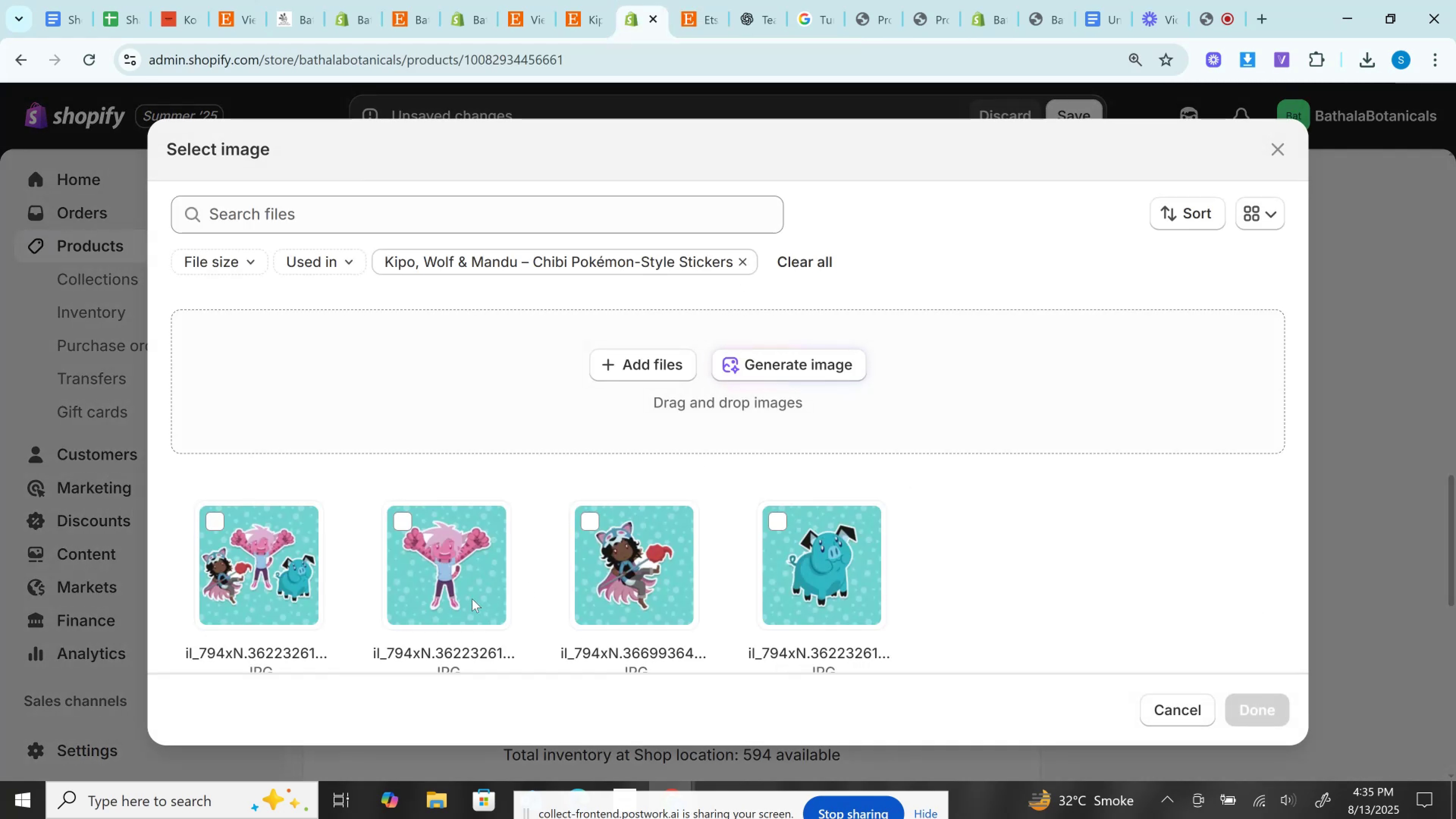 
left_click([443, 589])
 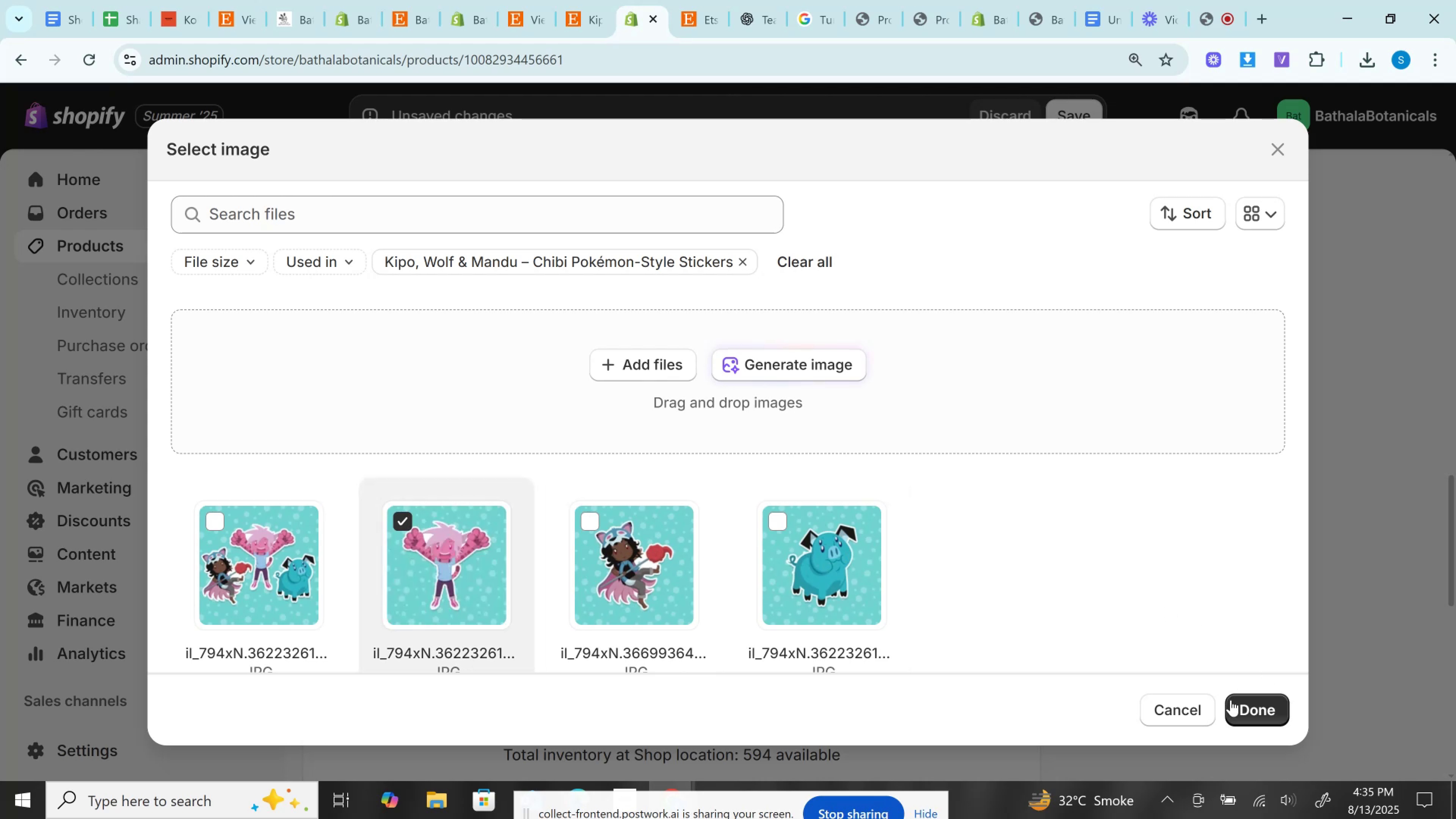 
left_click([1228, 706])
 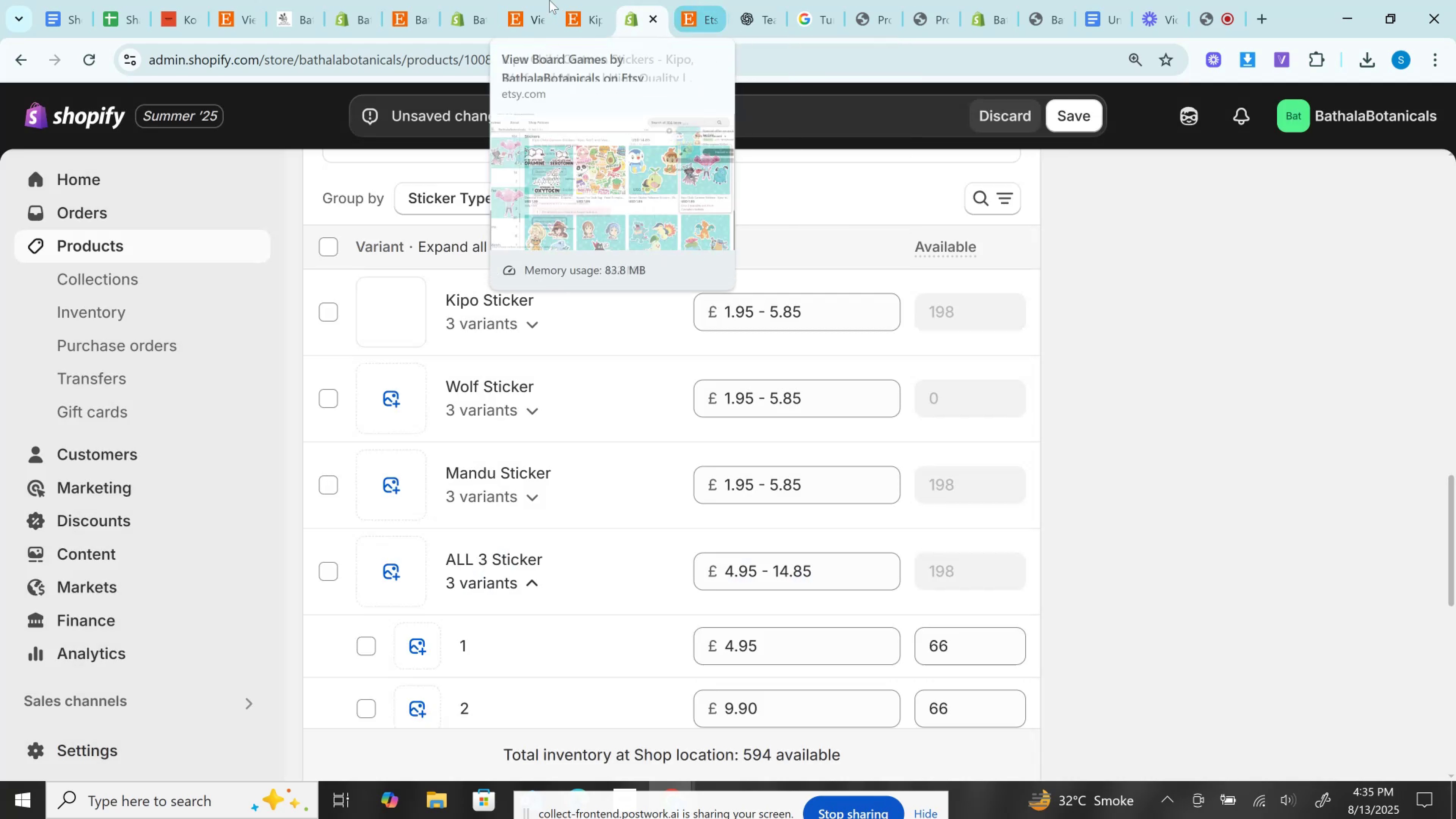 
double_click([586, 0])
 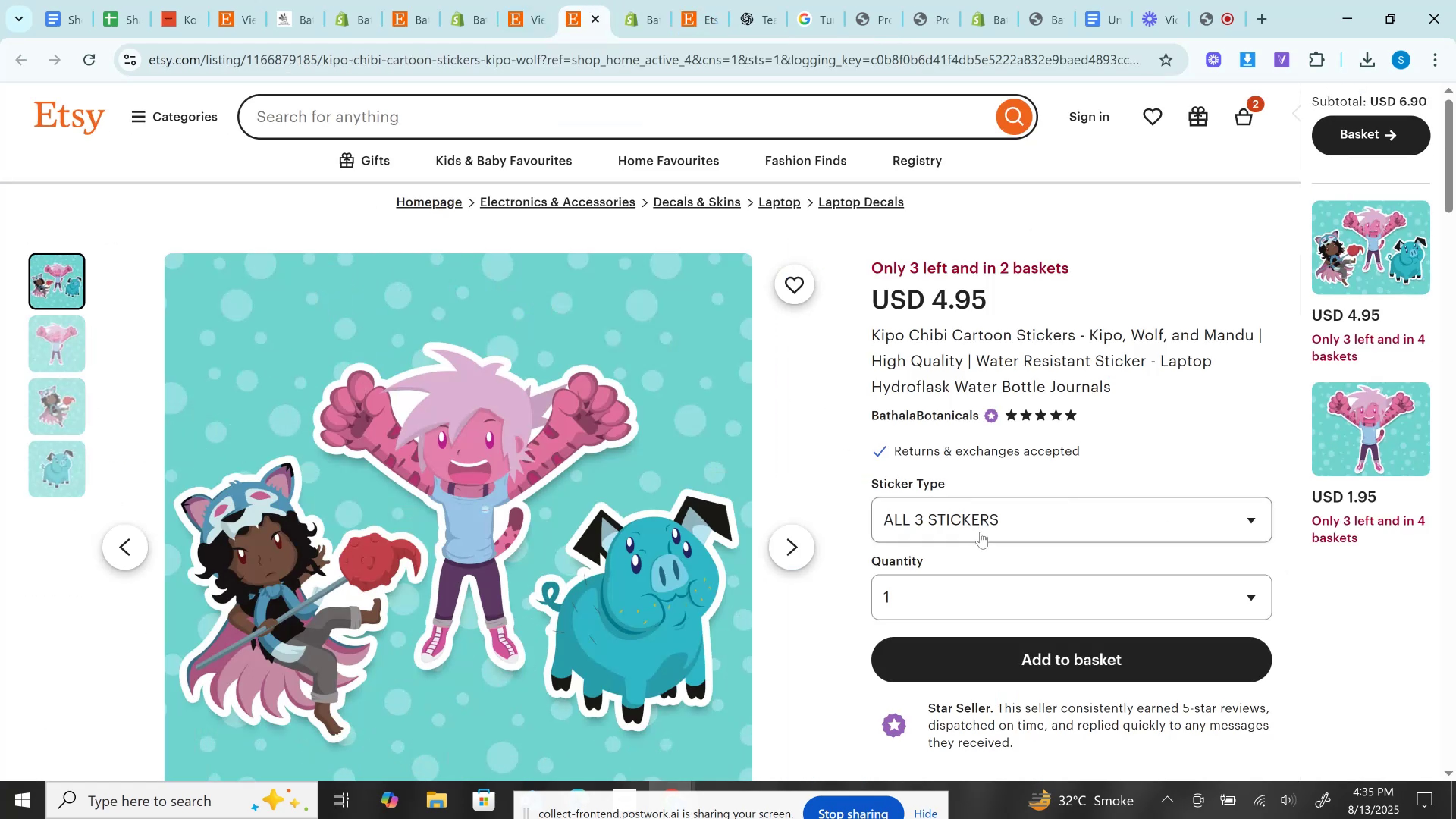 
left_click([980, 532])
 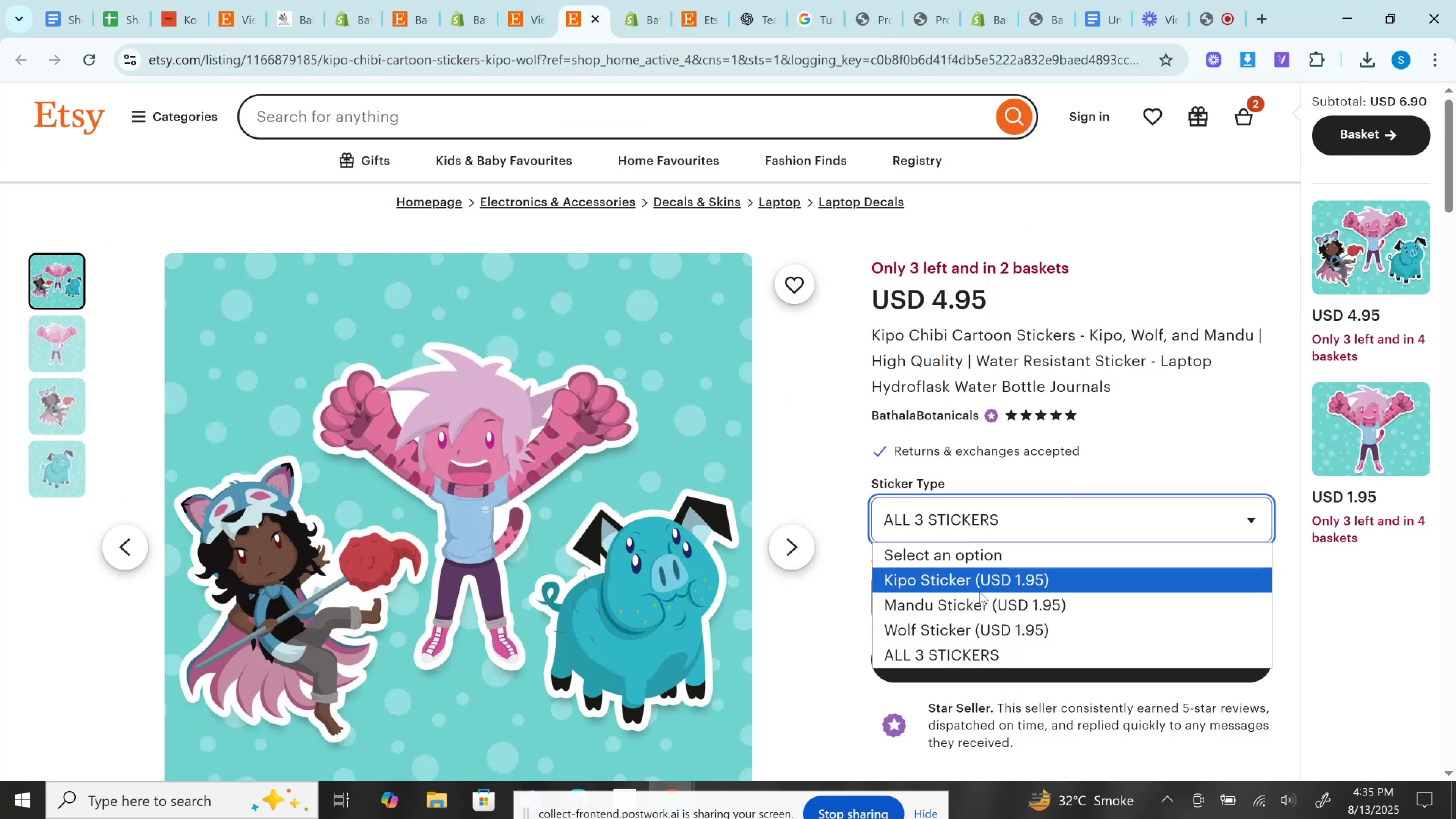 
mouse_move([975, 591])
 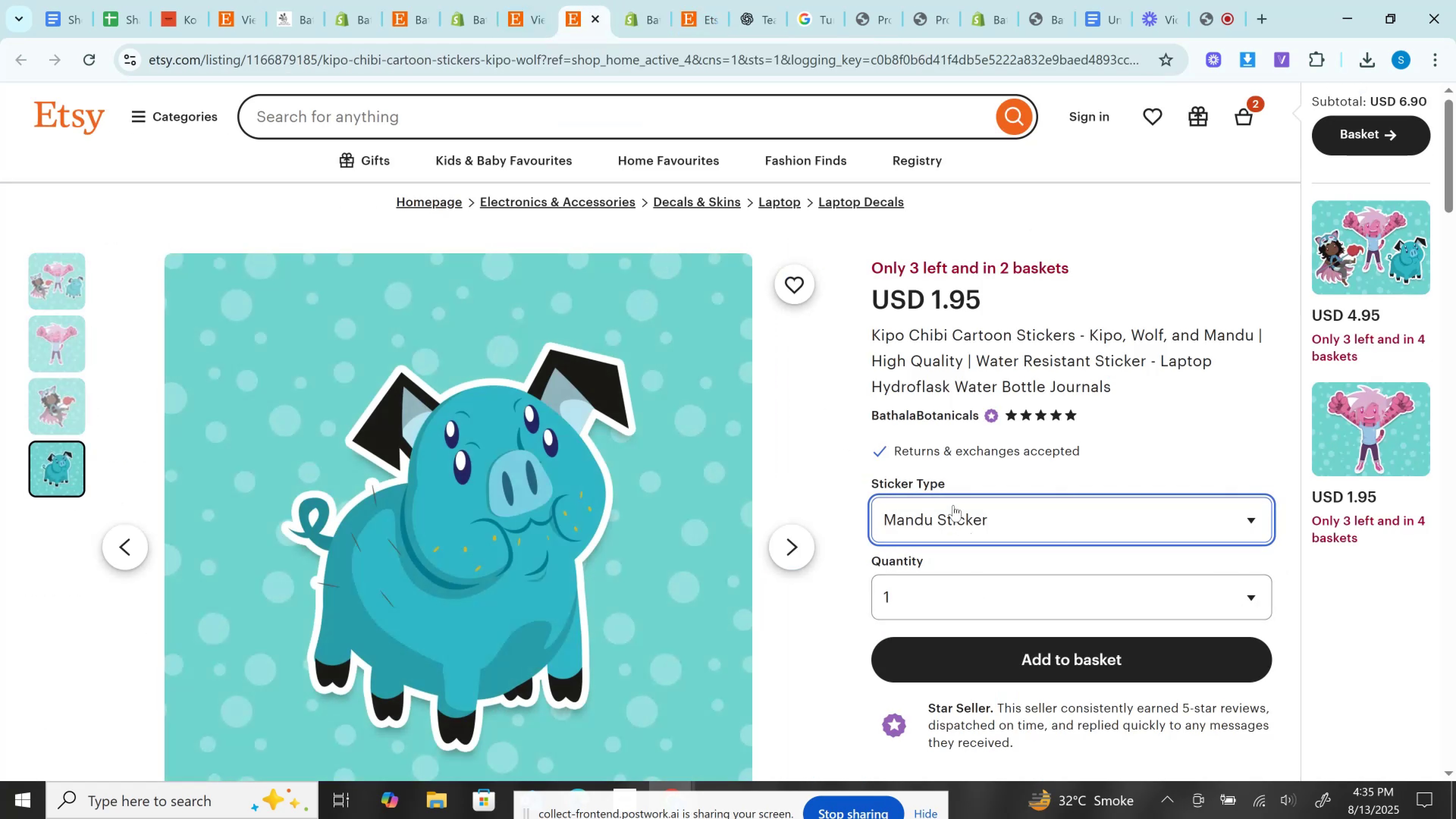 
left_click([953, 505])
 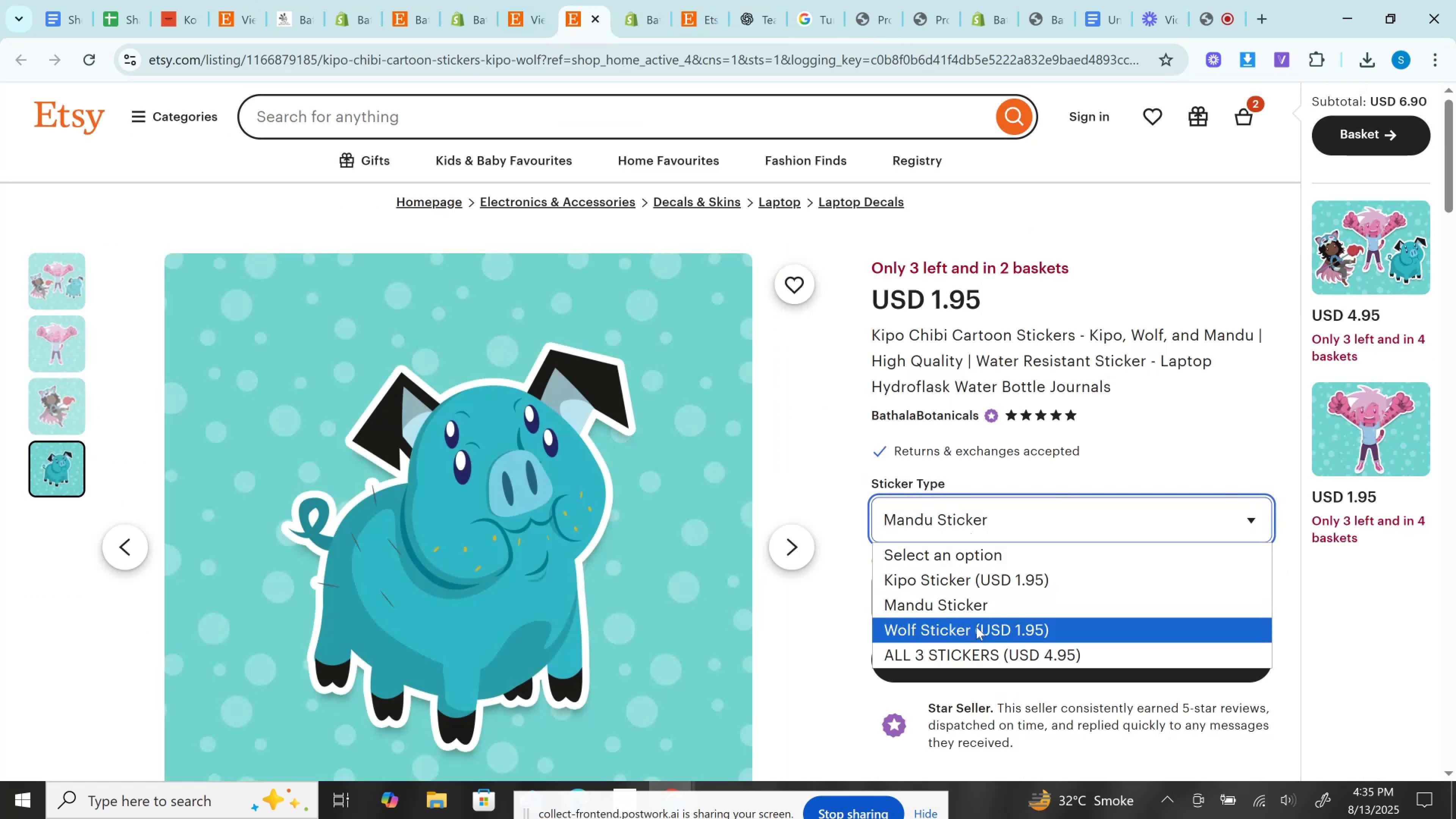 
left_click([976, 627])
 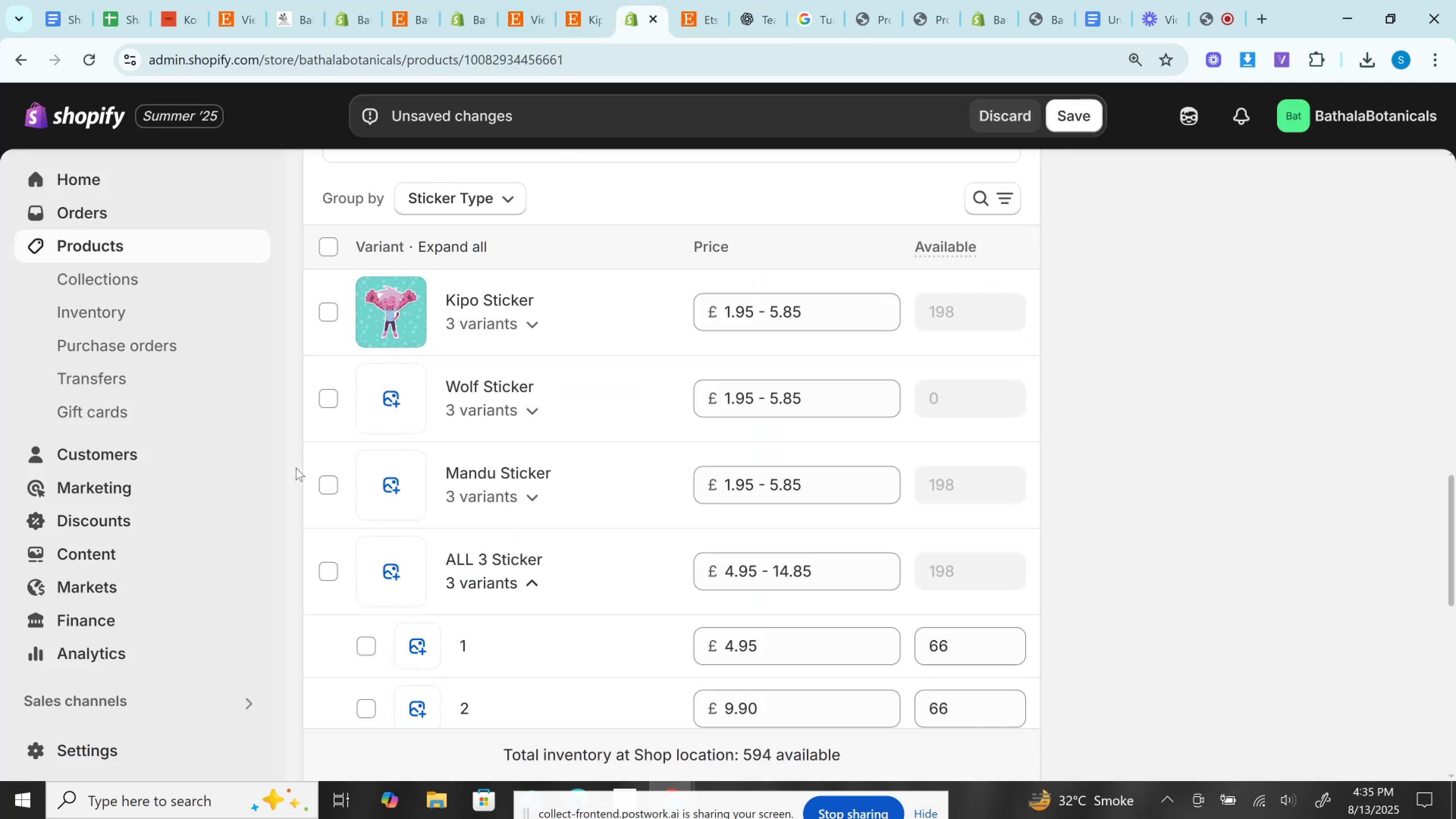 
left_click([392, 399])
 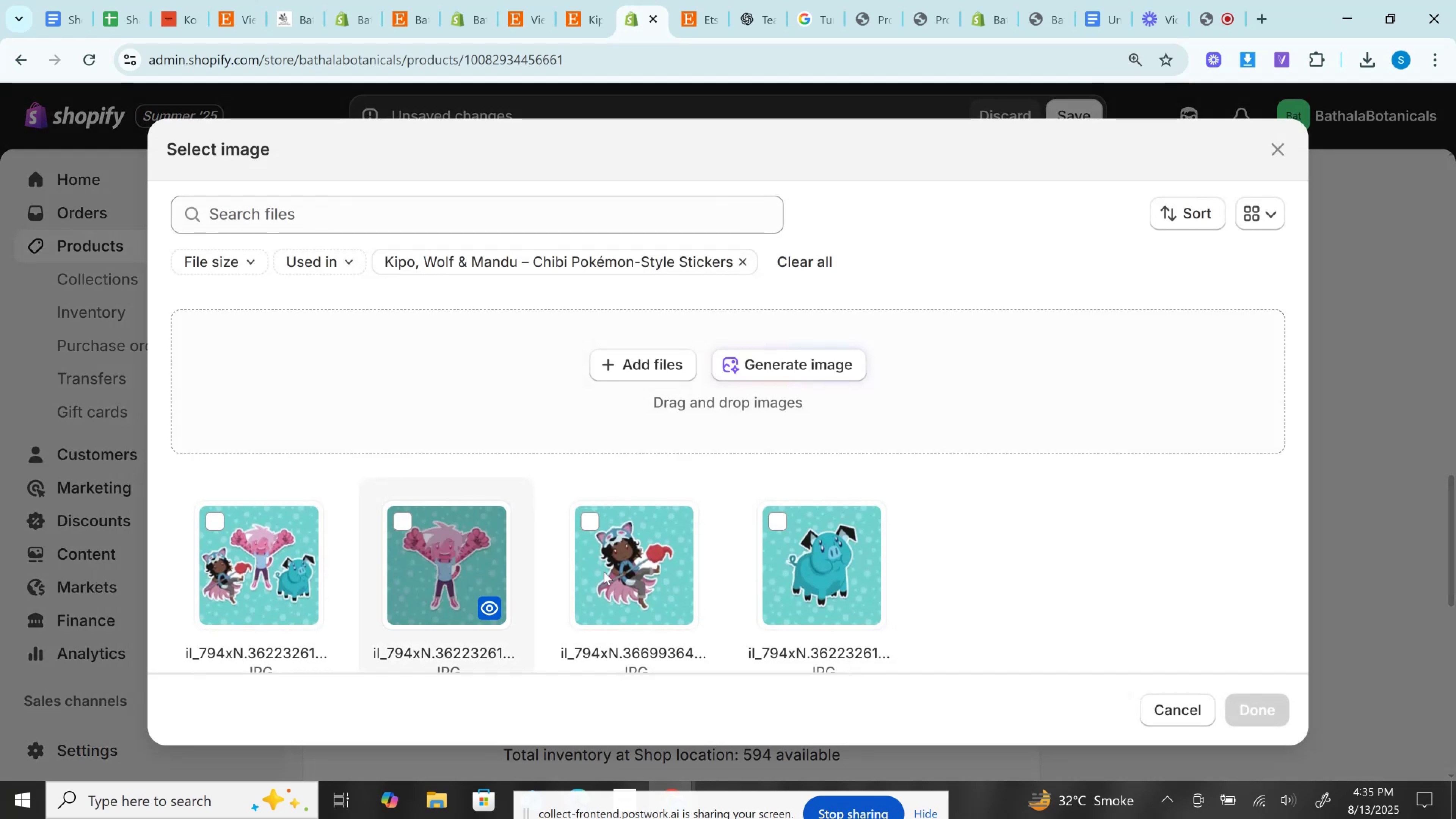 
left_click([629, 571])
 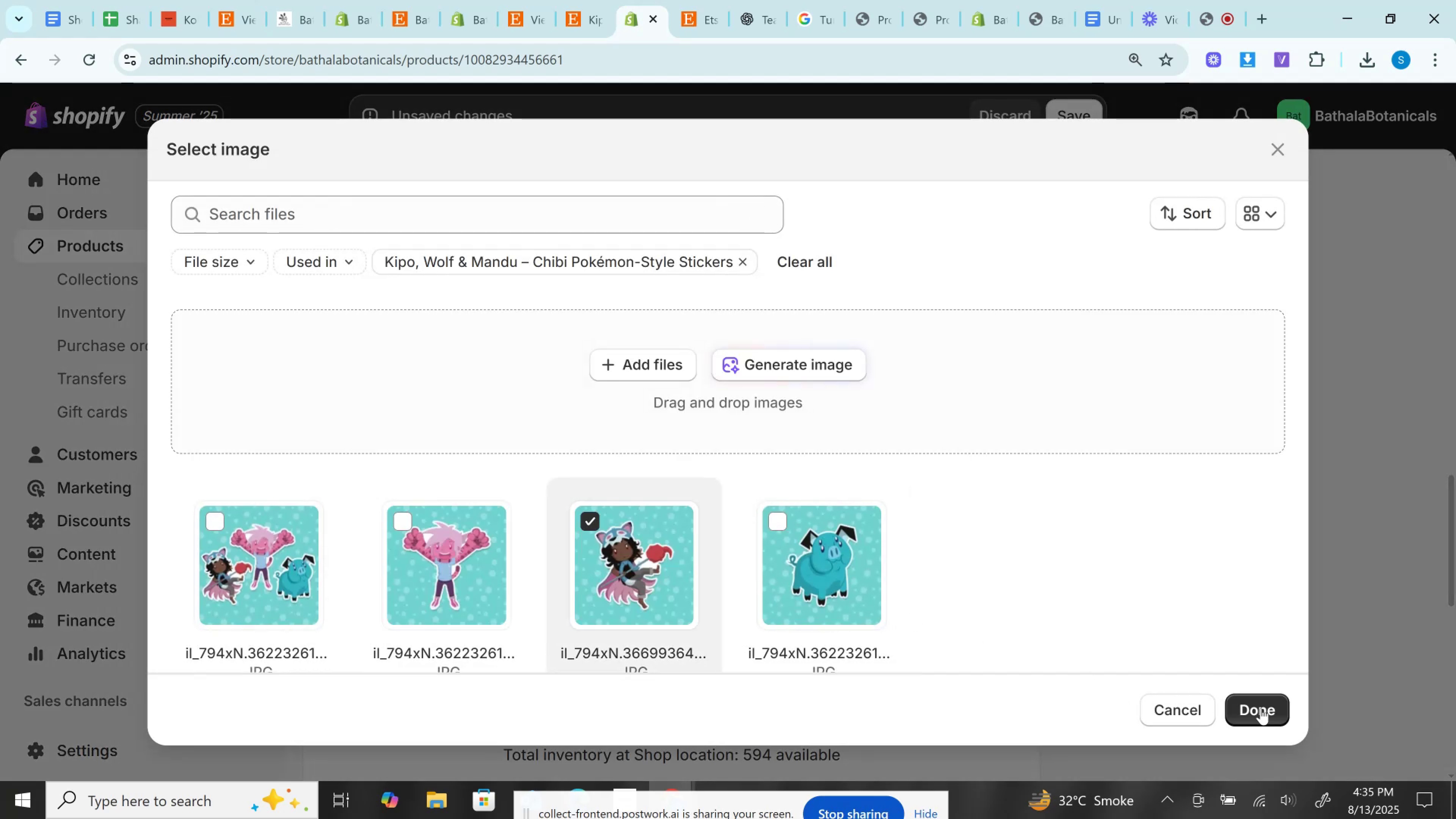 
left_click([1261, 708])
 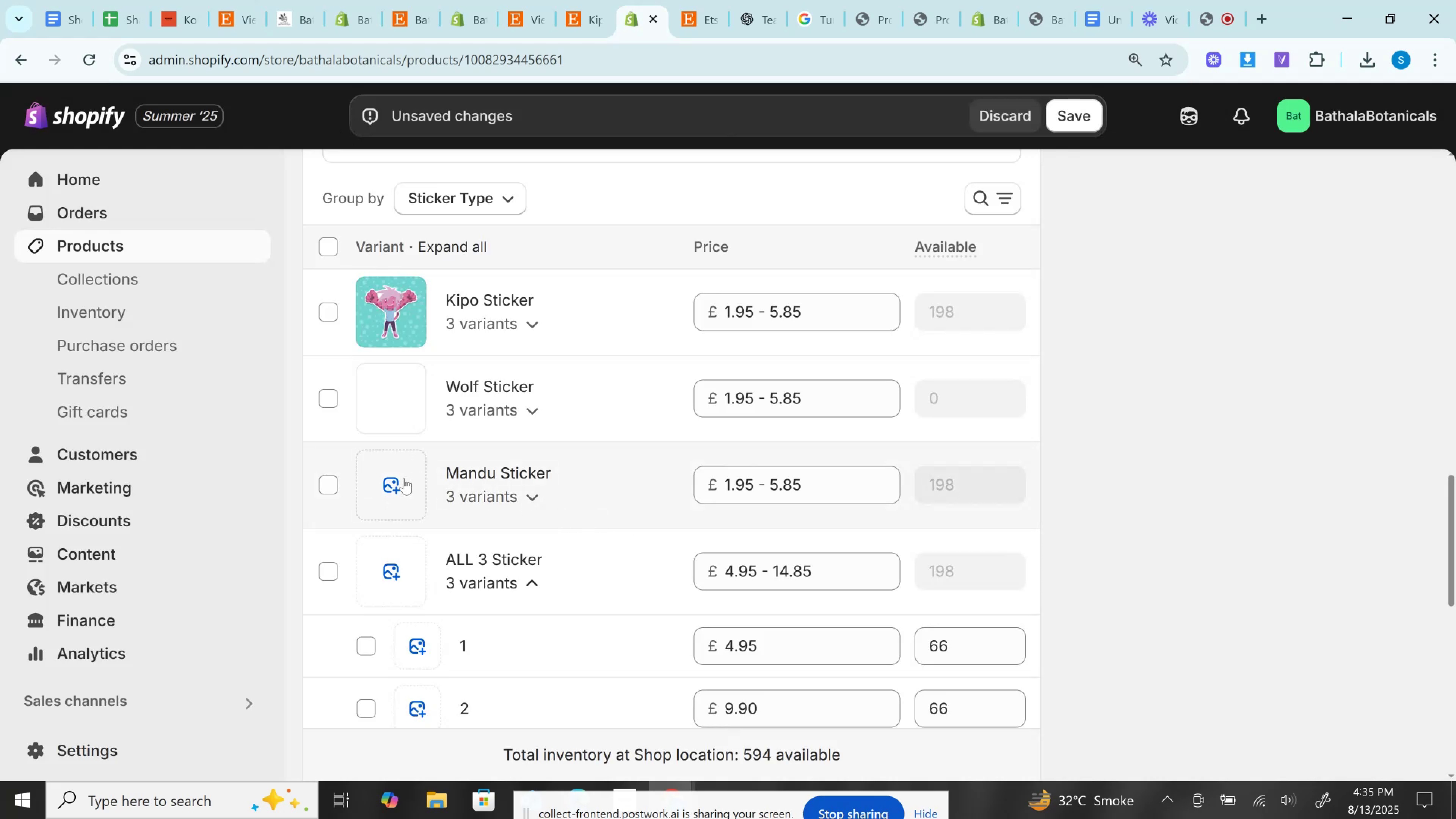 
left_click([403, 477])
 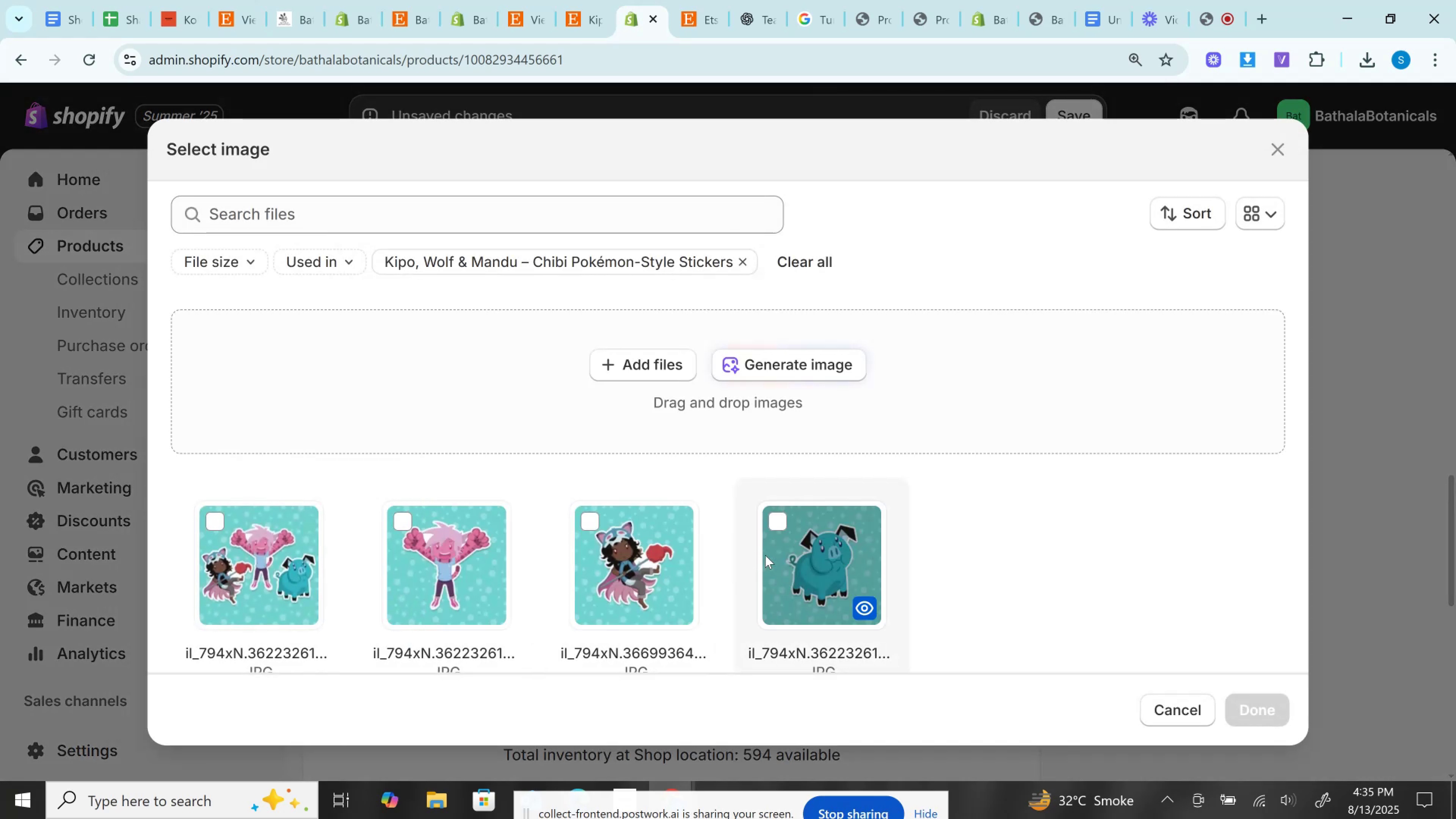 
left_click([604, 544])
 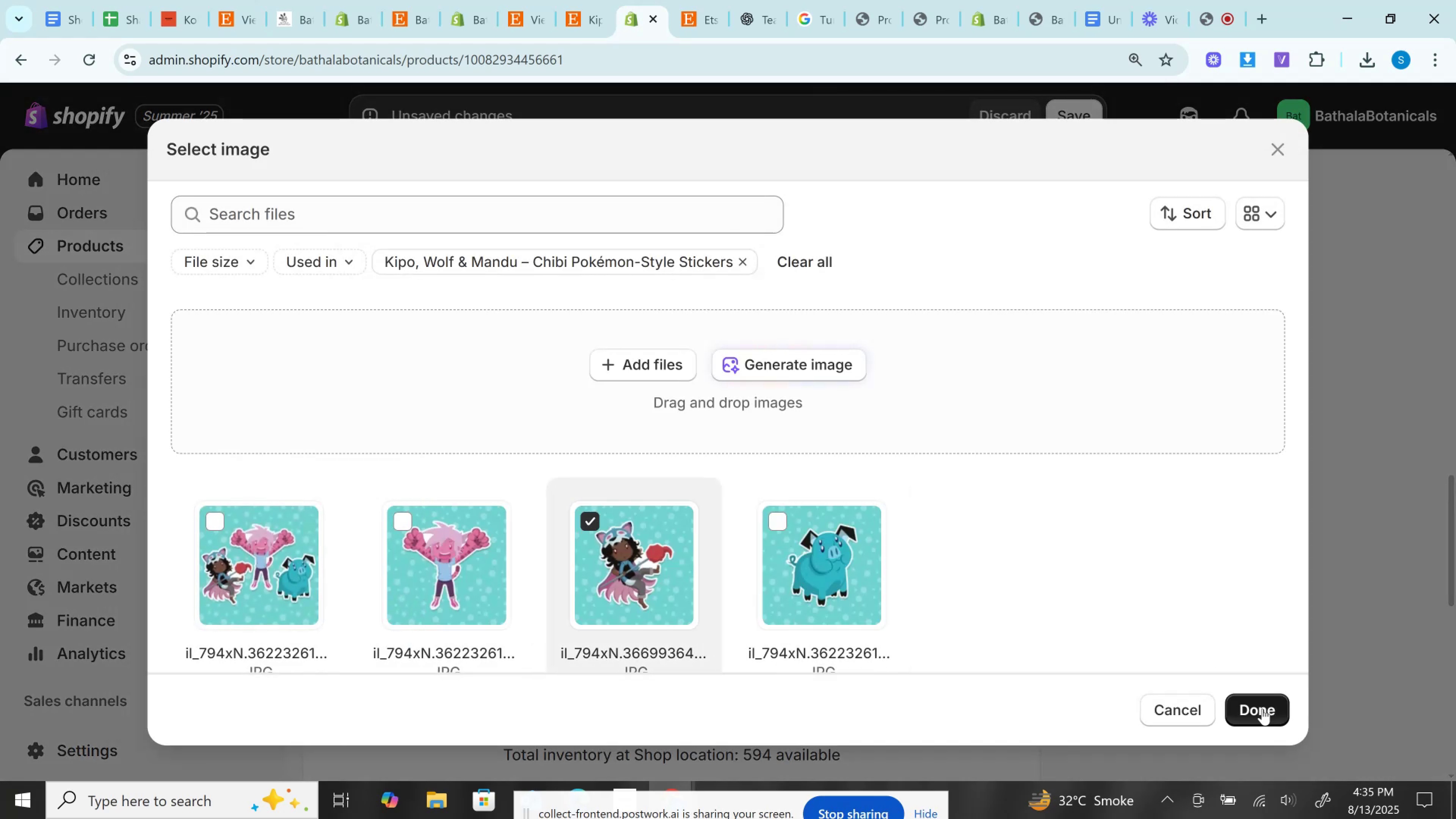 
left_click([1265, 712])
 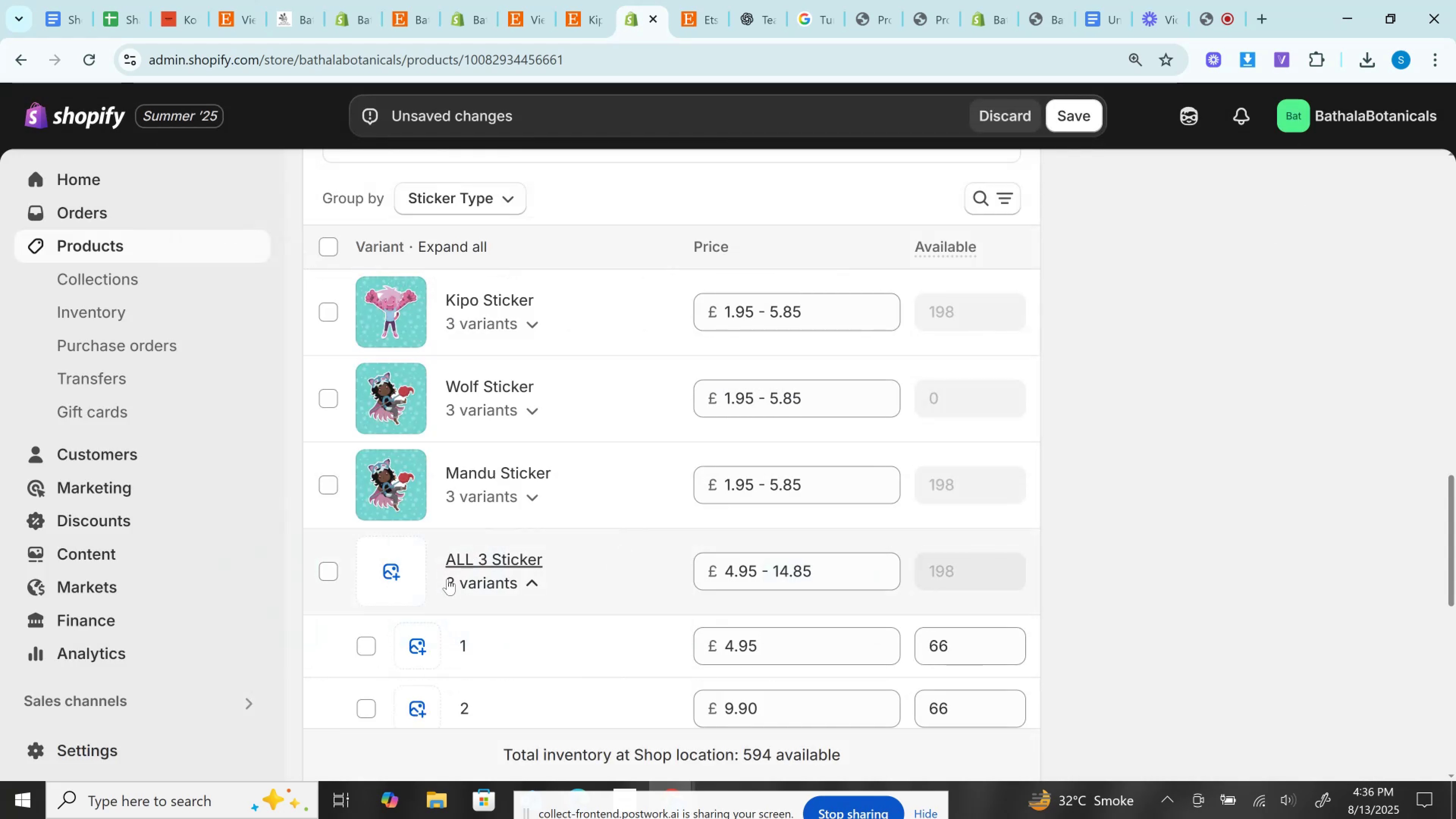 
left_click([393, 568])
 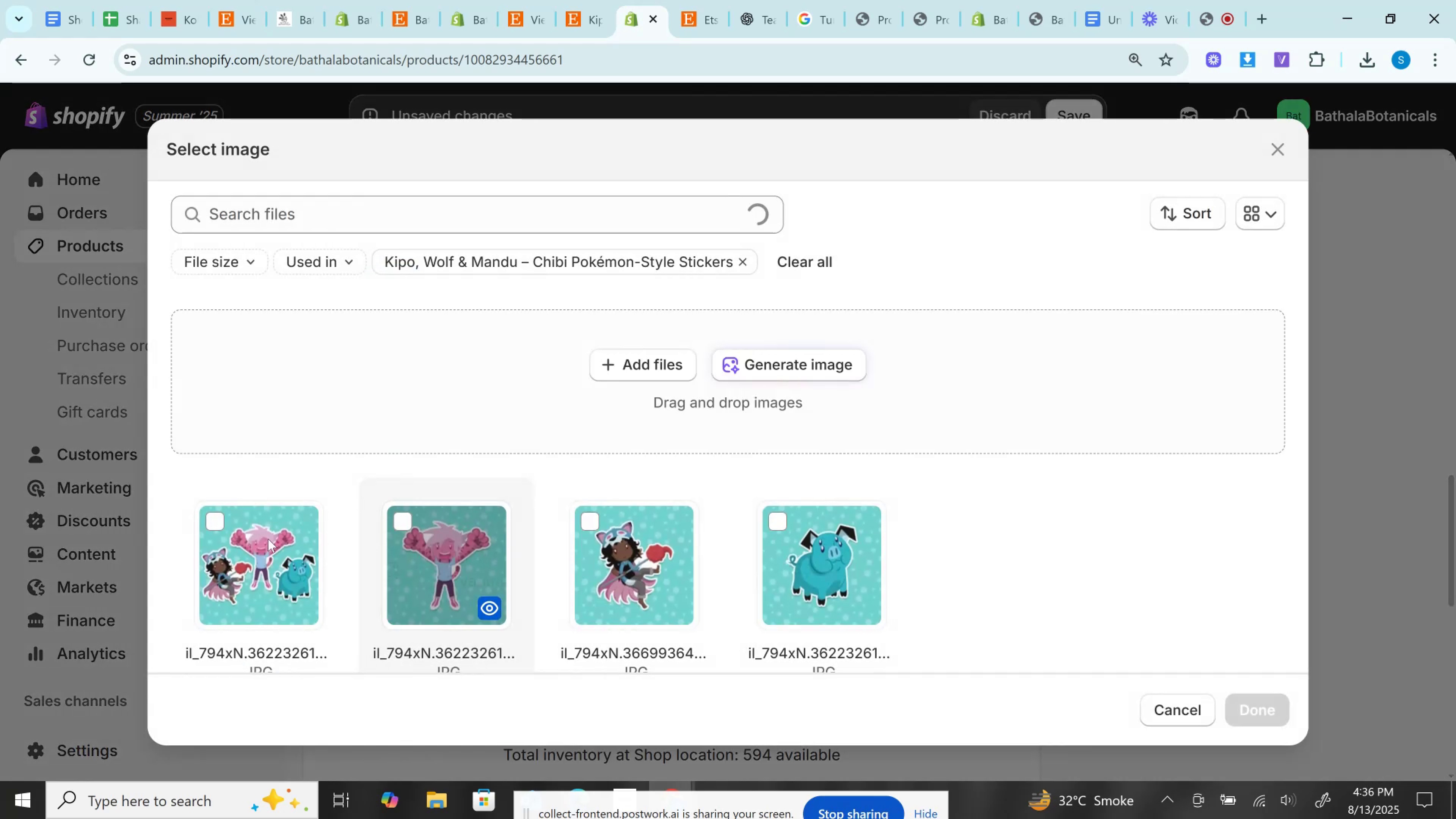 
left_click([252, 547])
 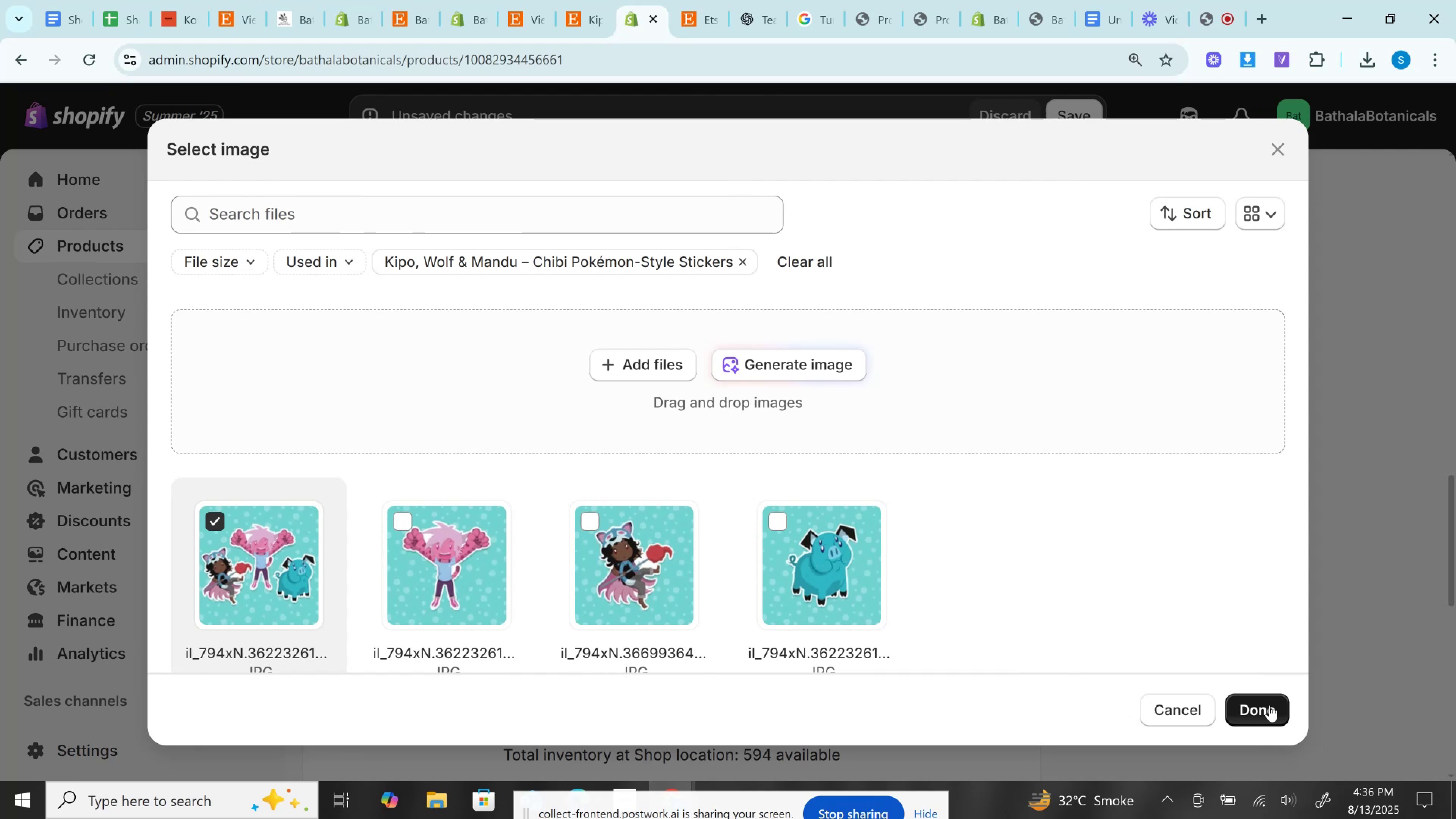 
left_click([1251, 705])
 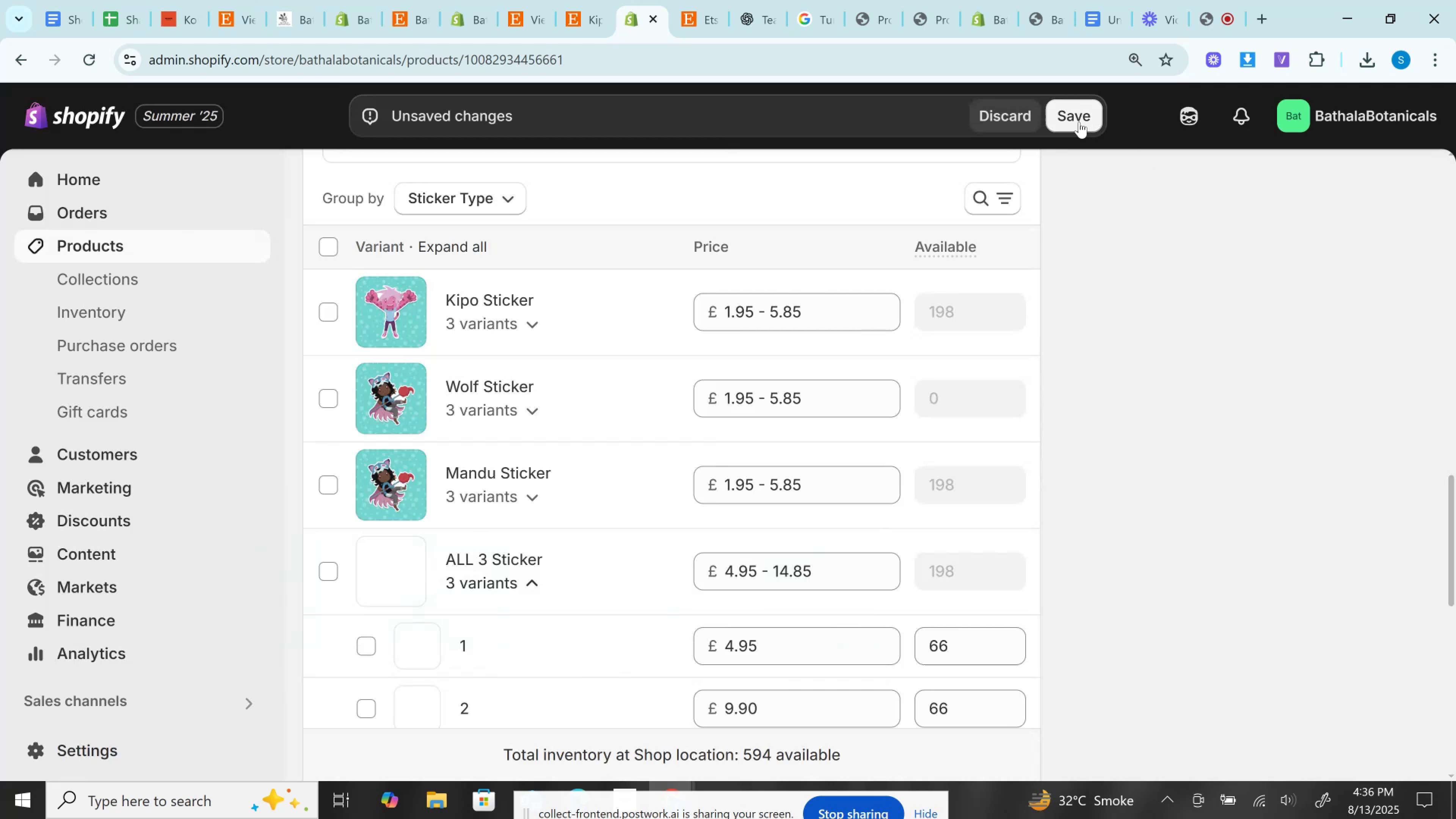 
left_click([1079, 122])
 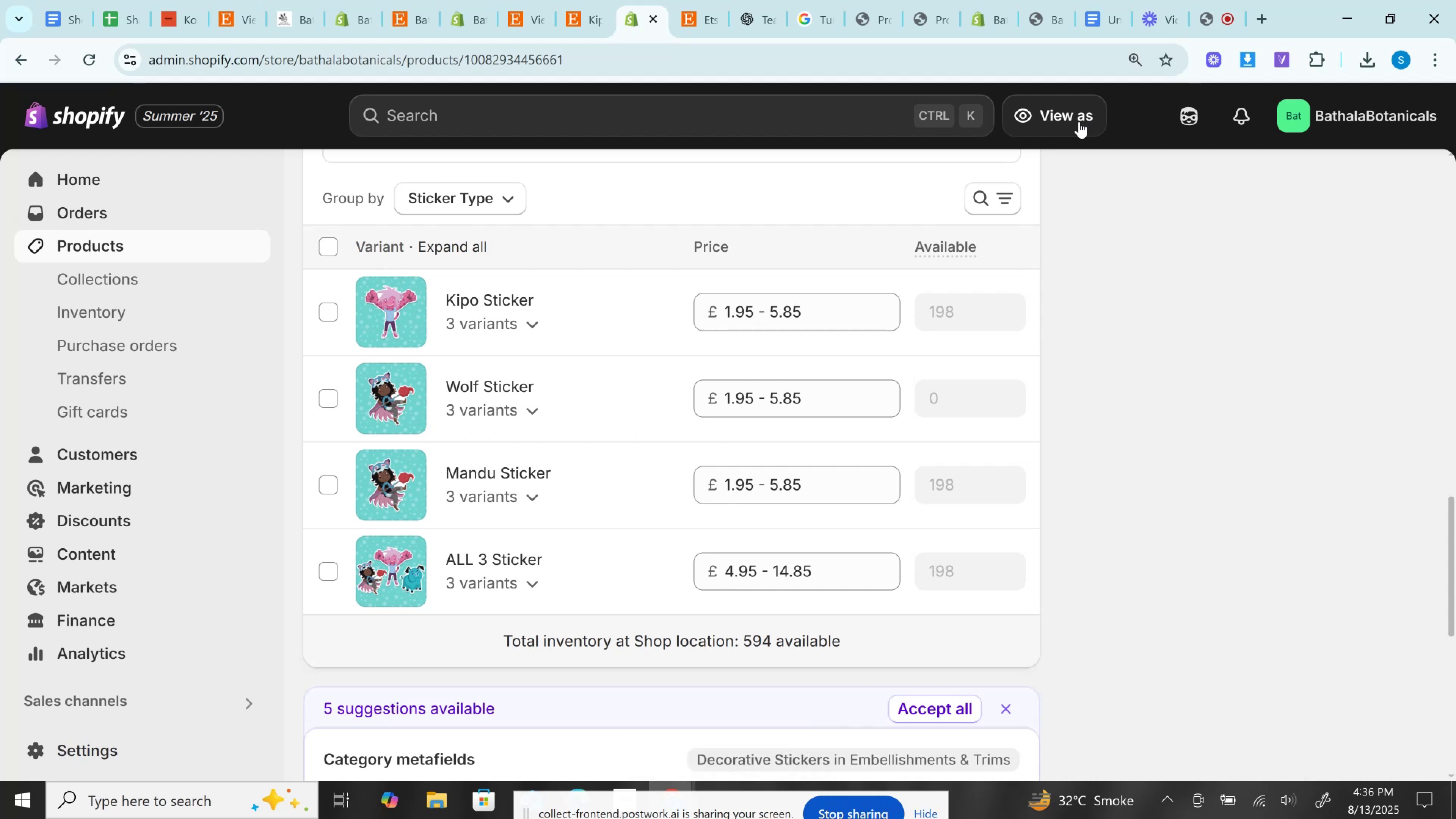 
wait(19.5)
 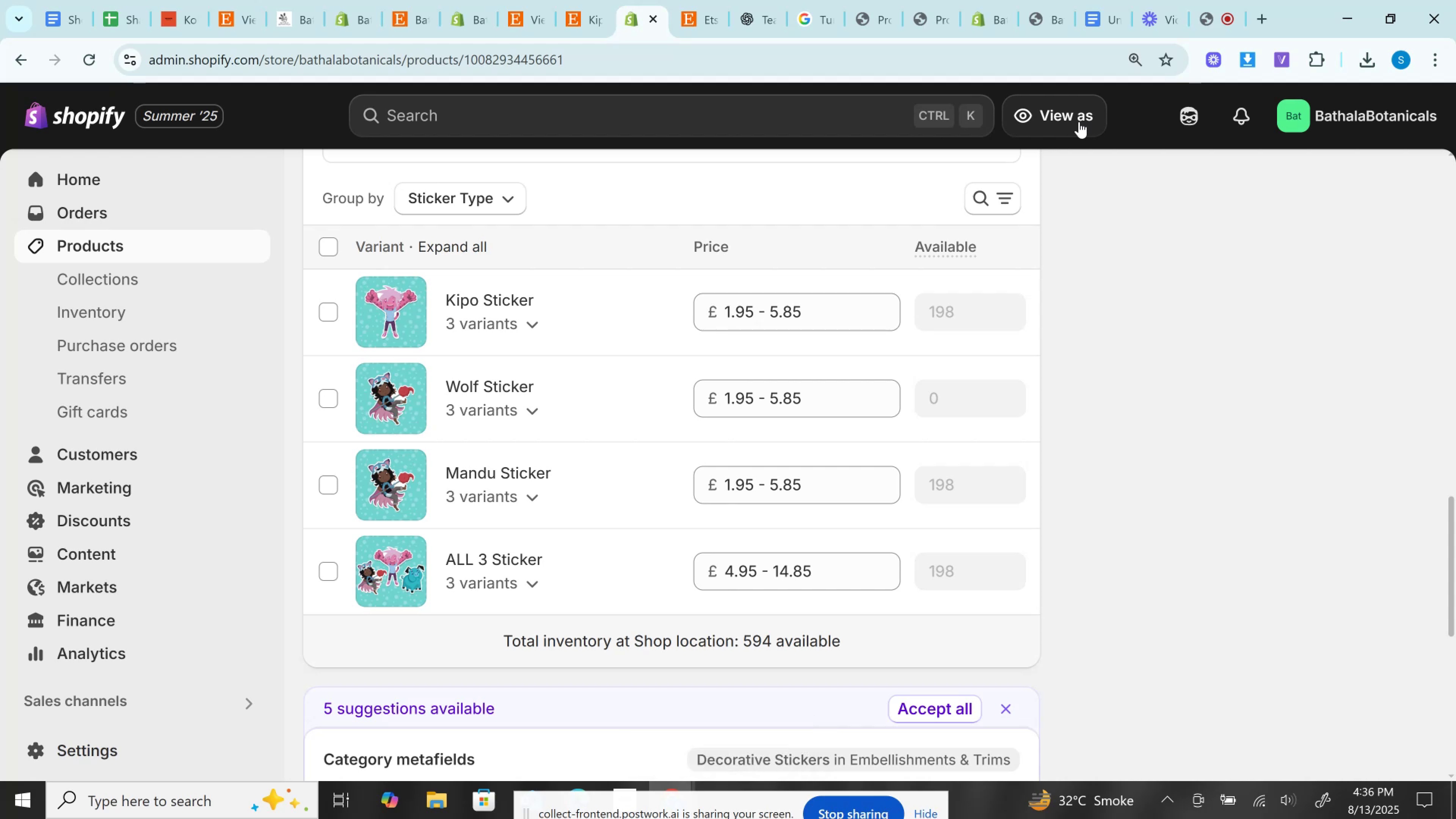 
scroll: coordinate [1094, 385], scroll_direction: up, amount: 16.0
 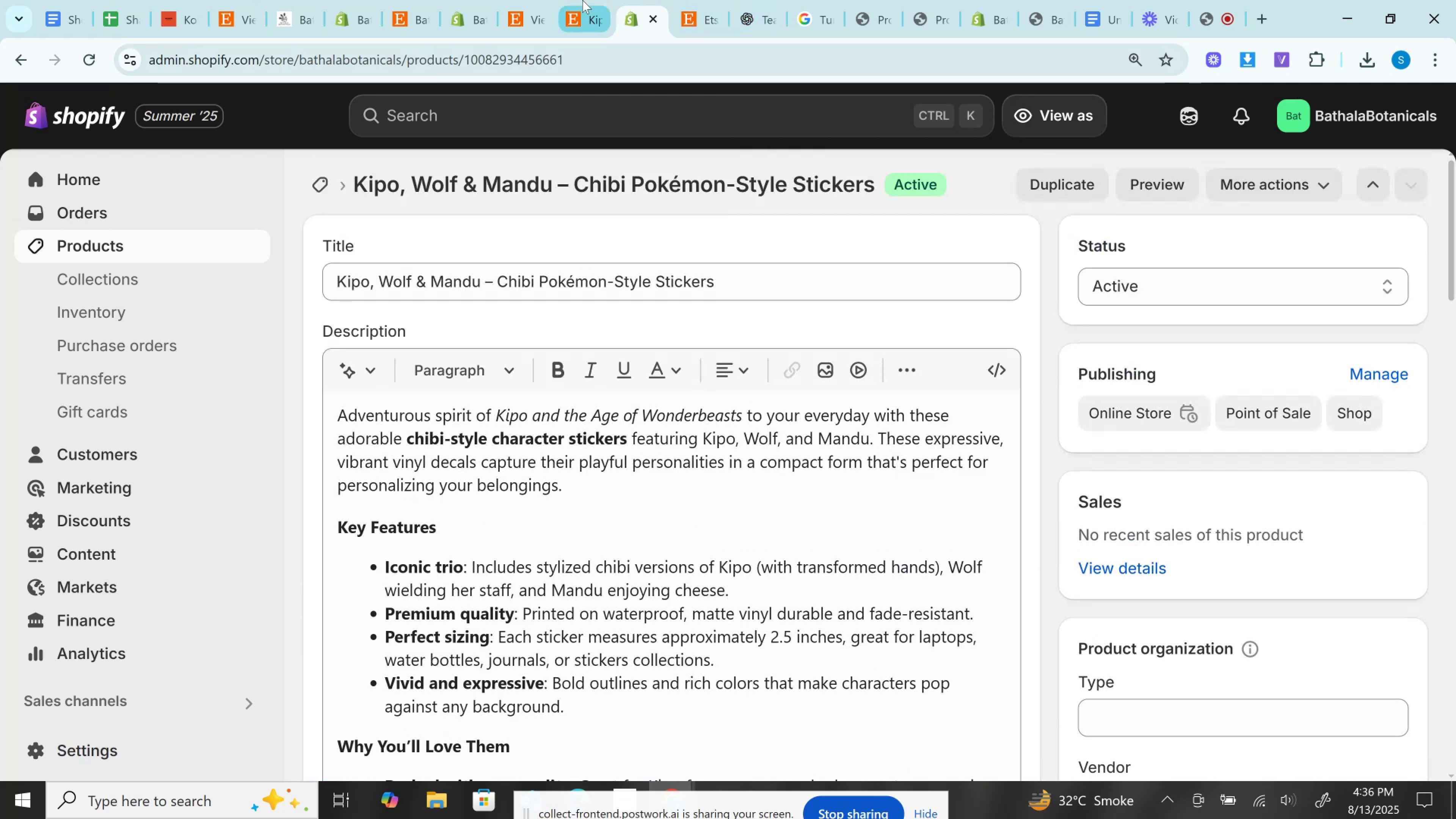 
double_click([515, 0])
 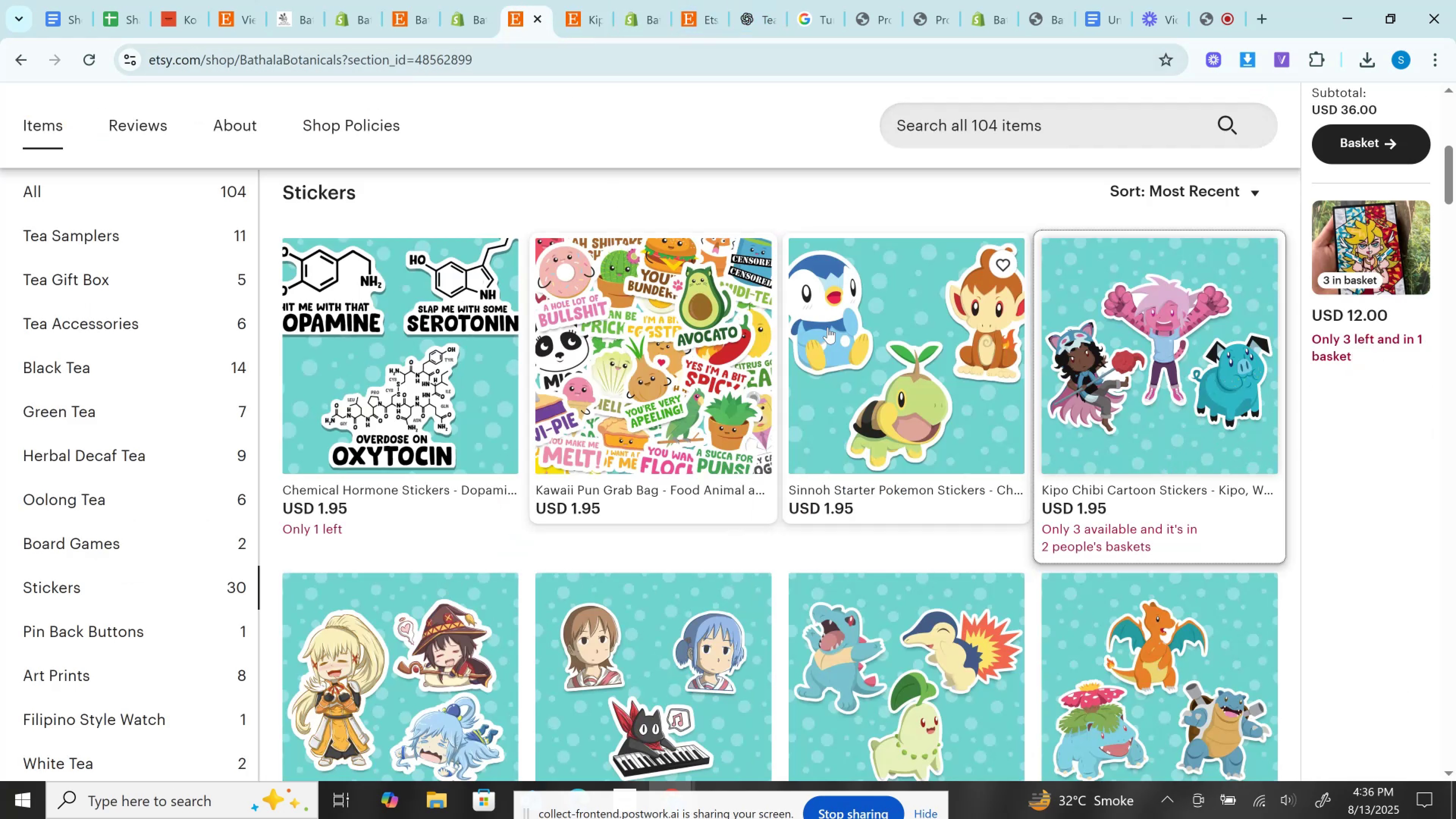 
scroll: coordinate [828, 327], scroll_direction: down, amount: 3.0
 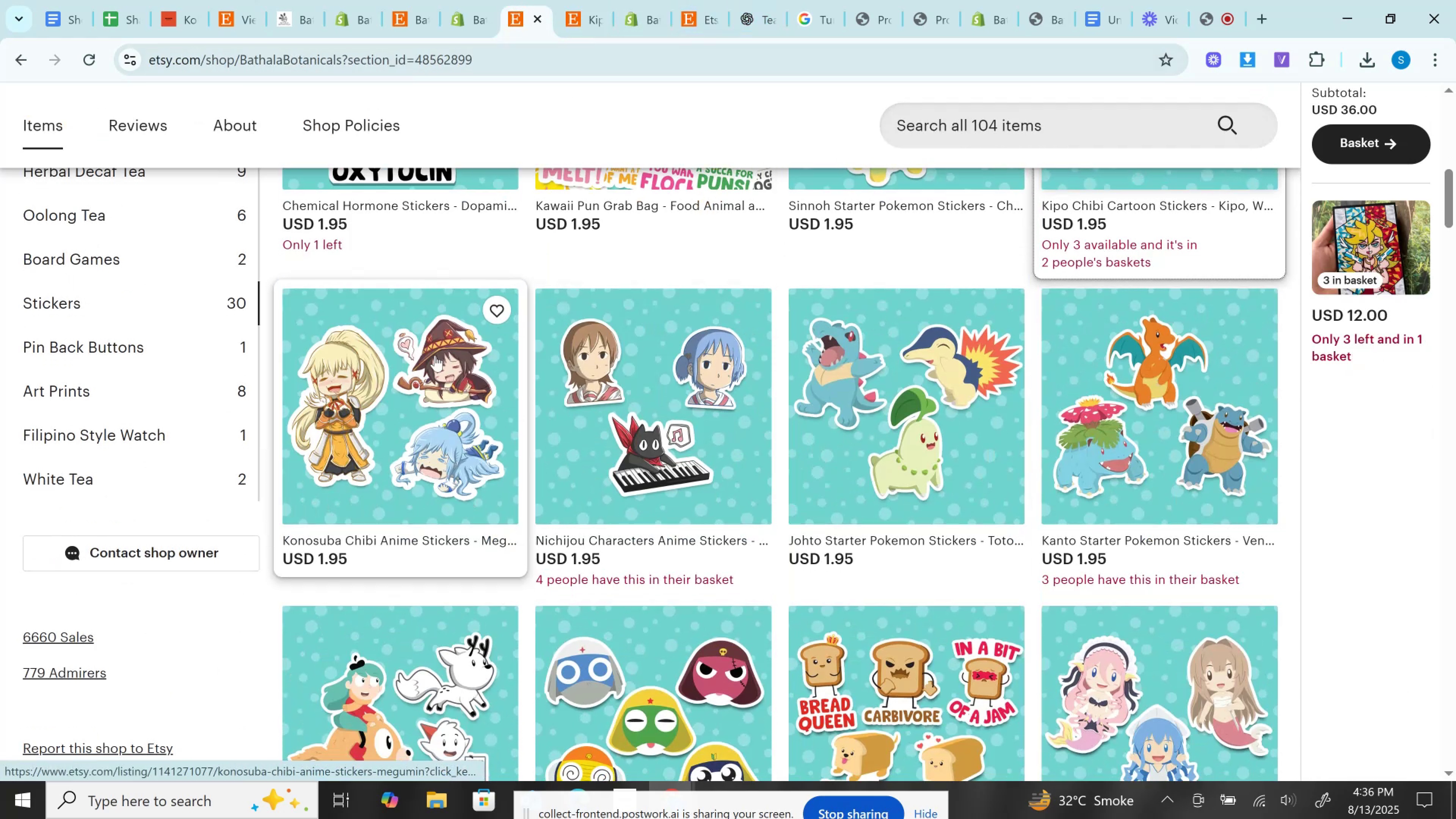 
right_click([434, 355])
 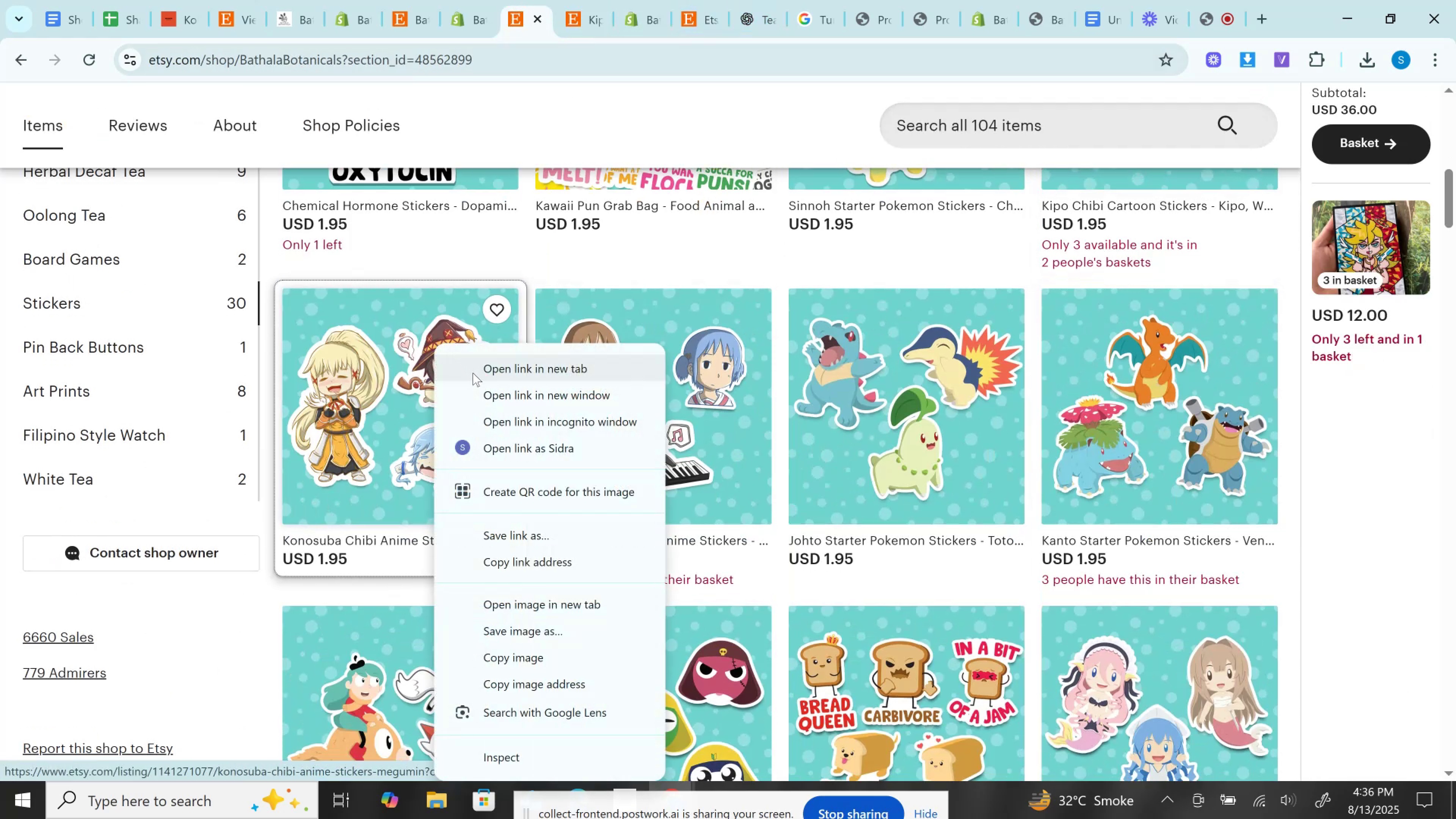 
left_click([473, 373])
 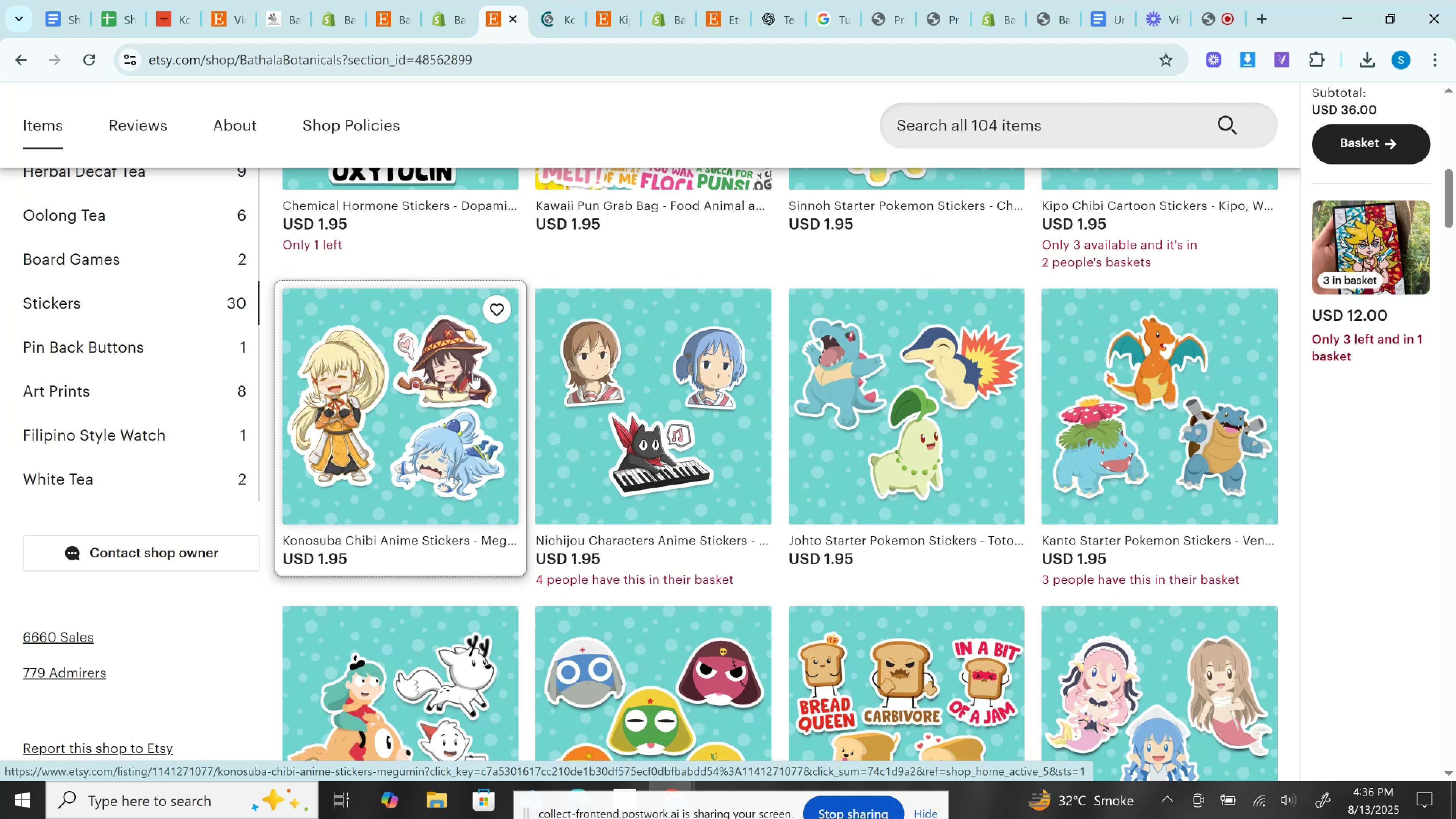 
left_click([574, 0])
 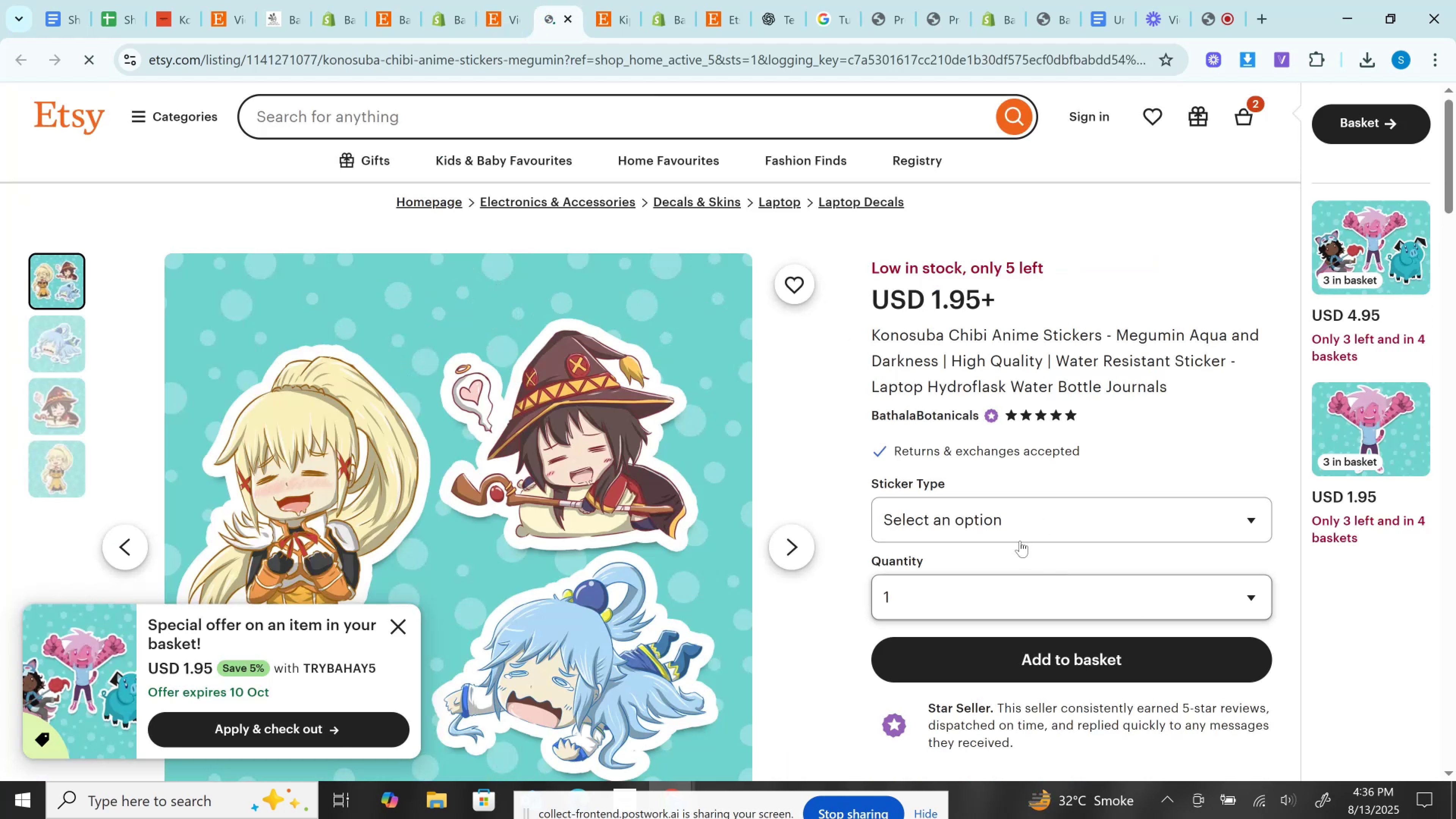 
left_click([1014, 521])
 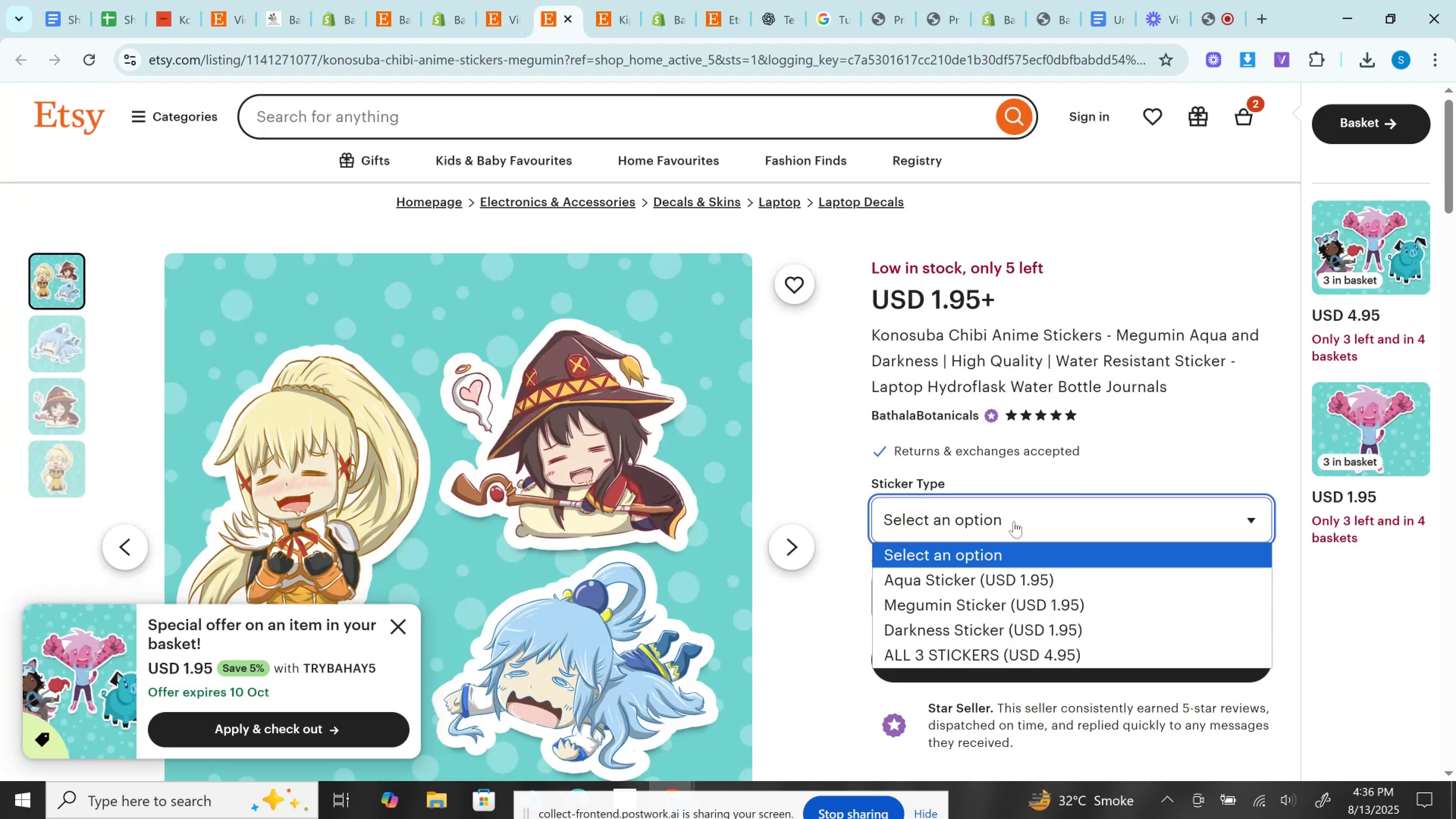 
left_click([1012, 579])
 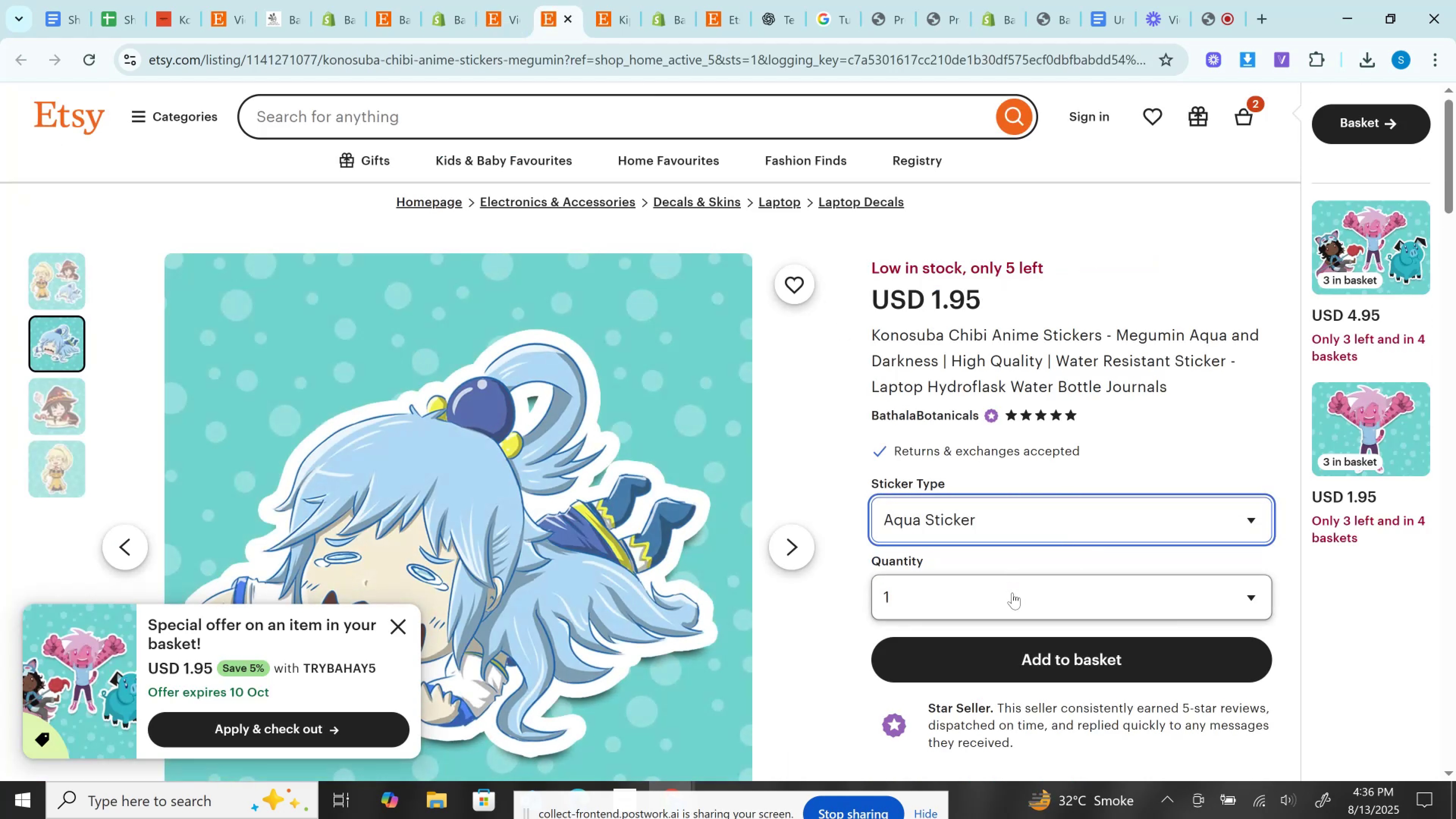 
left_click([1012, 598])
 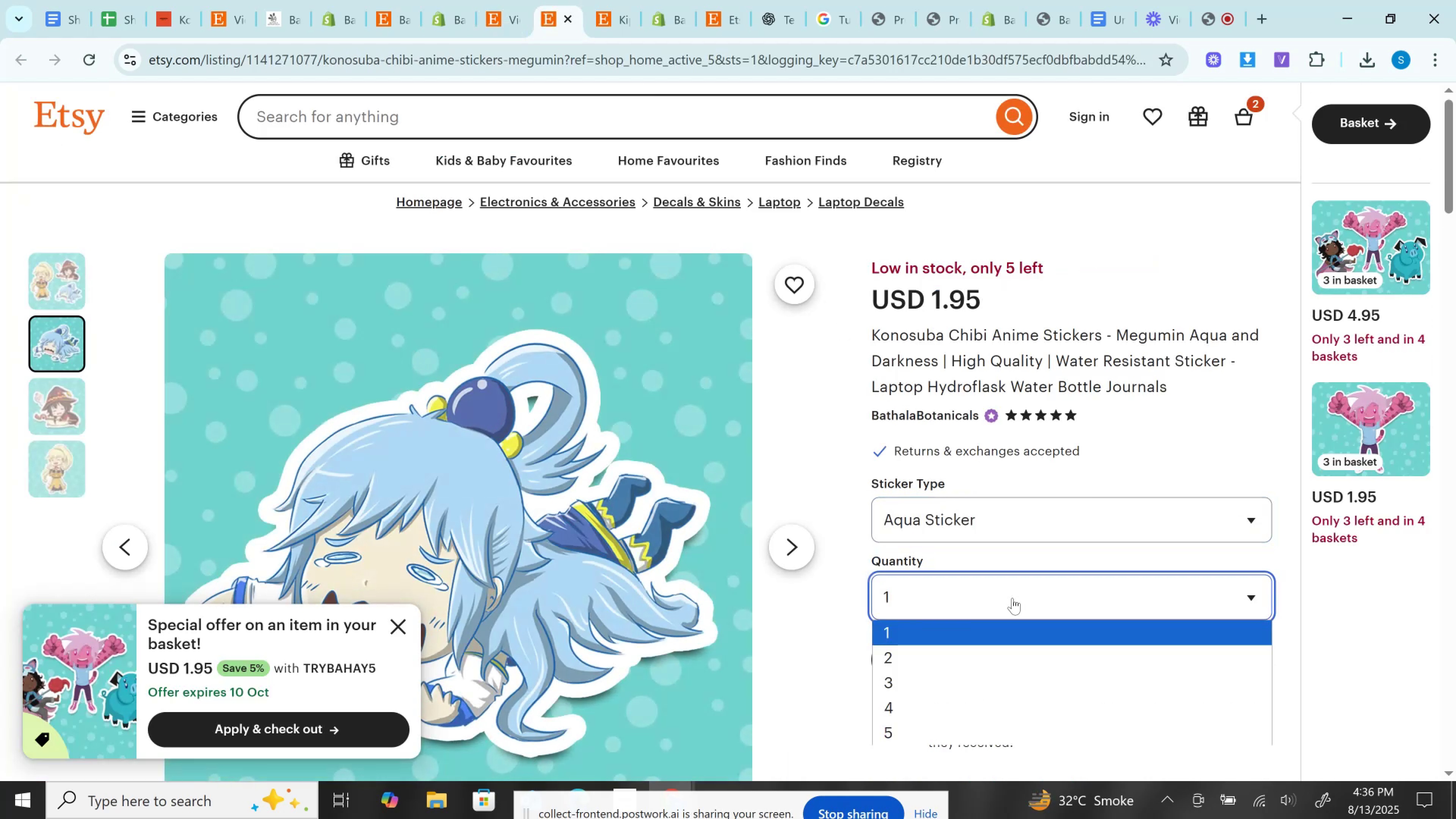 
scroll: coordinate [1012, 598], scroll_direction: down, amount: 2.0
 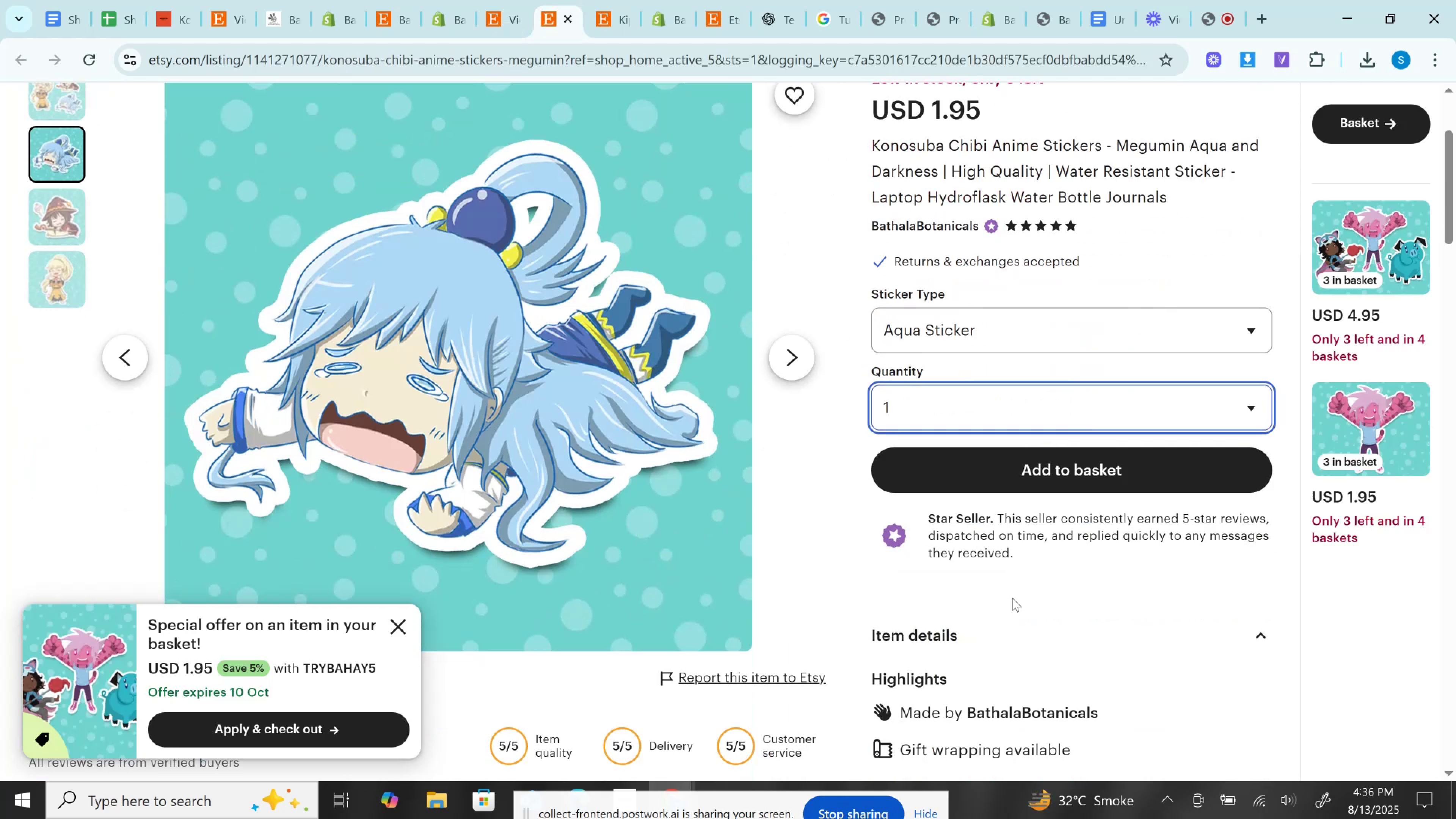 
scroll: coordinate [1012, 598], scroll_direction: up, amount: 2.0
 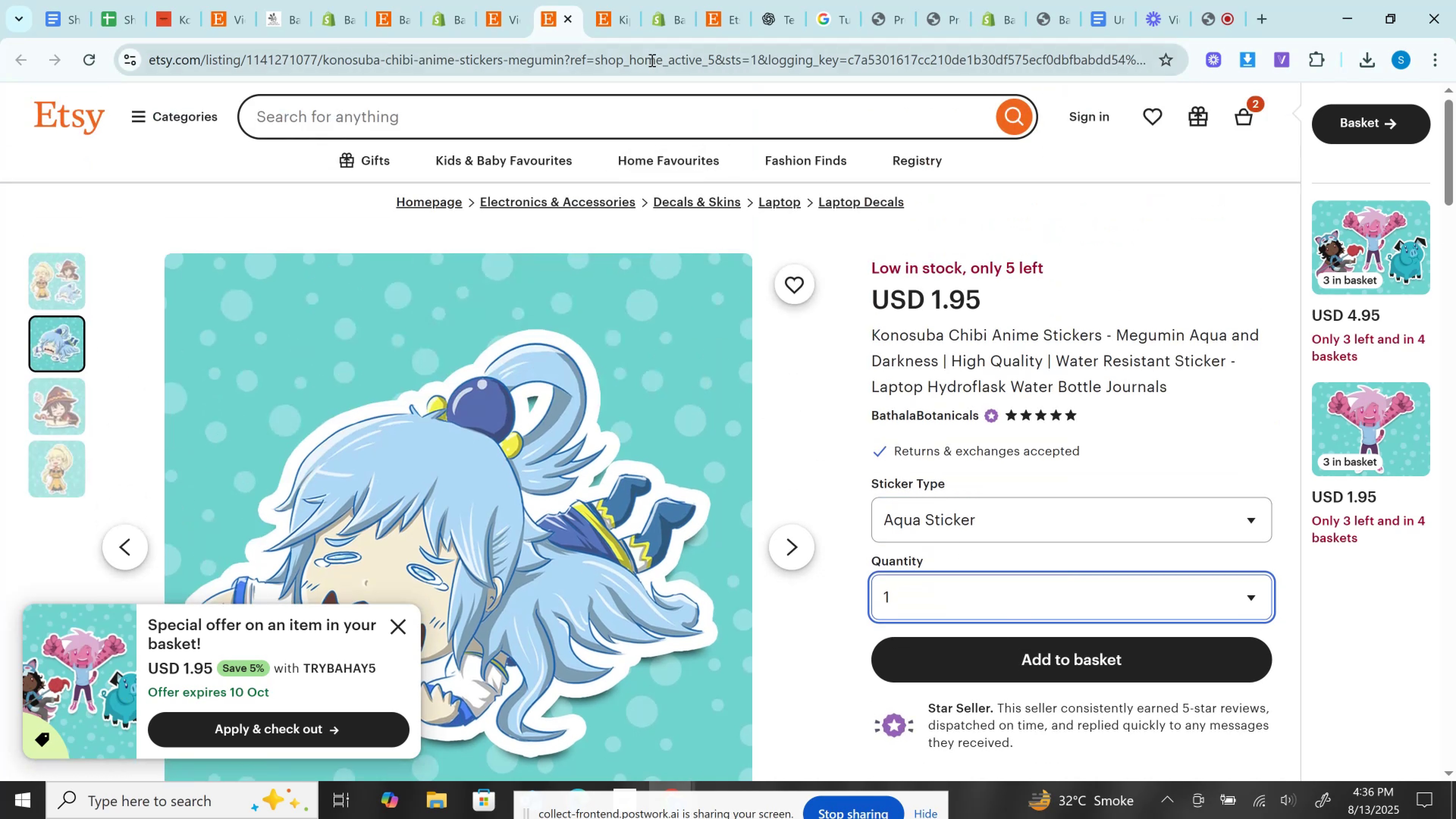 
left_click([605, 0])
 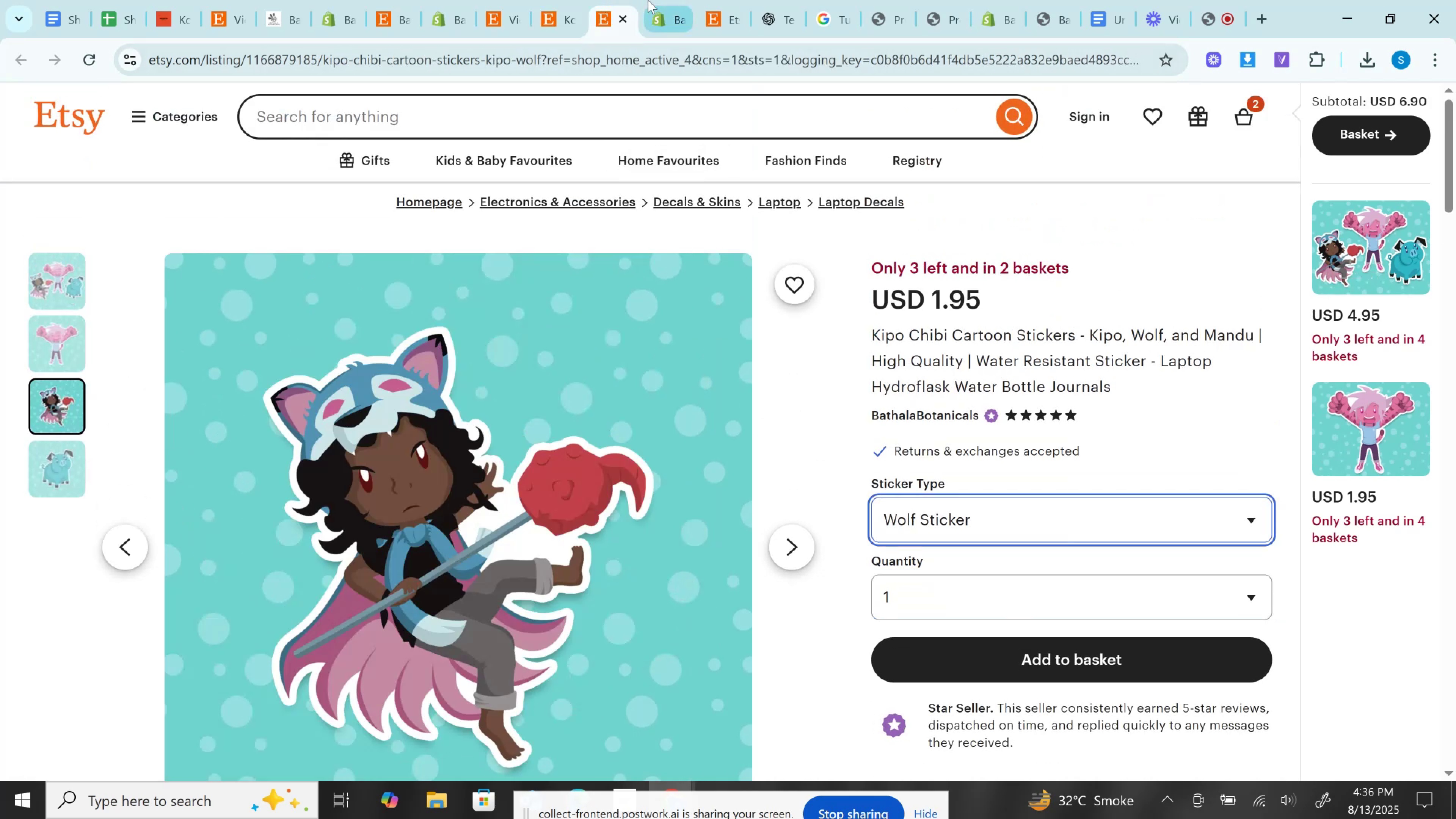 
left_click([648, 0])
 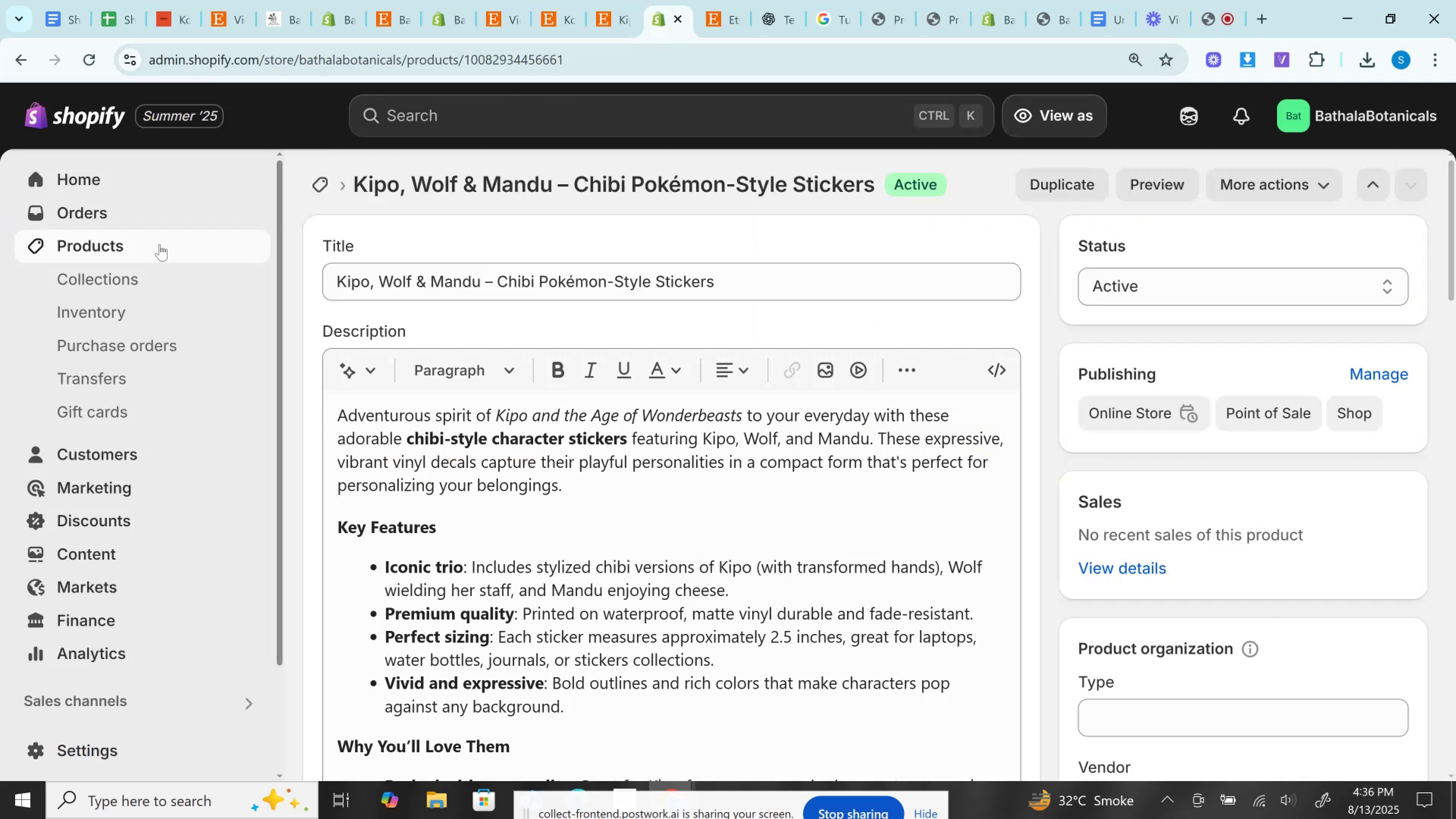 
left_click([160, 244])
 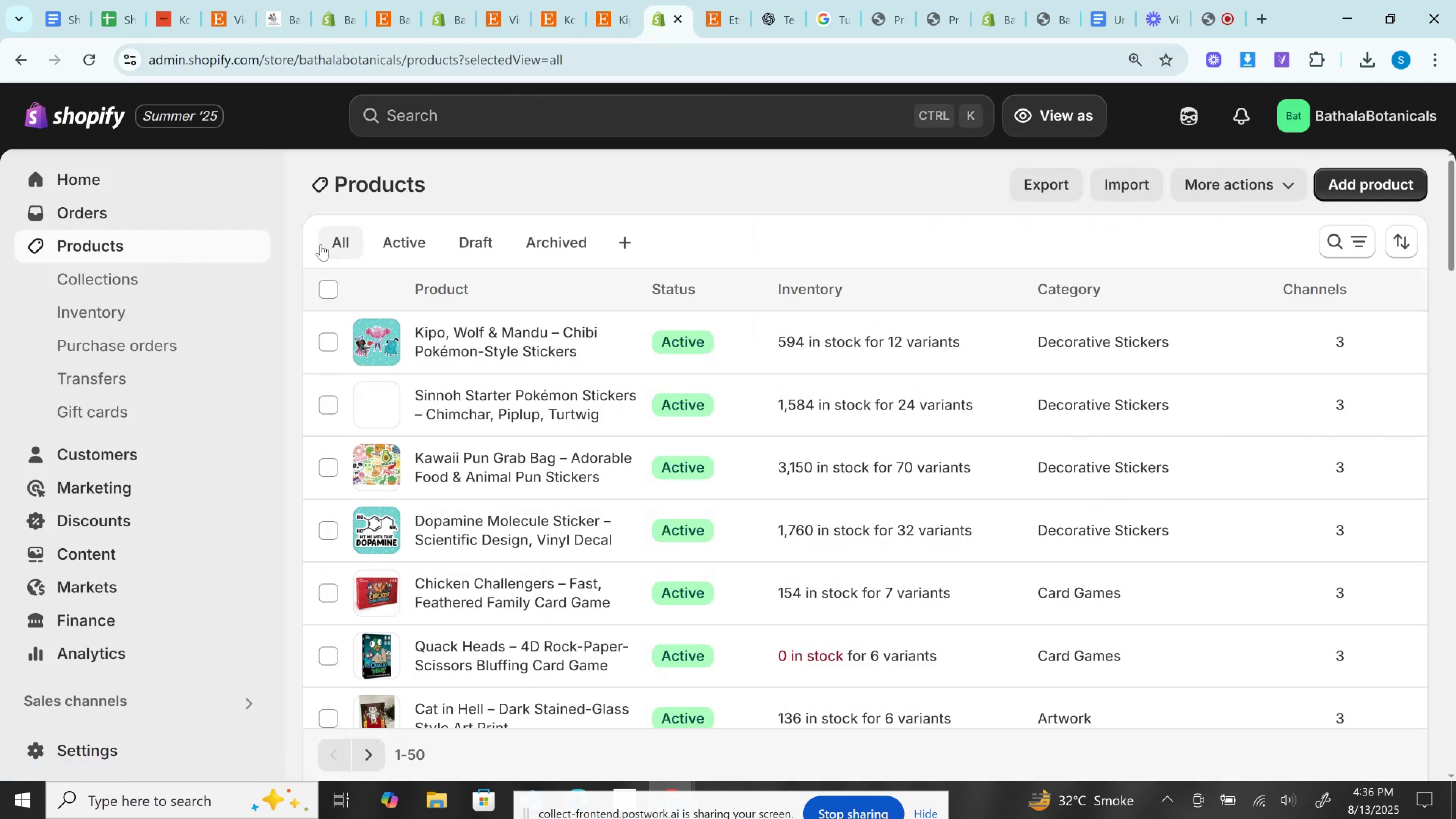 
wait(8.61)
 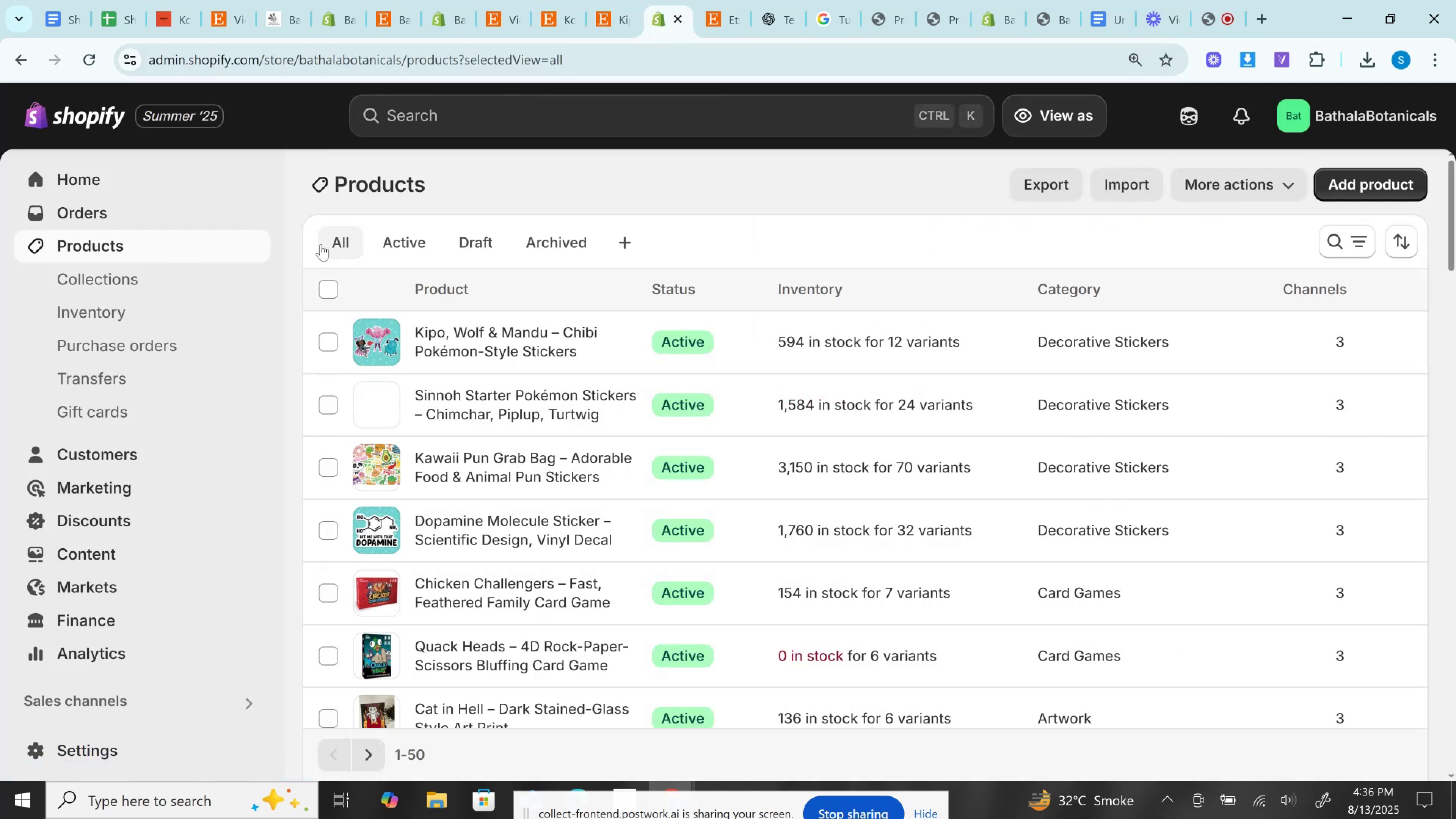 
left_click([462, 411])
 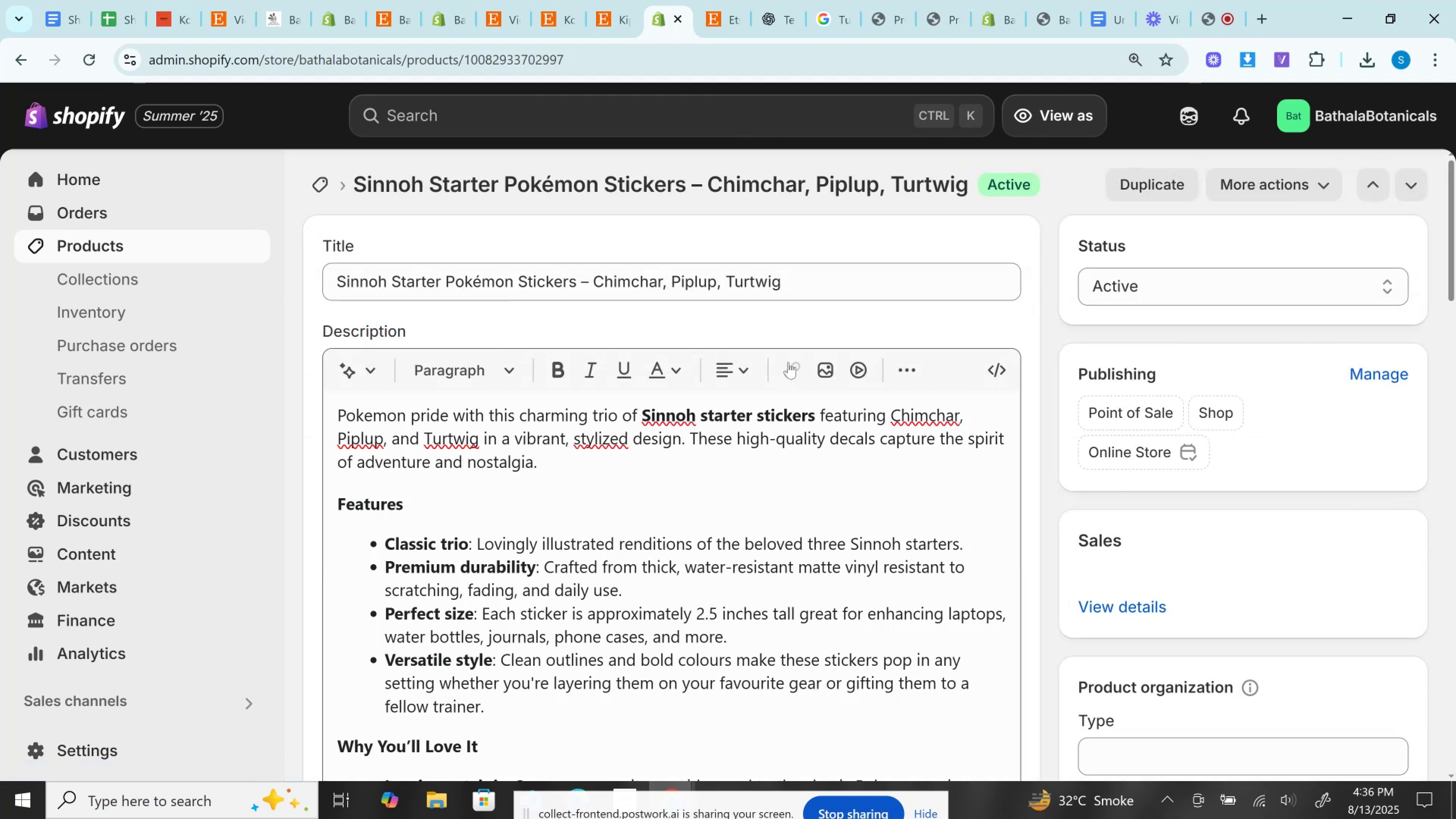 
left_click([1164, 186])
 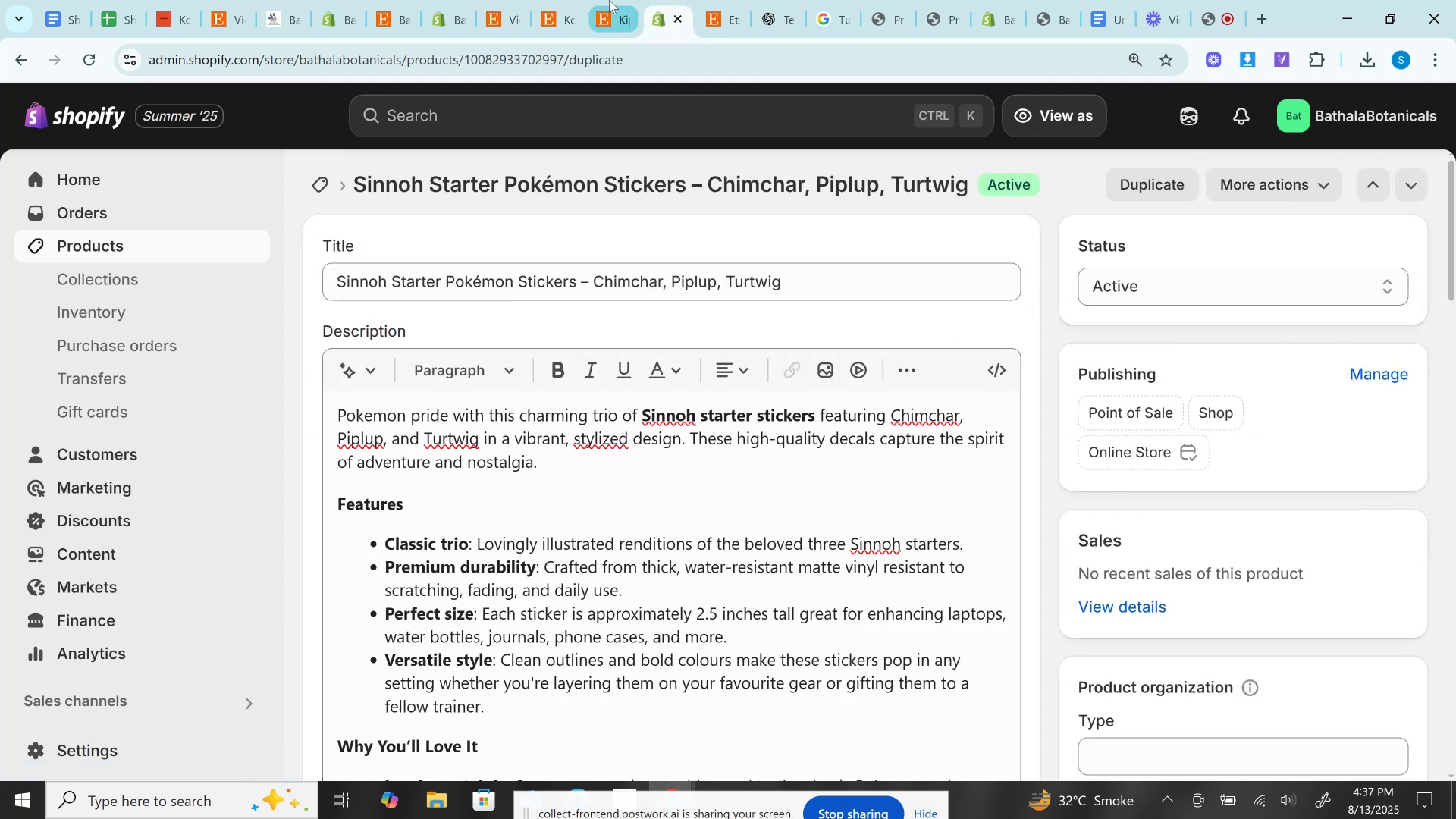 
left_click([609, 0])
 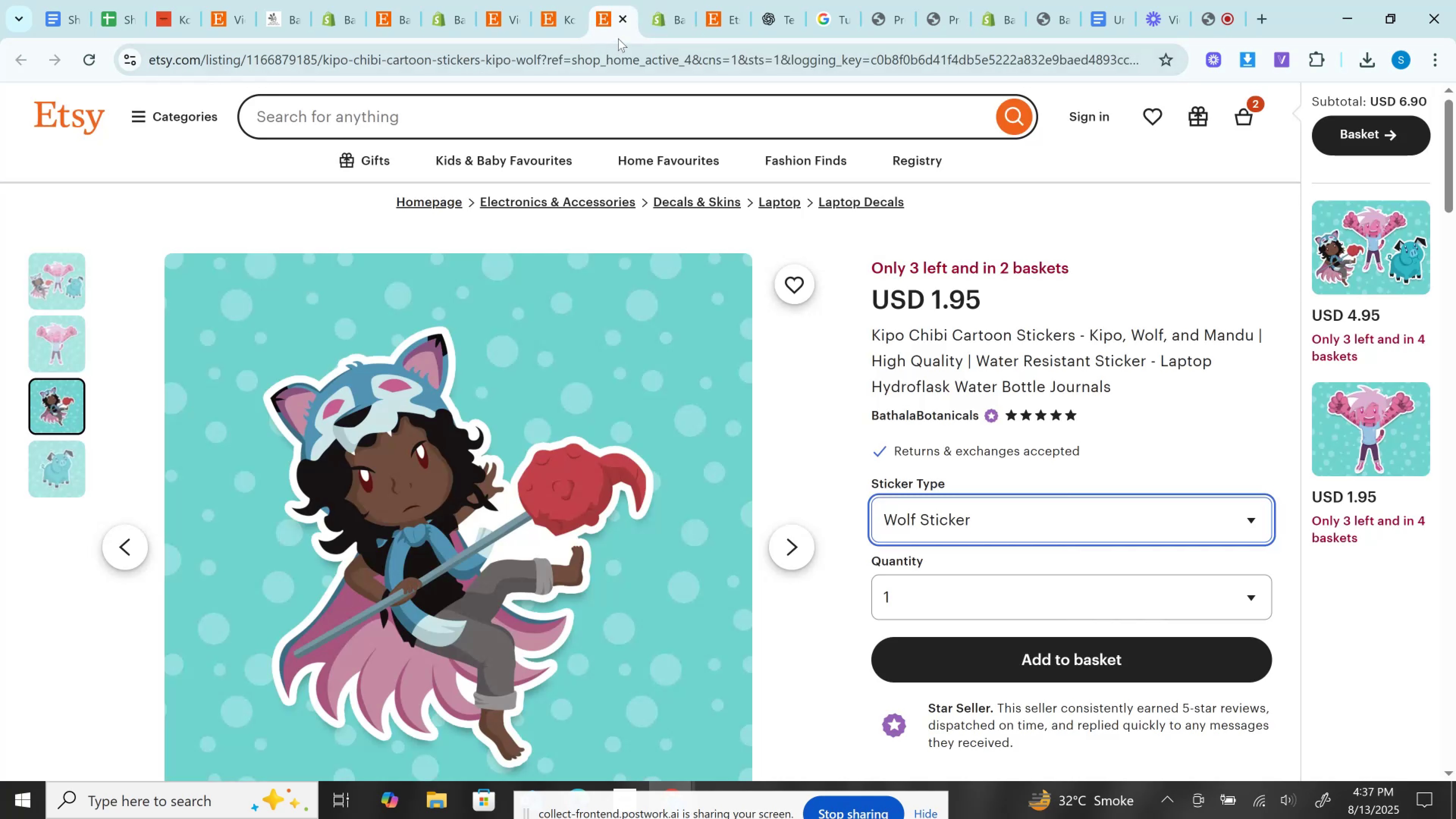 
left_click([628, 16])
 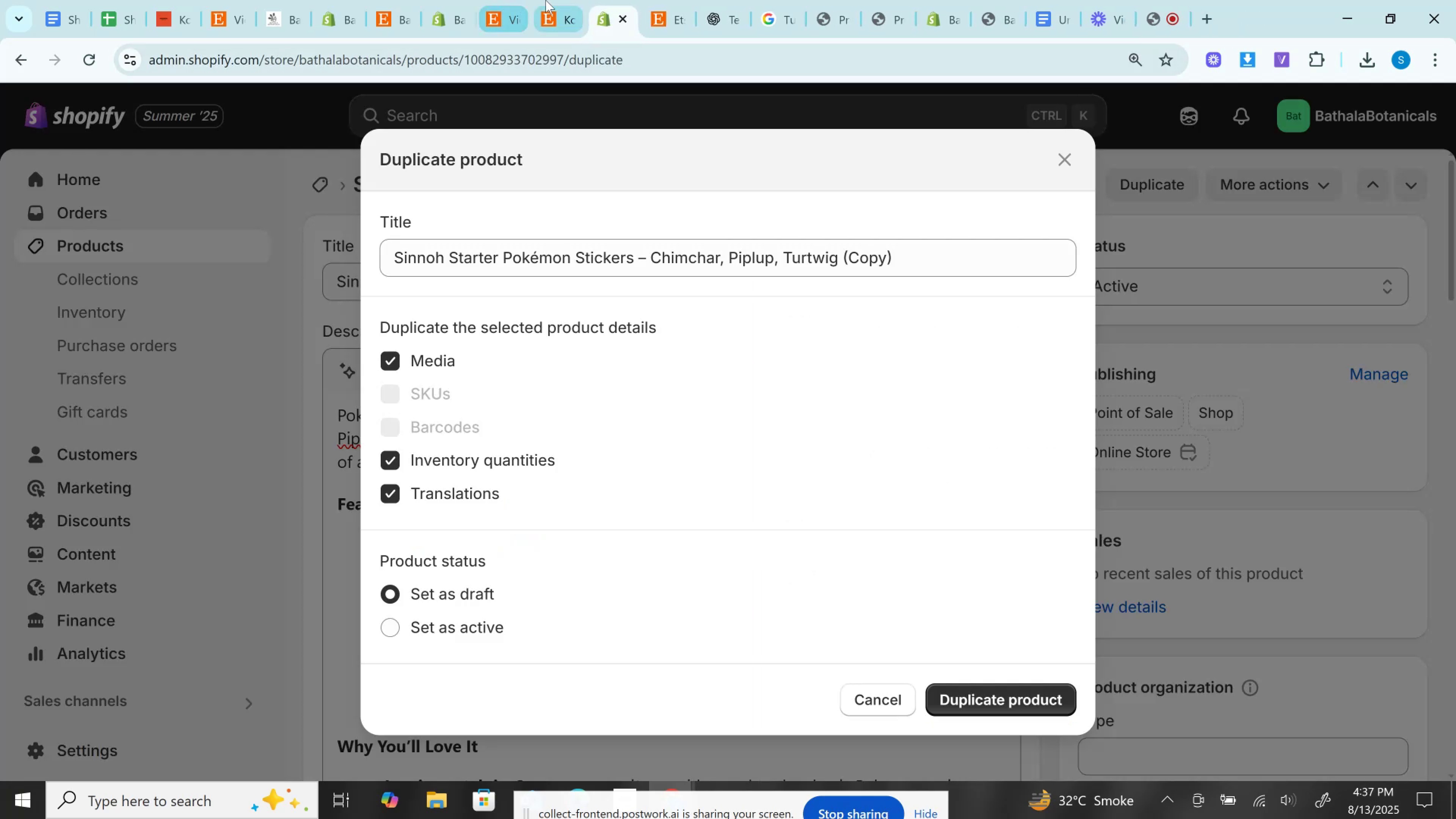 
left_click([546, 0])
 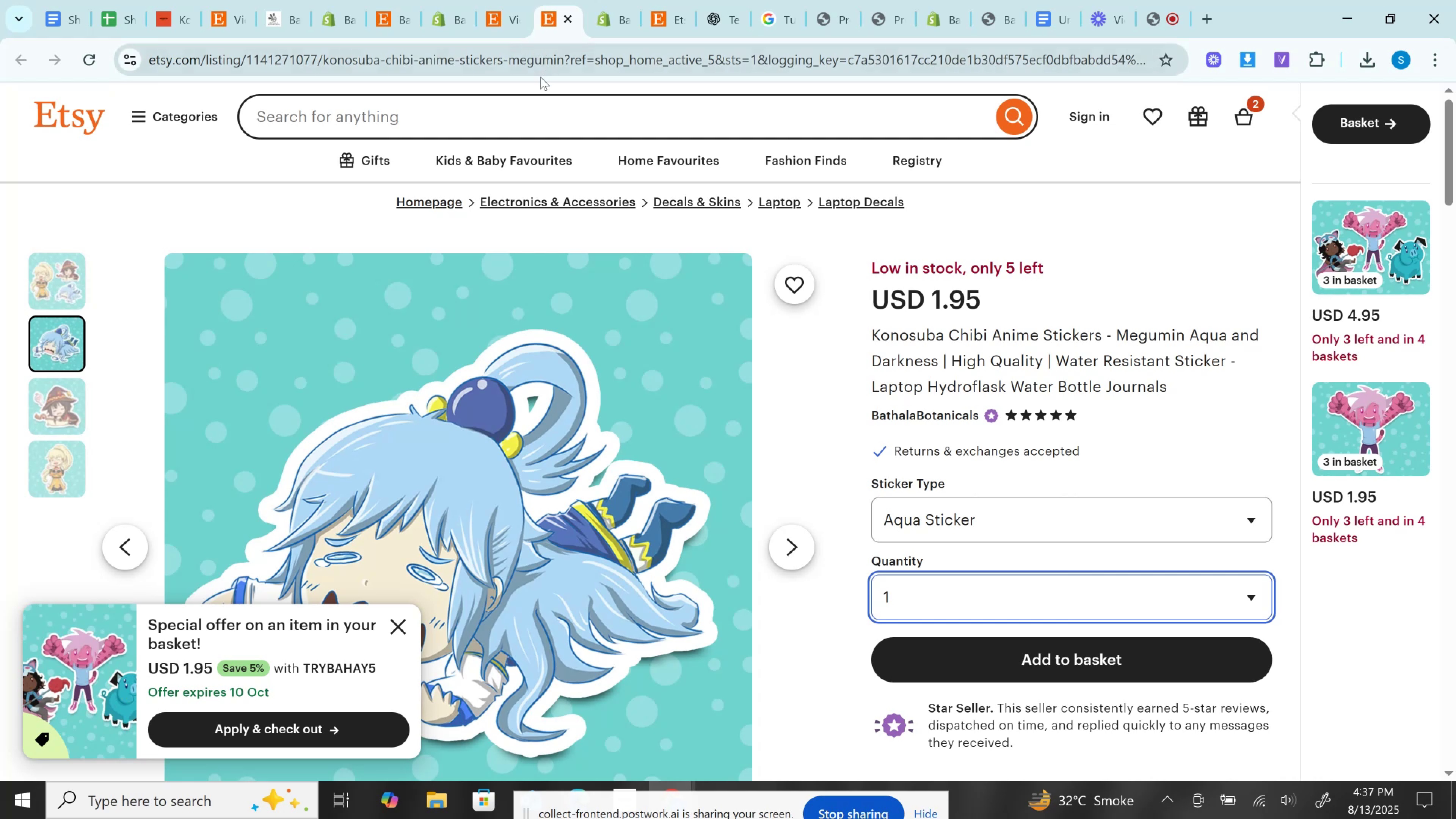 
left_click([540, 77])
 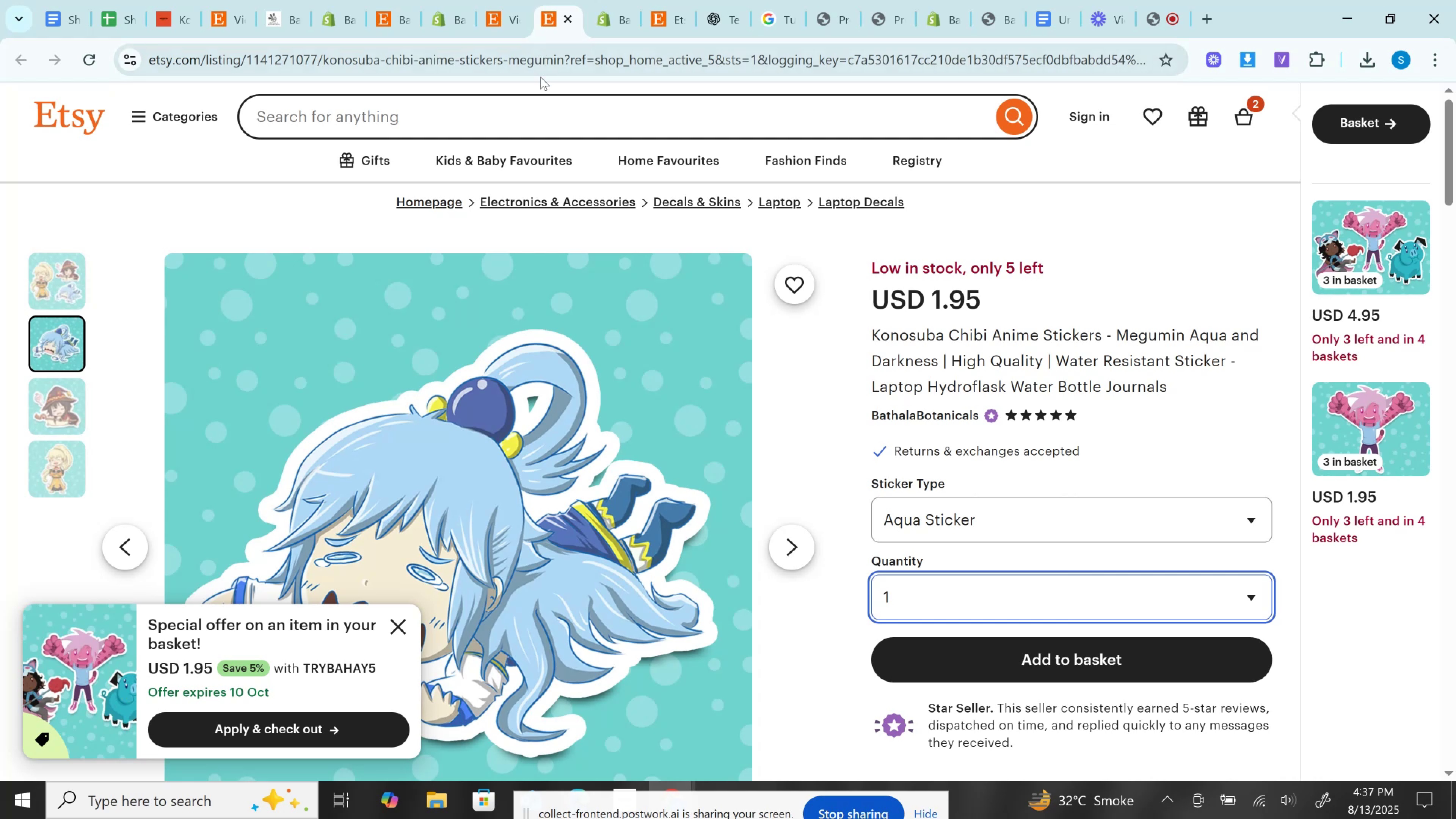 
key(Control+C)
 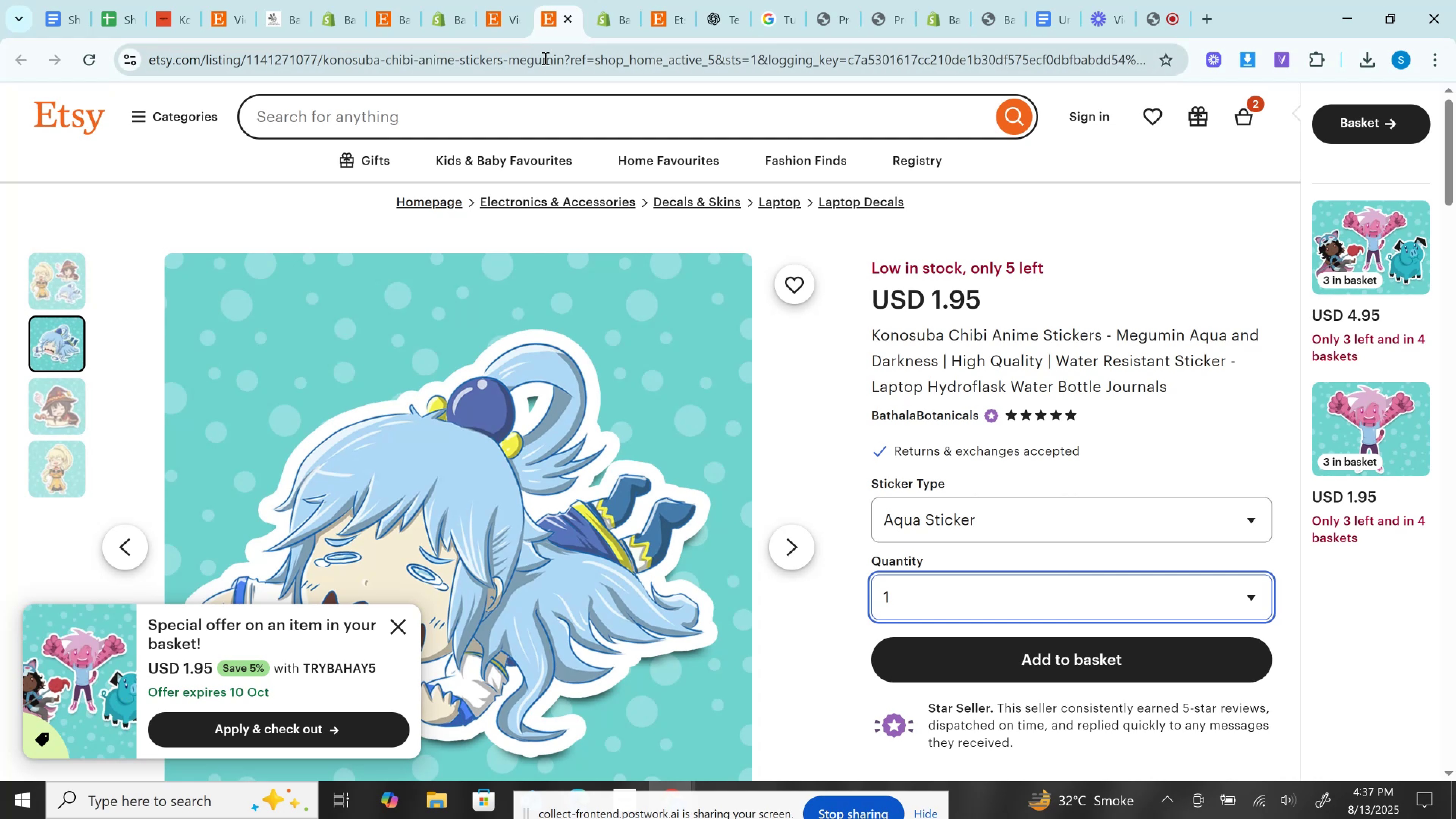 
left_click([544, 58])
 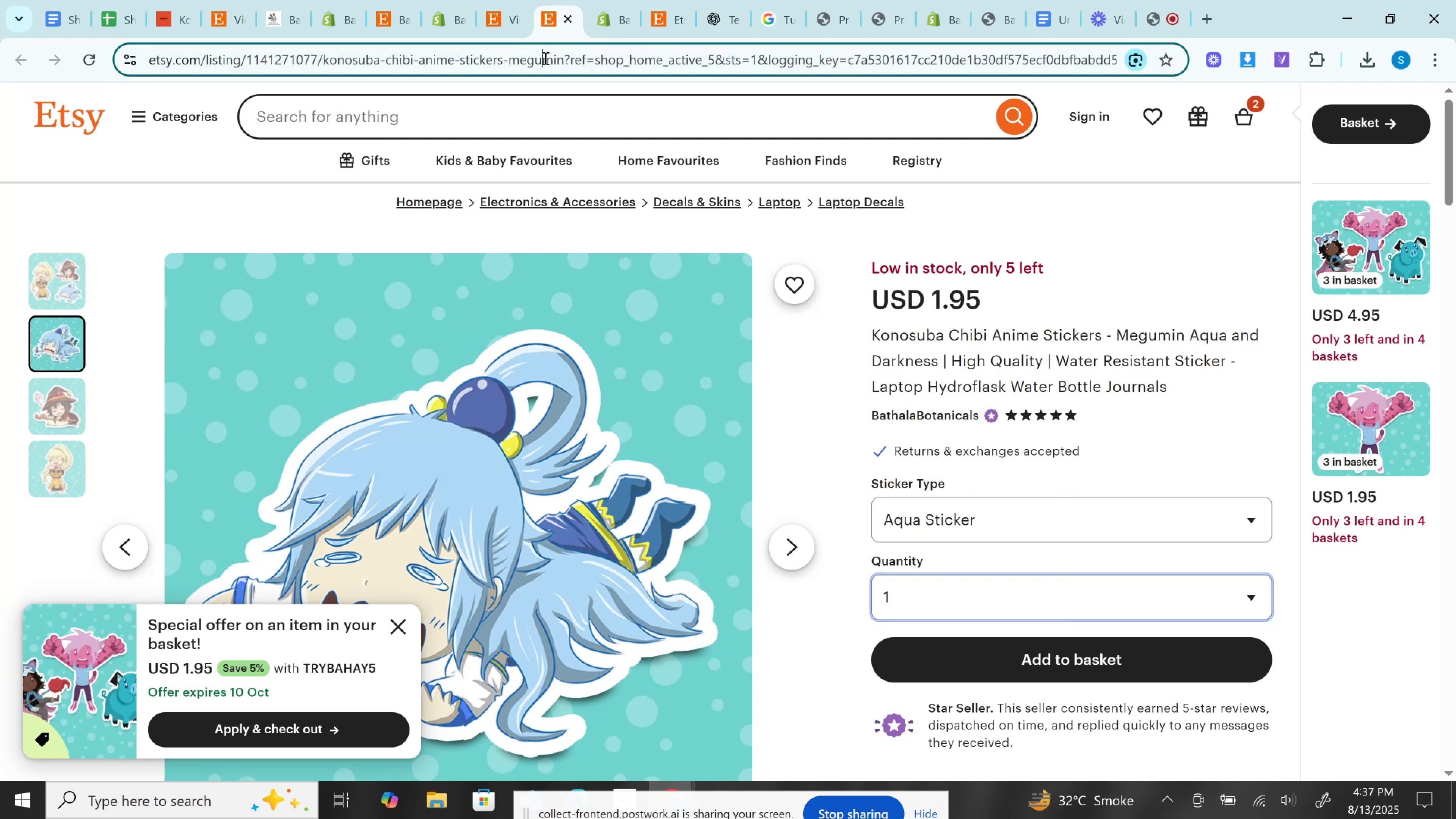 
key(Control+C)
 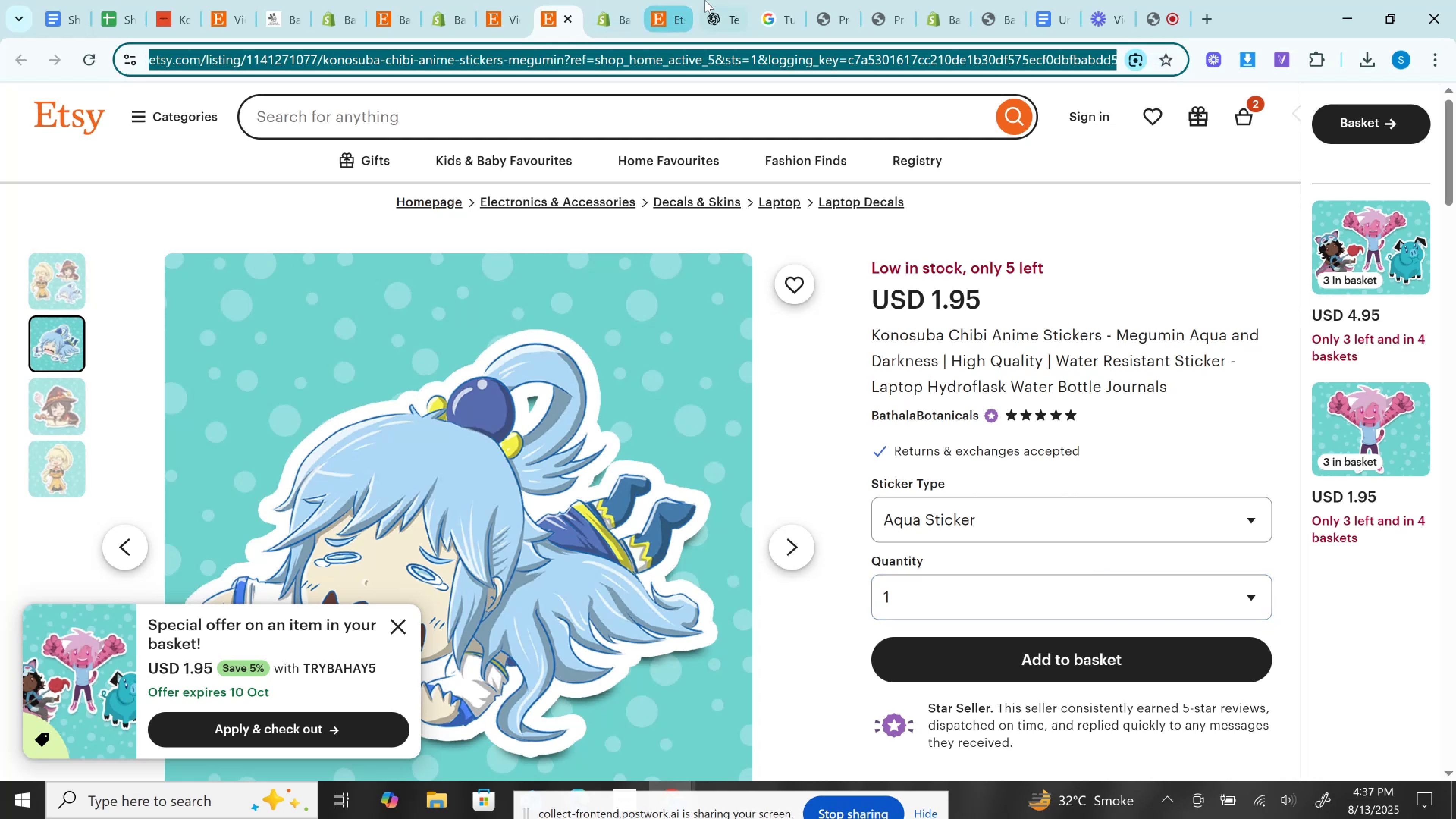 
left_click([723, 0])
 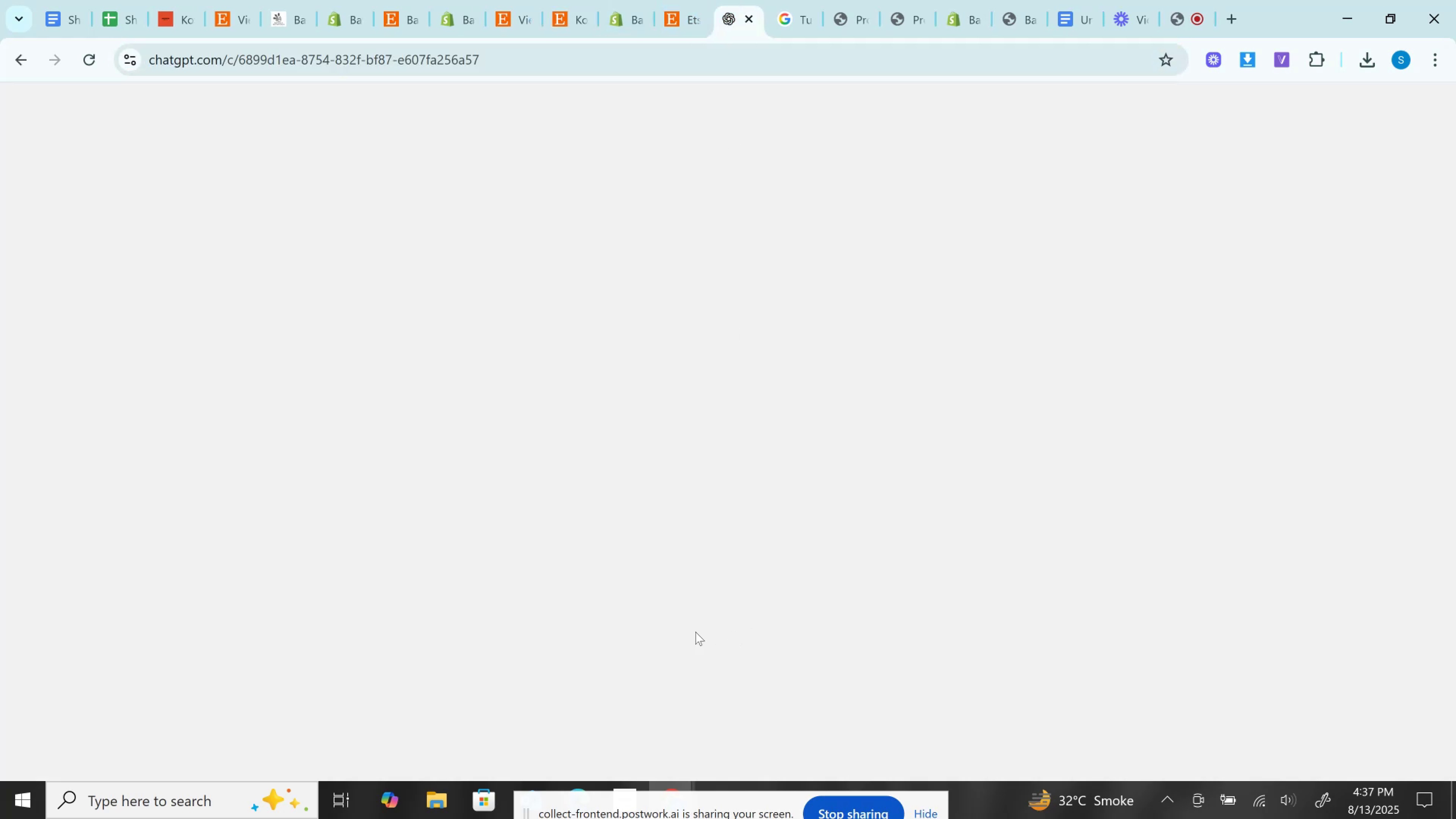 
scroll: coordinate [689, 632], scroll_direction: down, amount: 3.0
 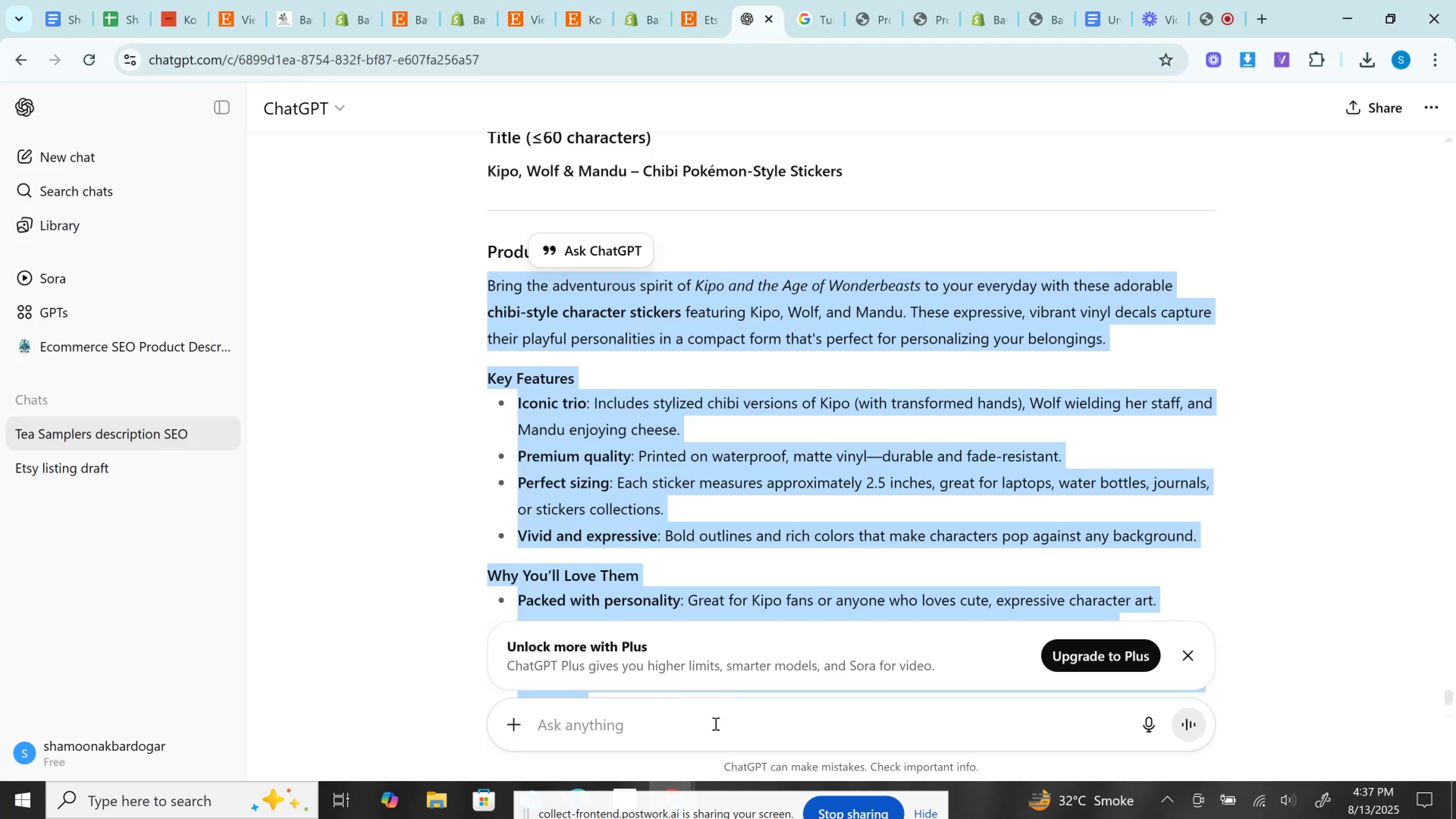 
left_click([715, 730])
 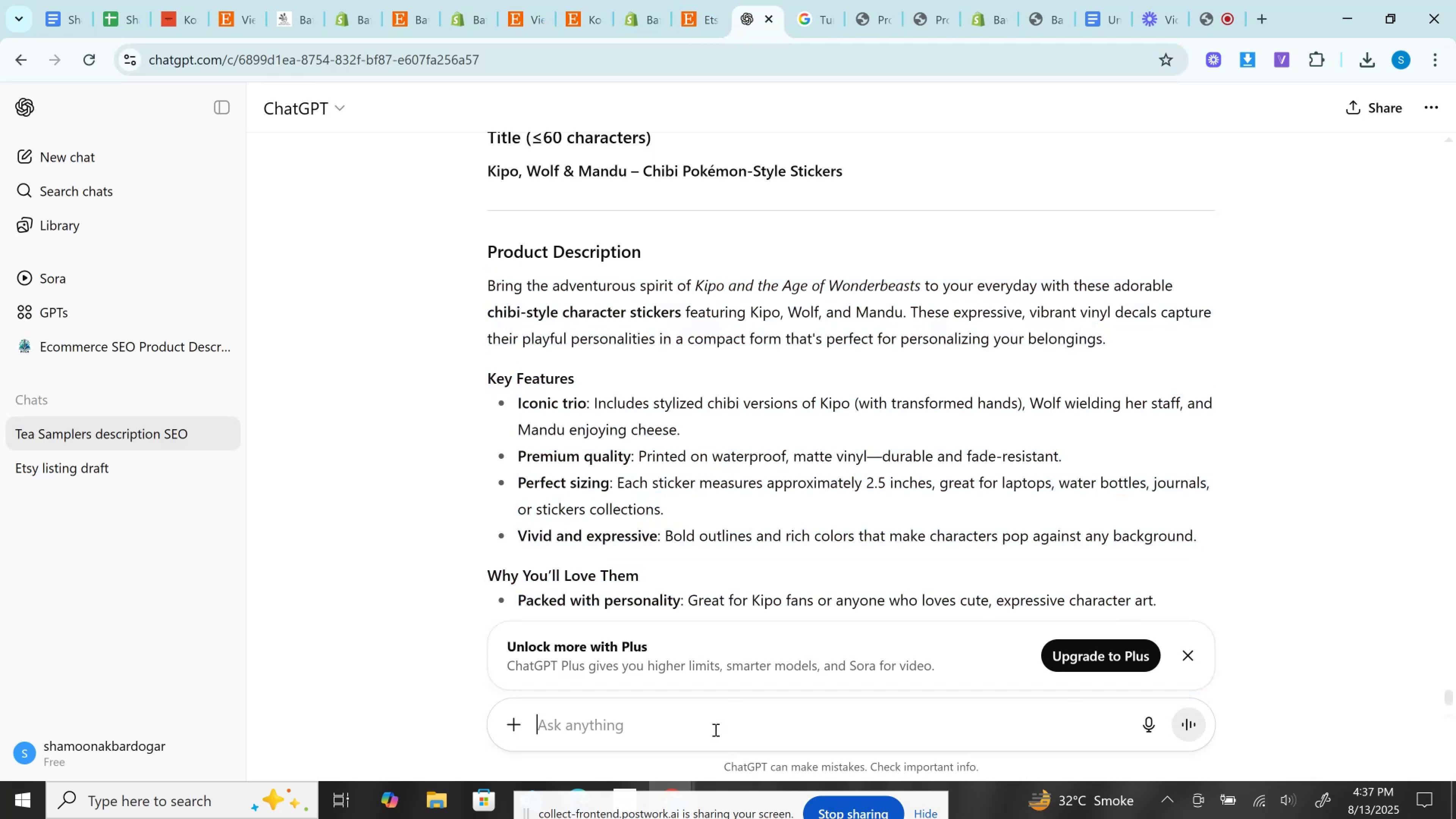 
key(Control+V)
 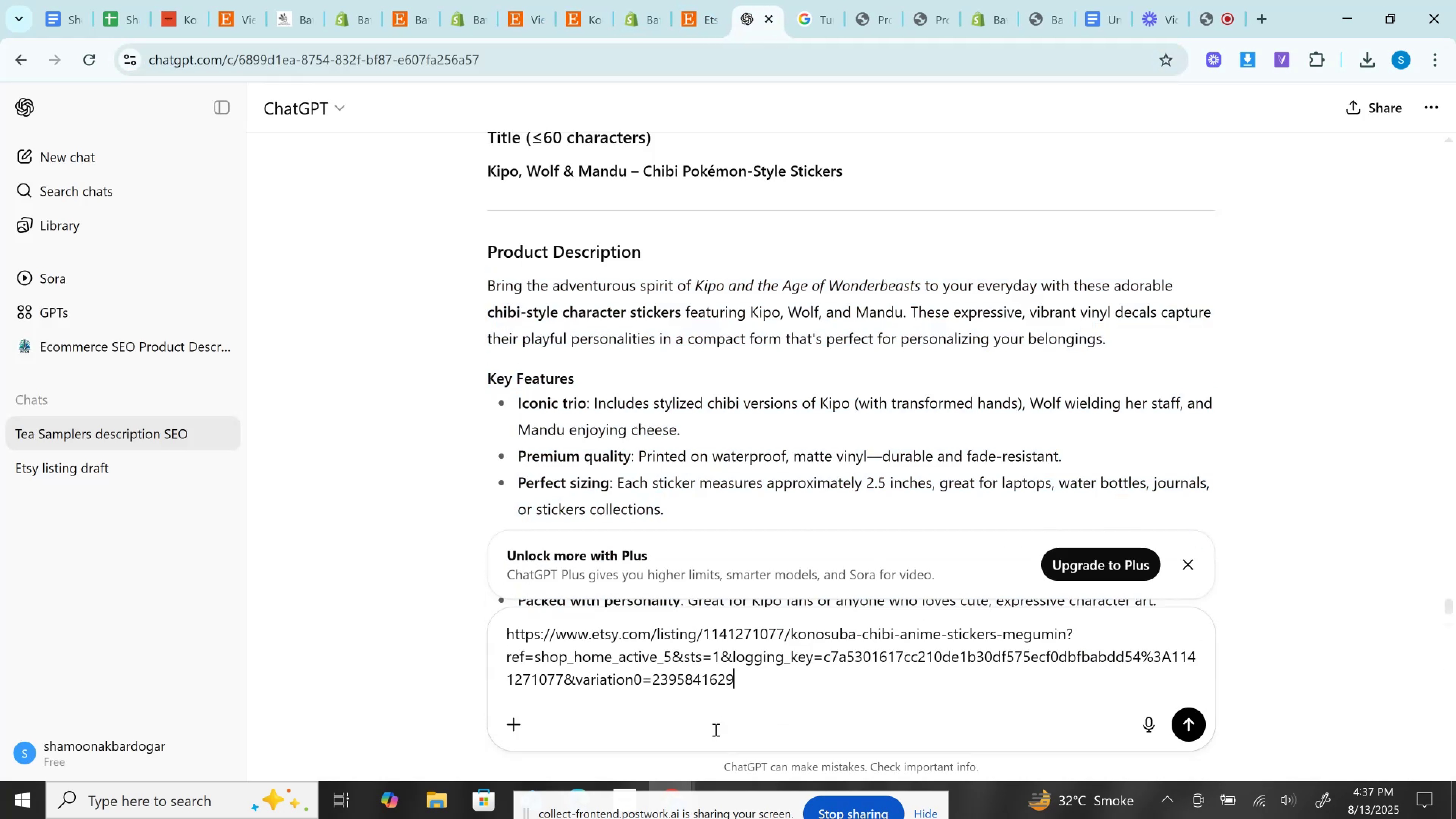 
key(Enter)
 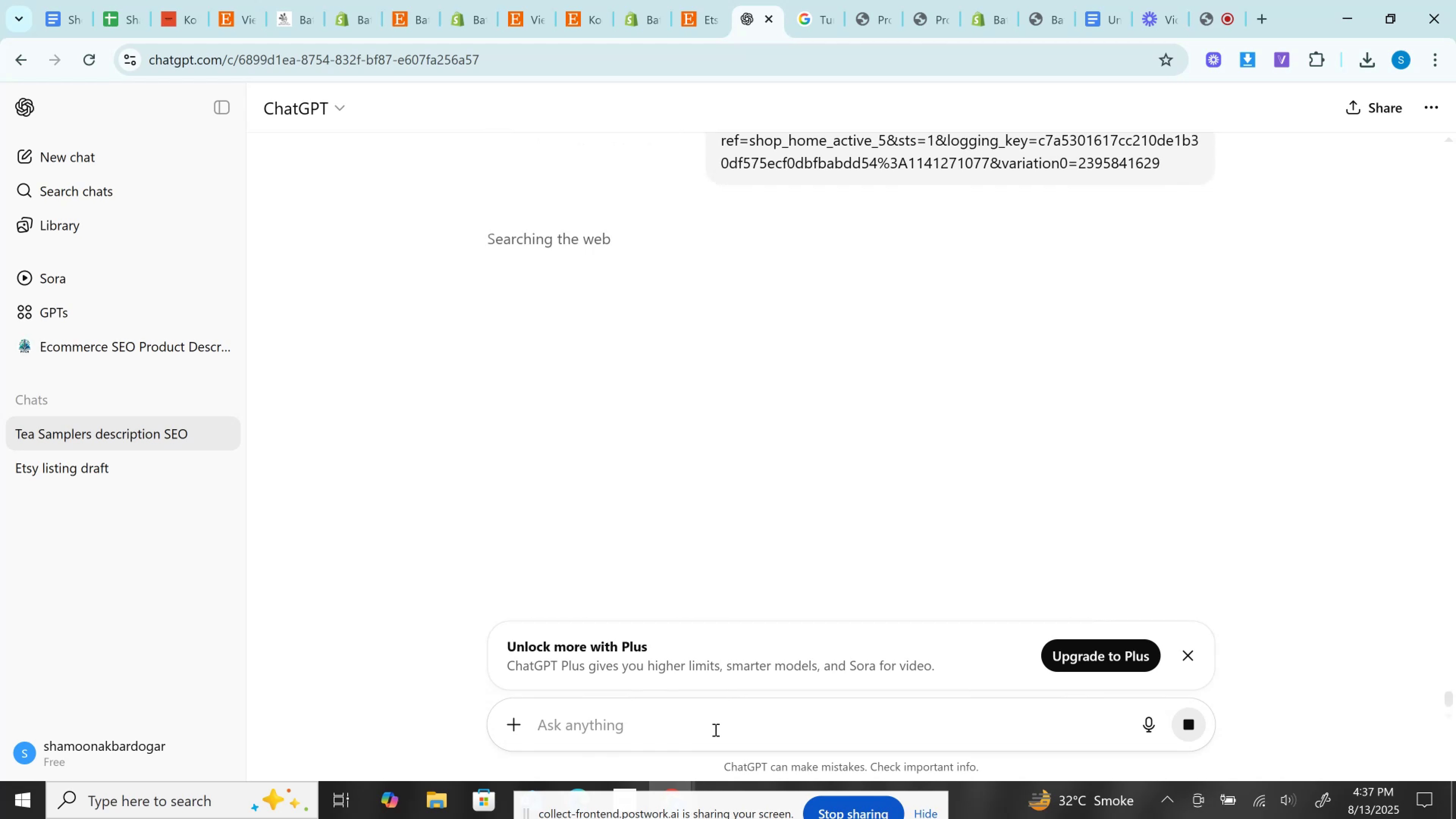 
wait(10.93)
 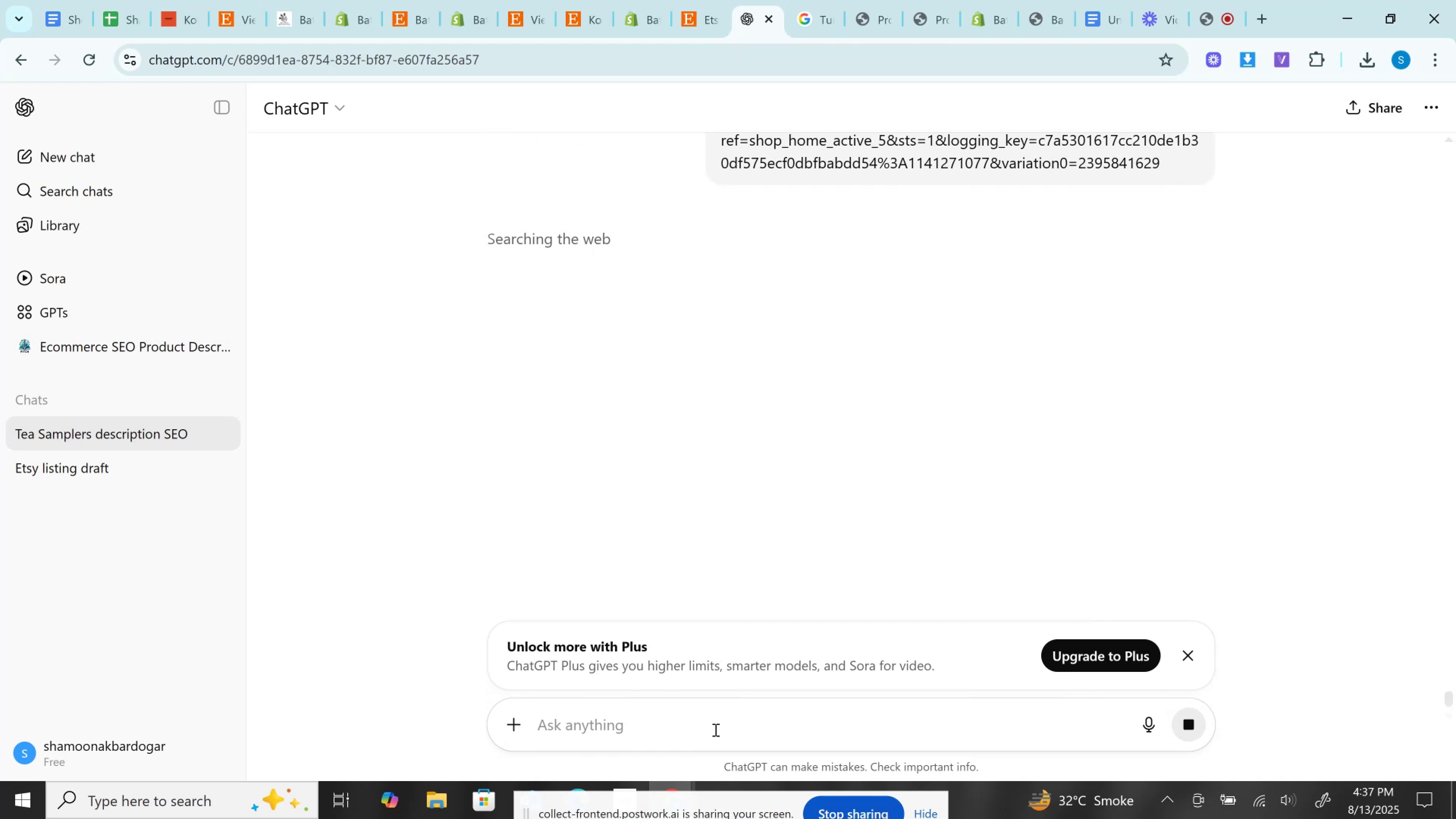 
left_click_drag(start_coordinate=[474, 388], to_coordinate=[960, 382])
 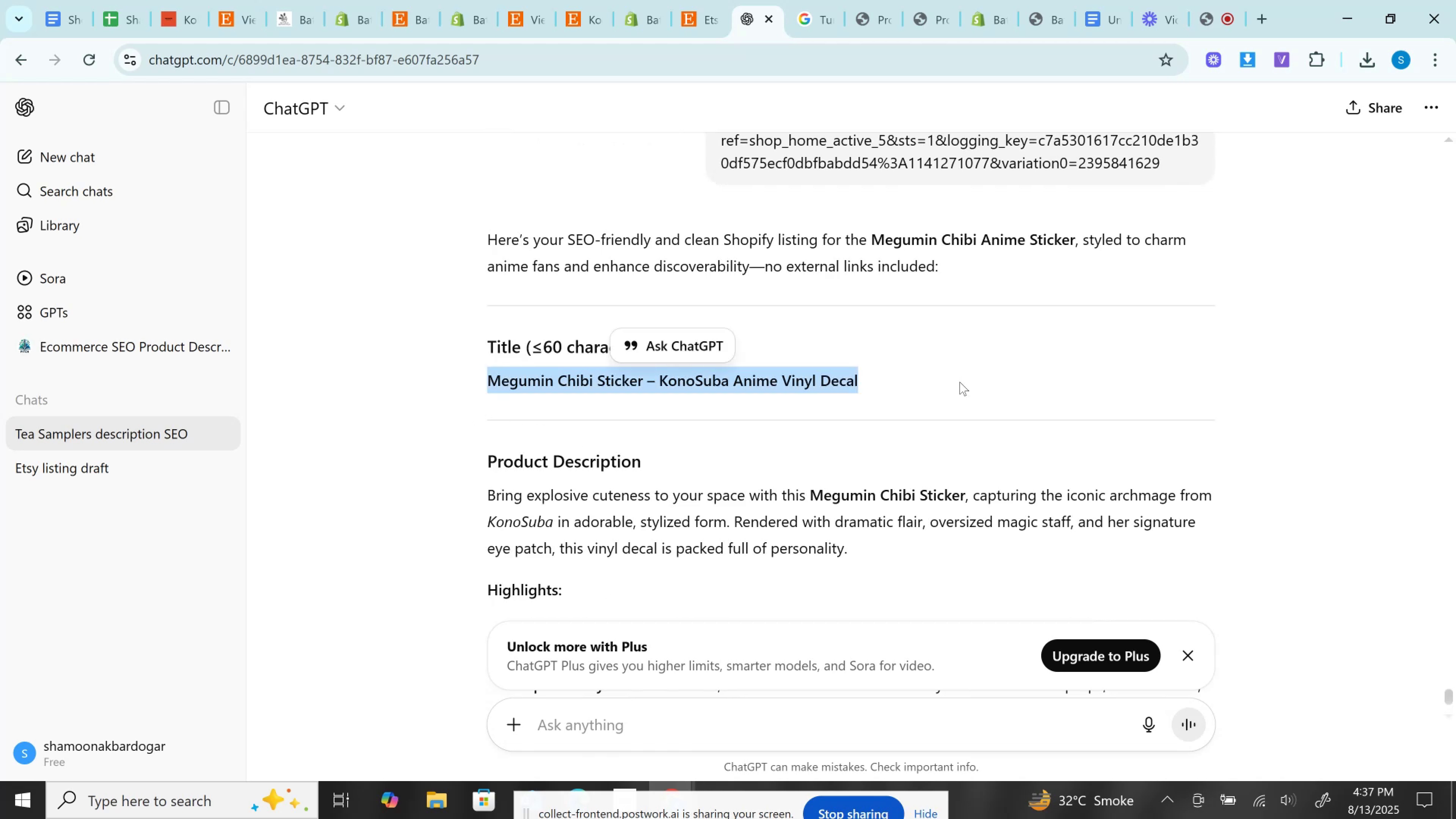 
key(Control+C)
 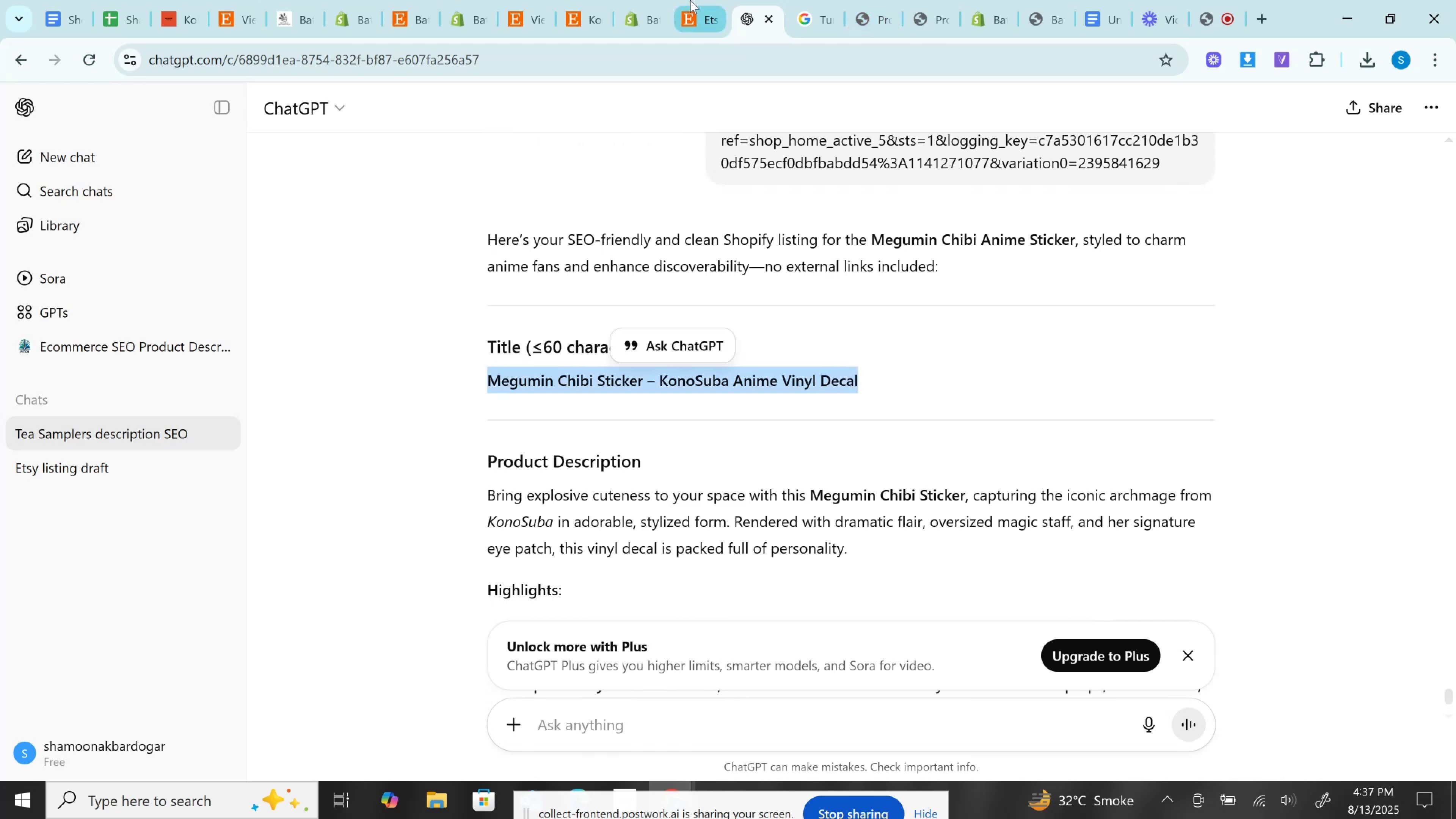 
left_click([688, 0])
 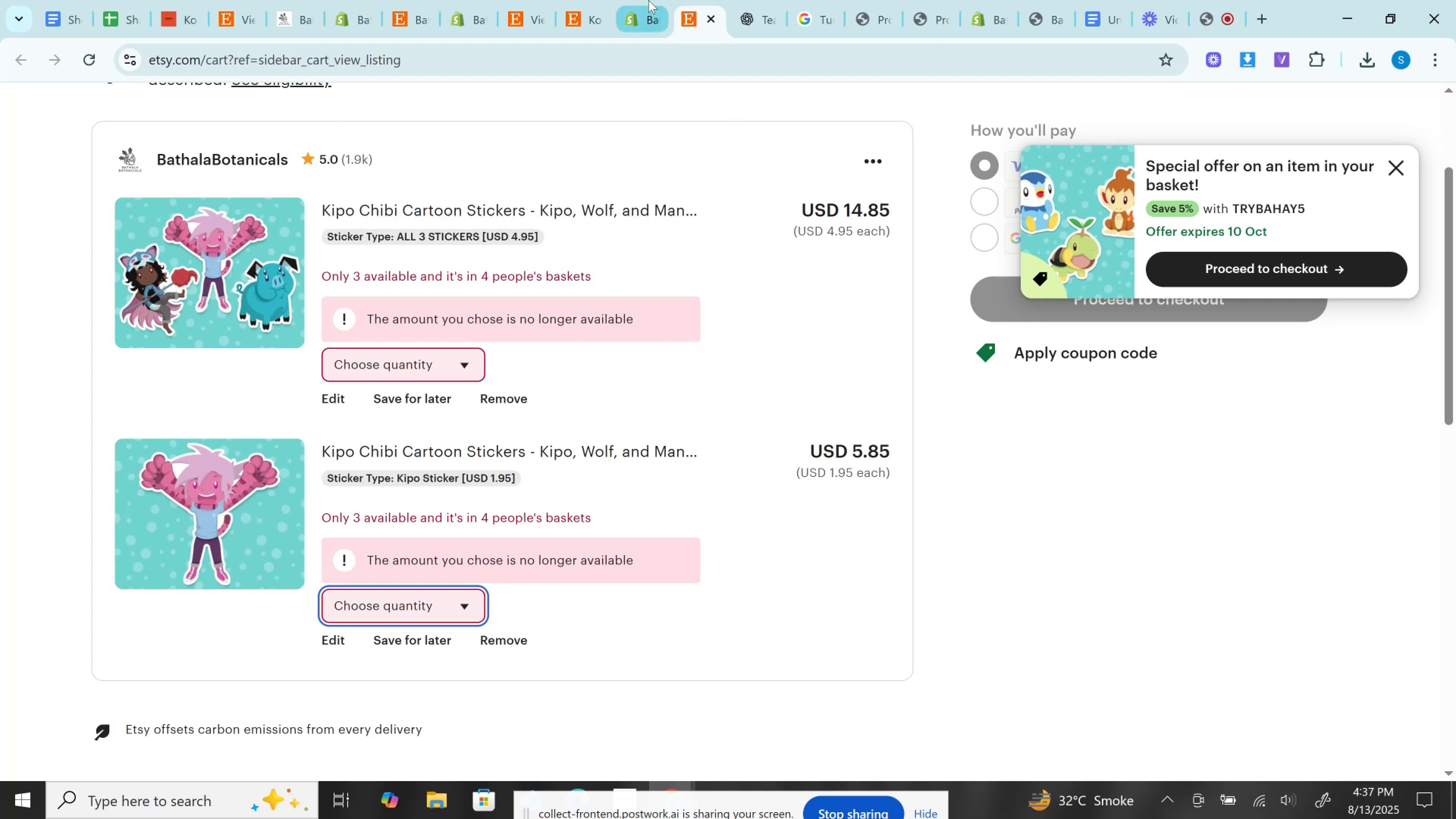 
left_click([648, 0])
 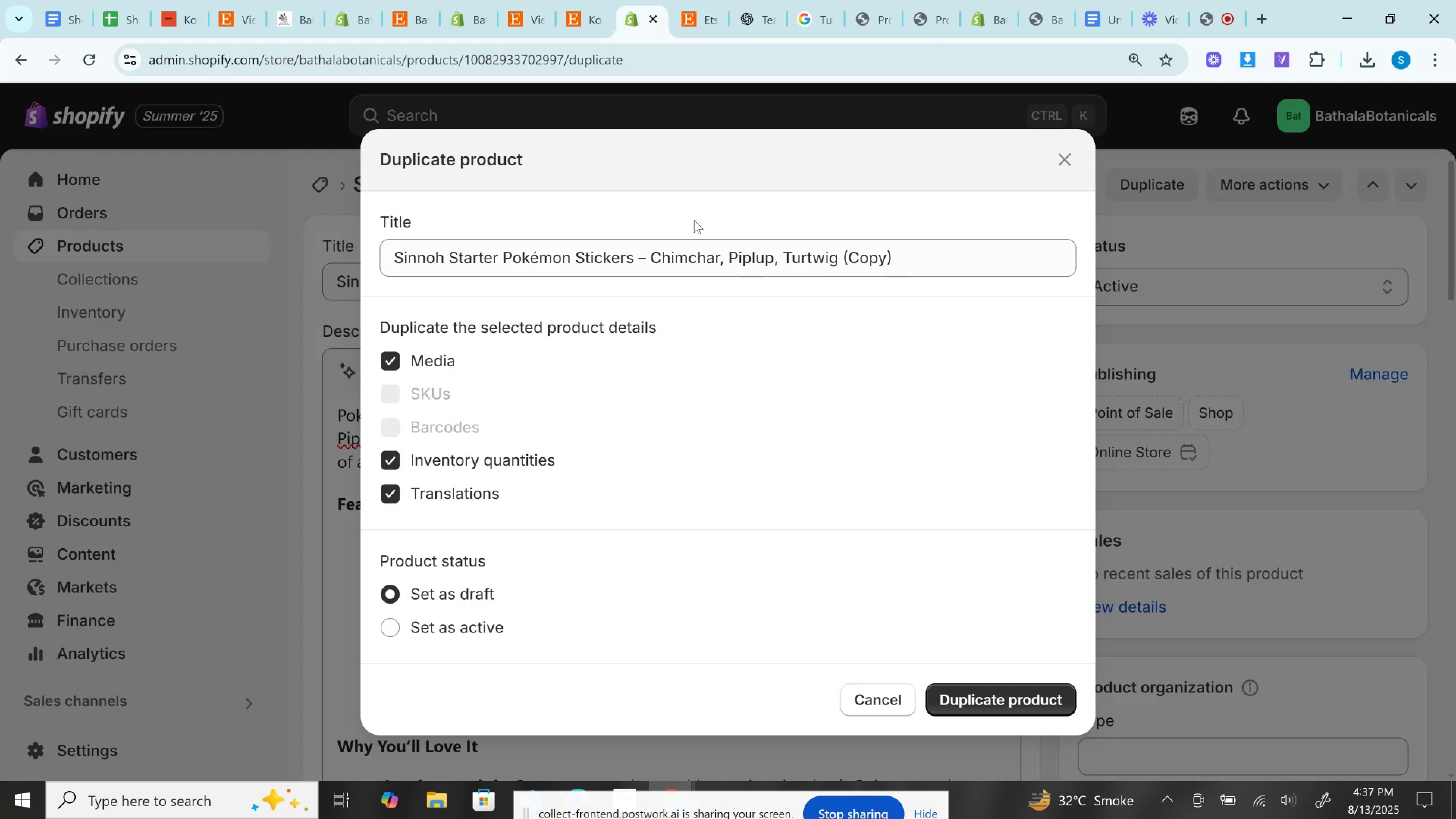 
left_click_drag(start_coordinate=[707, 260], to_coordinate=[709, 259])
 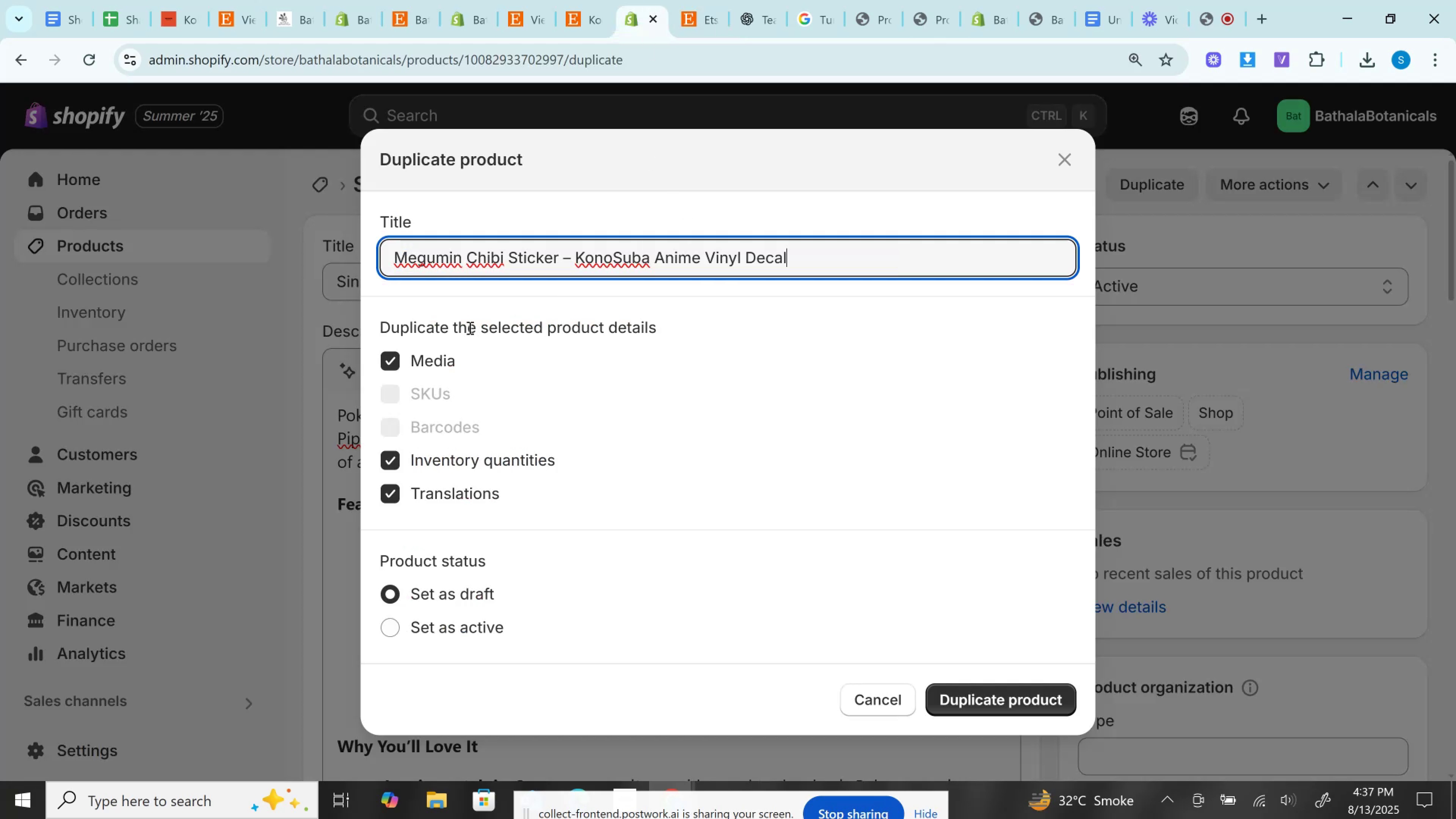 
key(Control+A)
 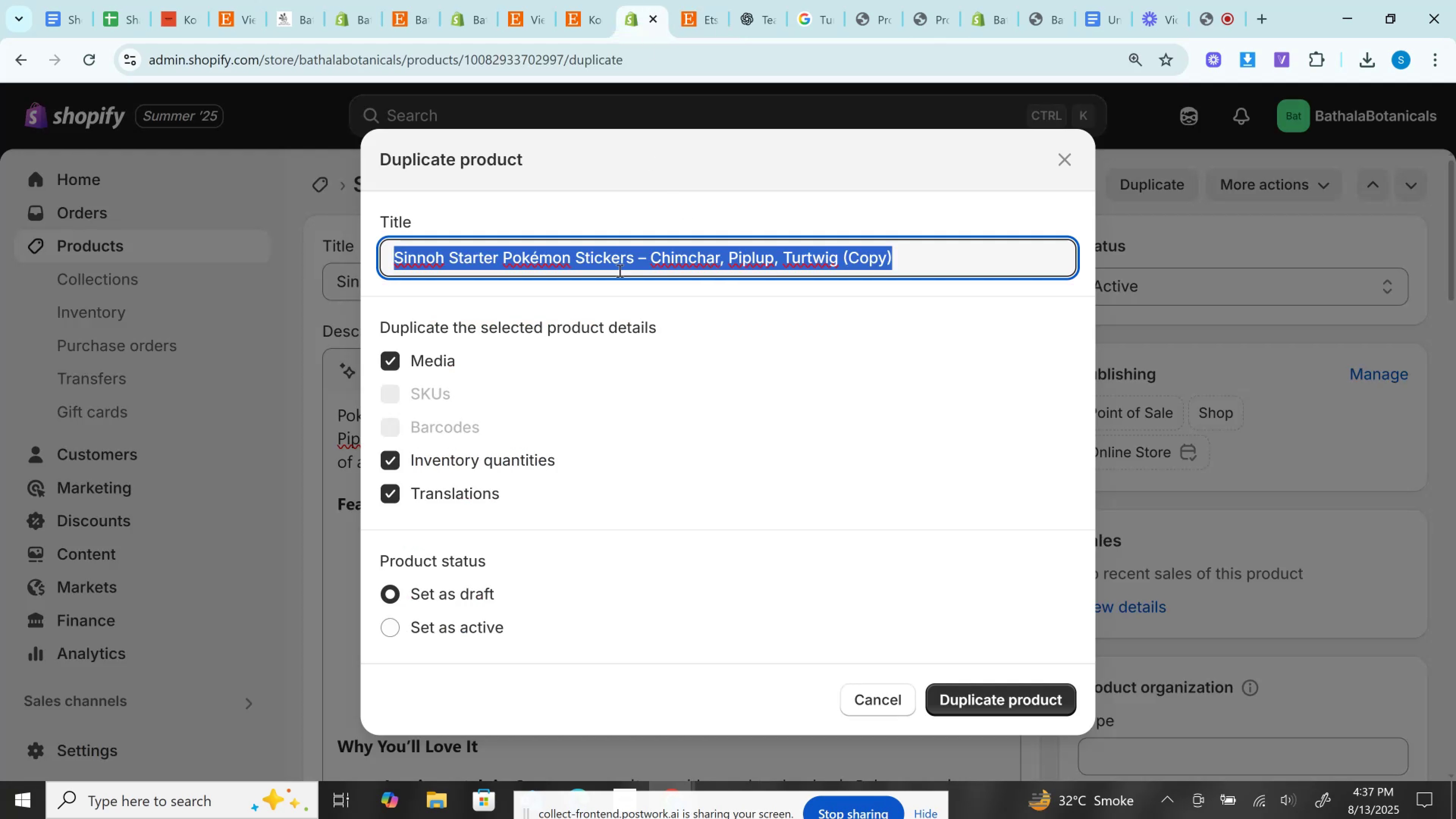 
key(Control+V)
 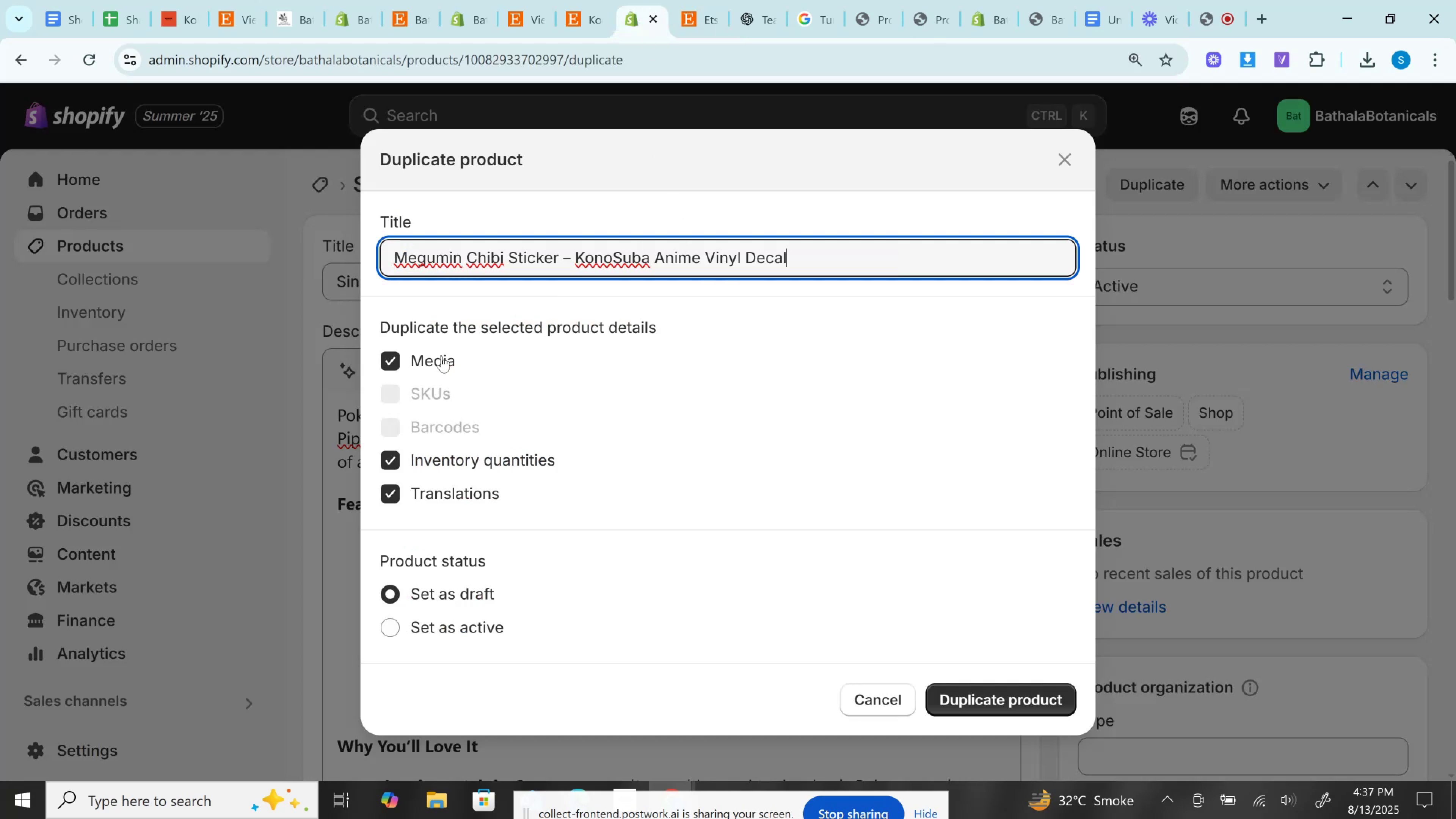 
left_click([441, 356])
 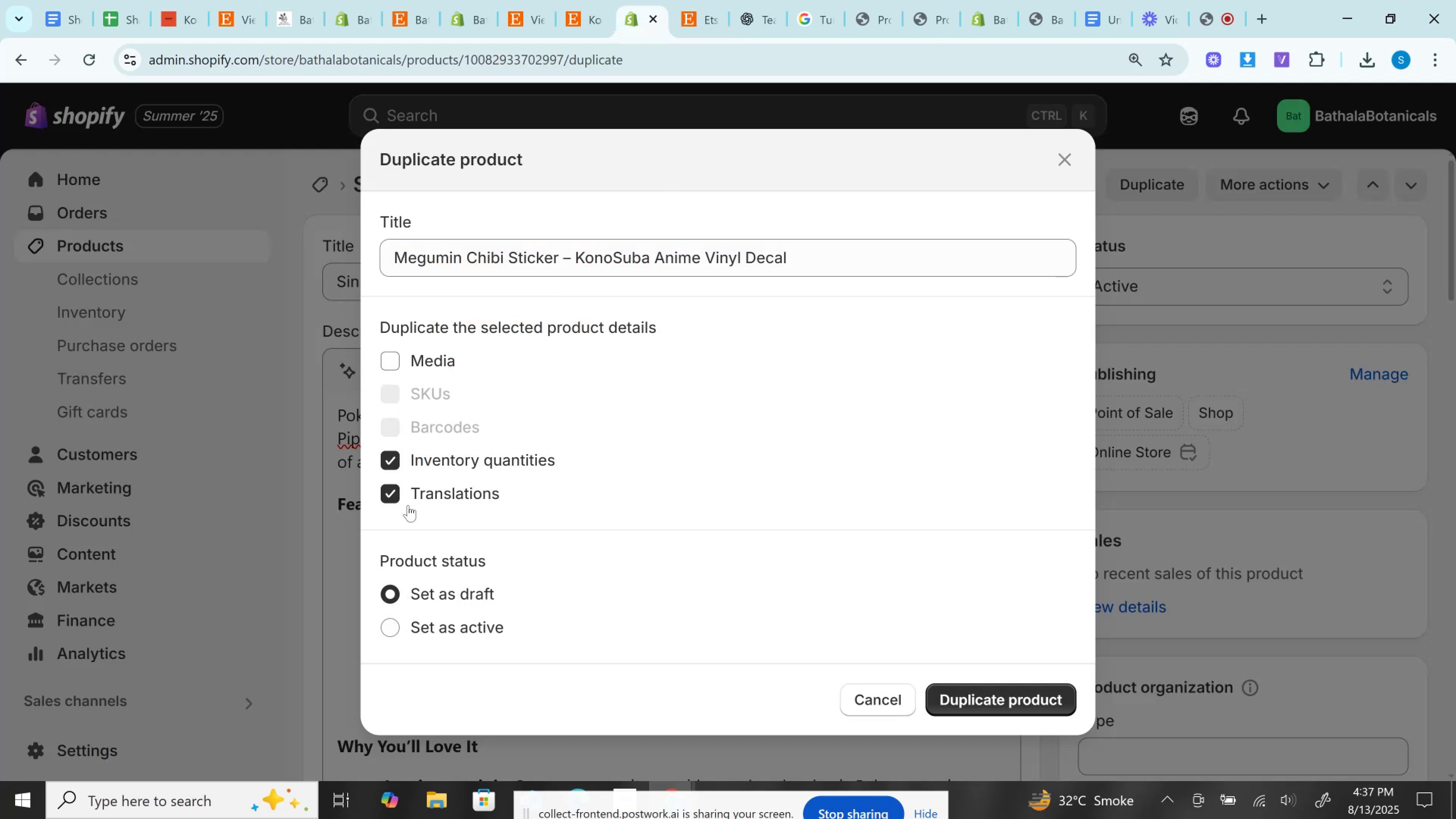 
left_click([408, 504])
 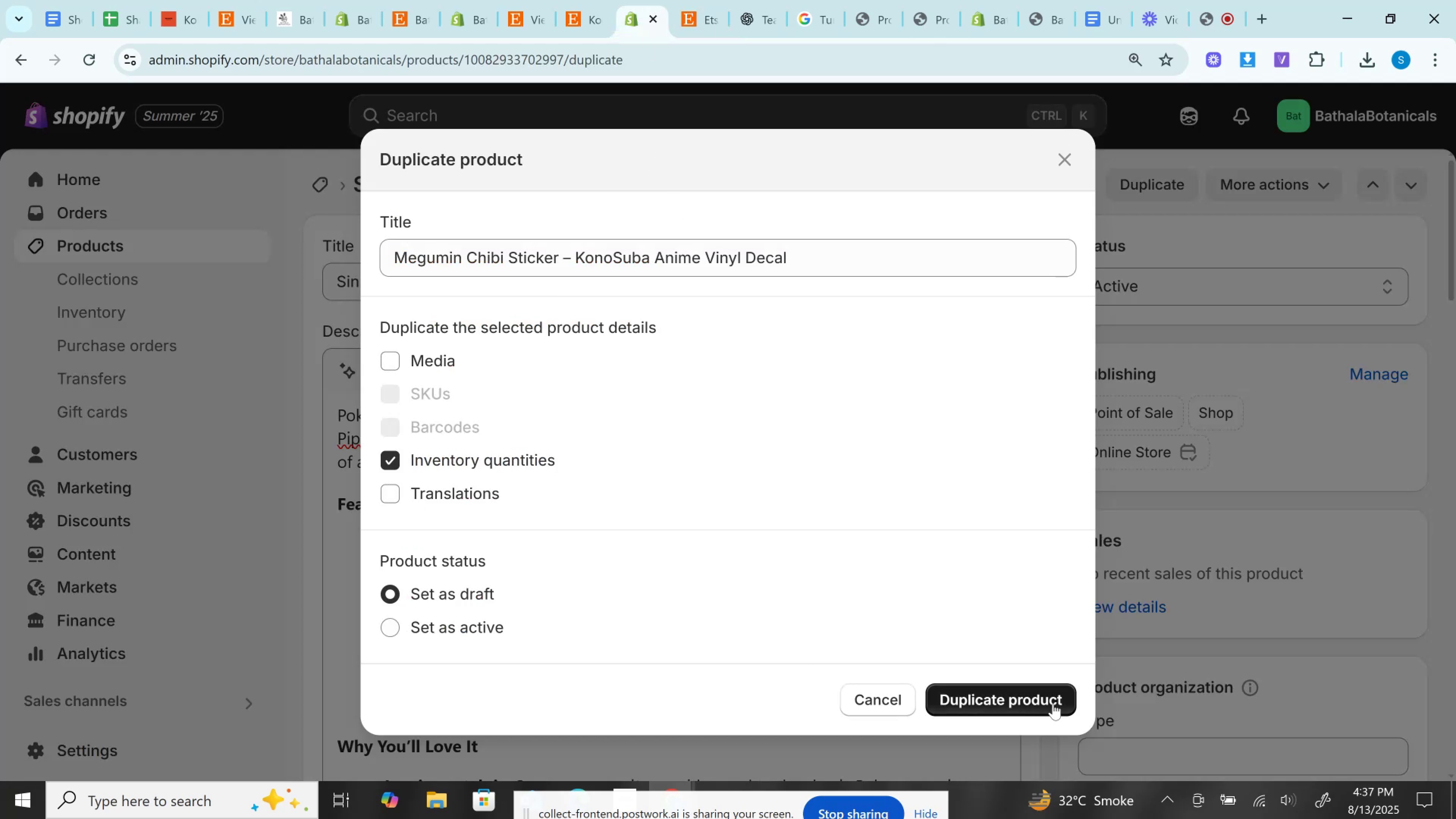 
left_click([1053, 703])
 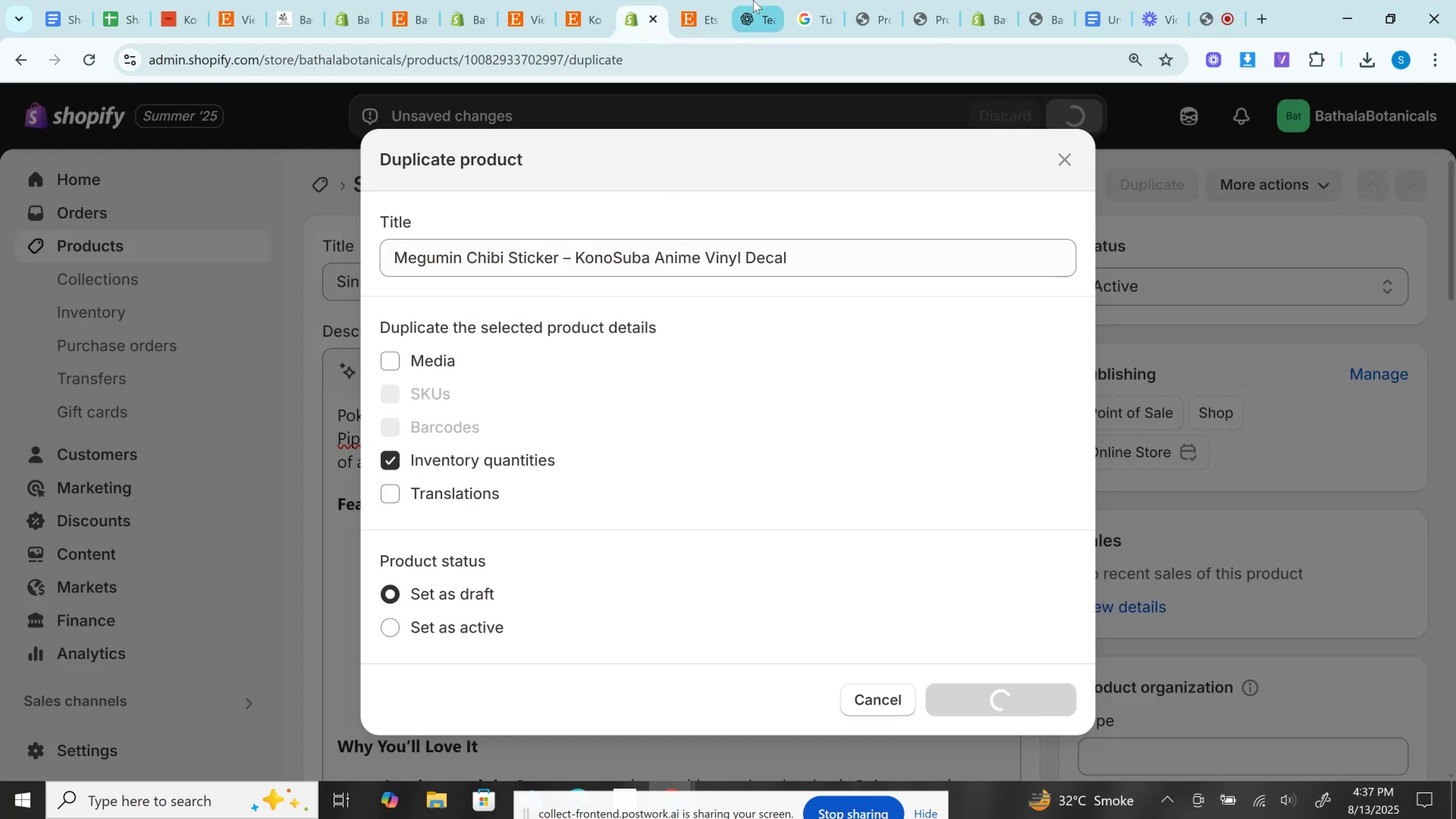 
left_click([753, 0])
 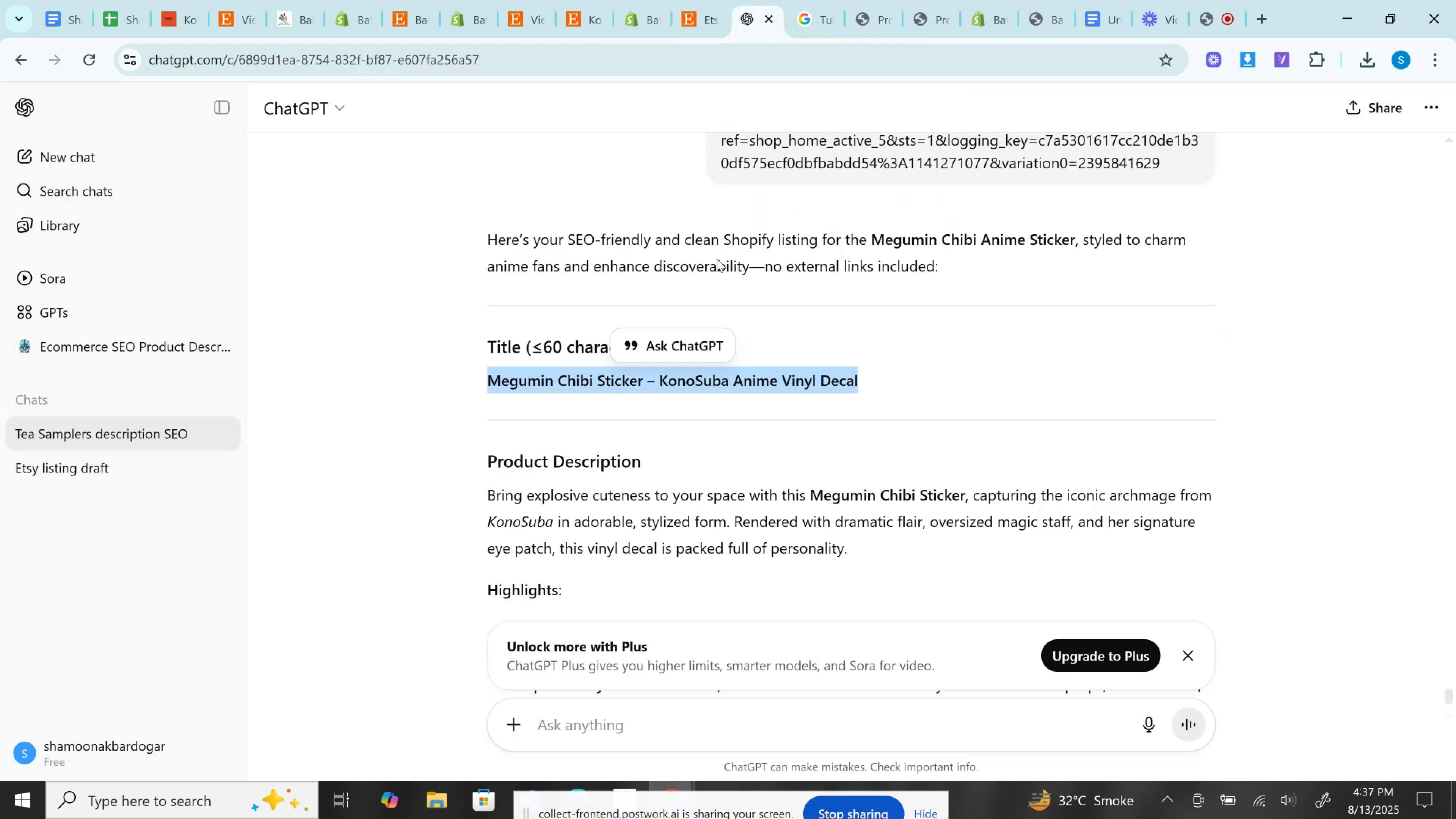 
scroll: coordinate [717, 259], scroll_direction: down, amount: 3.0
 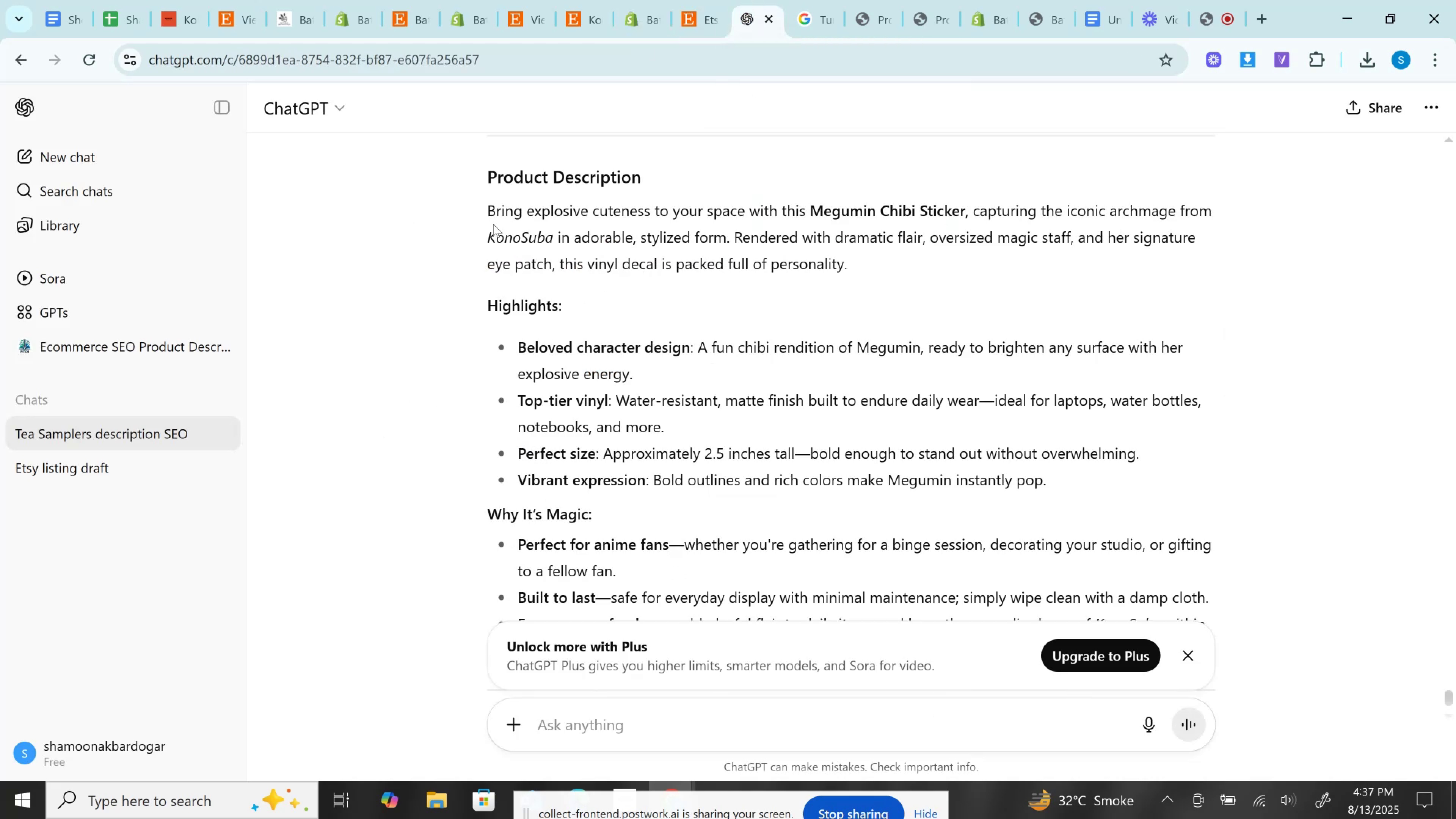 
left_click_drag(start_coordinate=[490, 207], to_coordinate=[713, 359])
 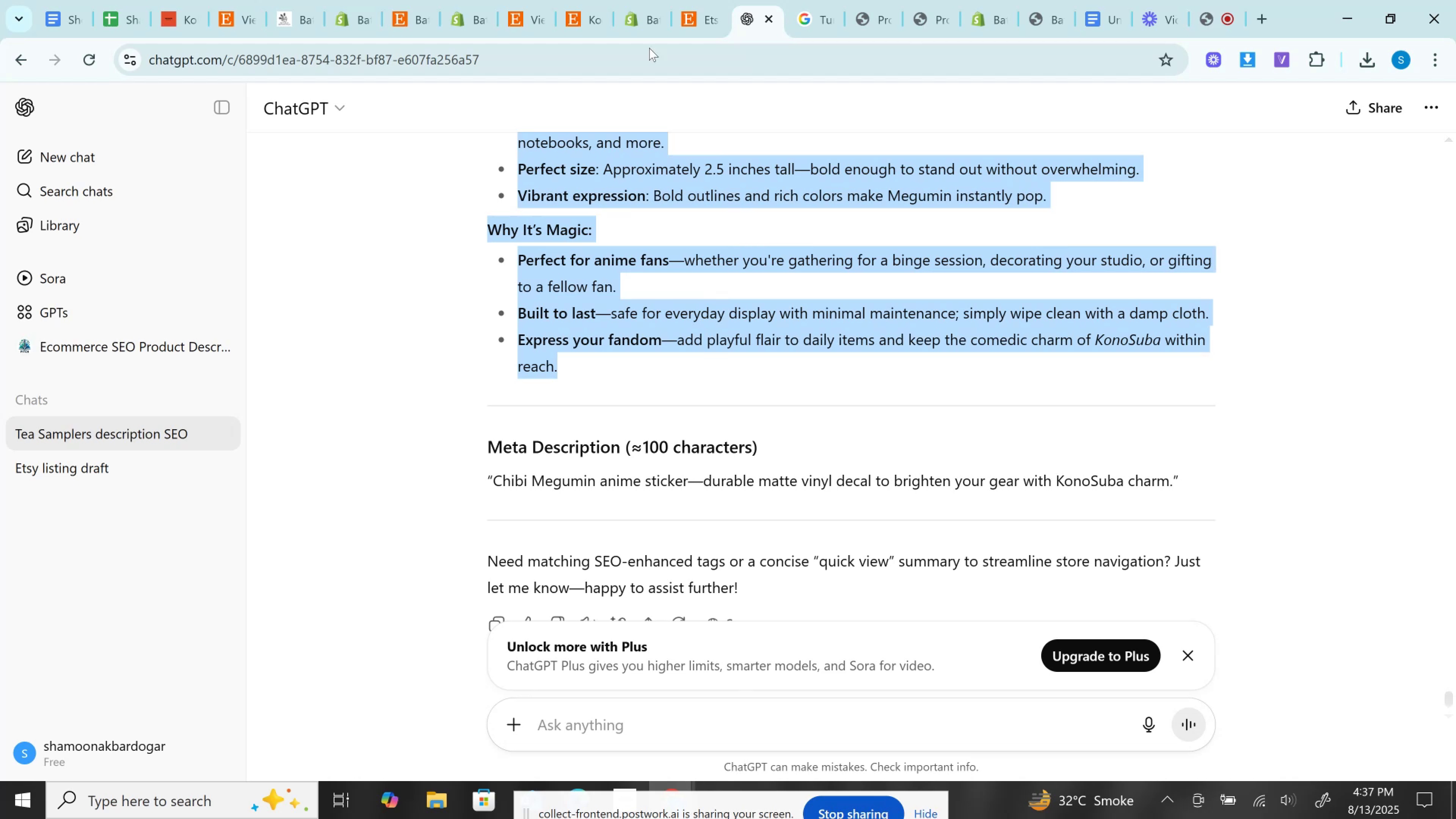 
scroll: coordinate [694, 315], scroll_direction: down, amount: 3.0
 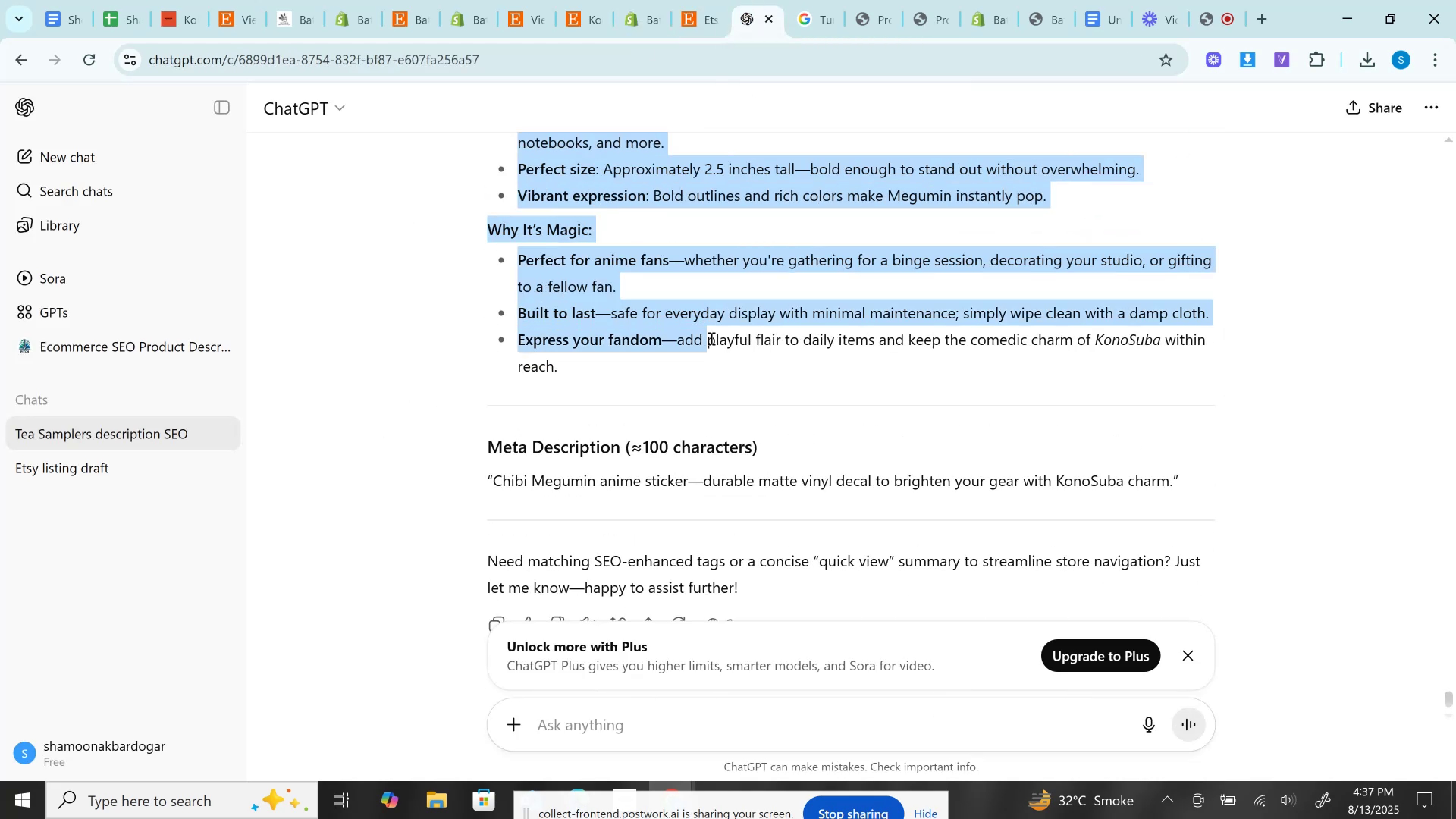 
key(Control+C)
 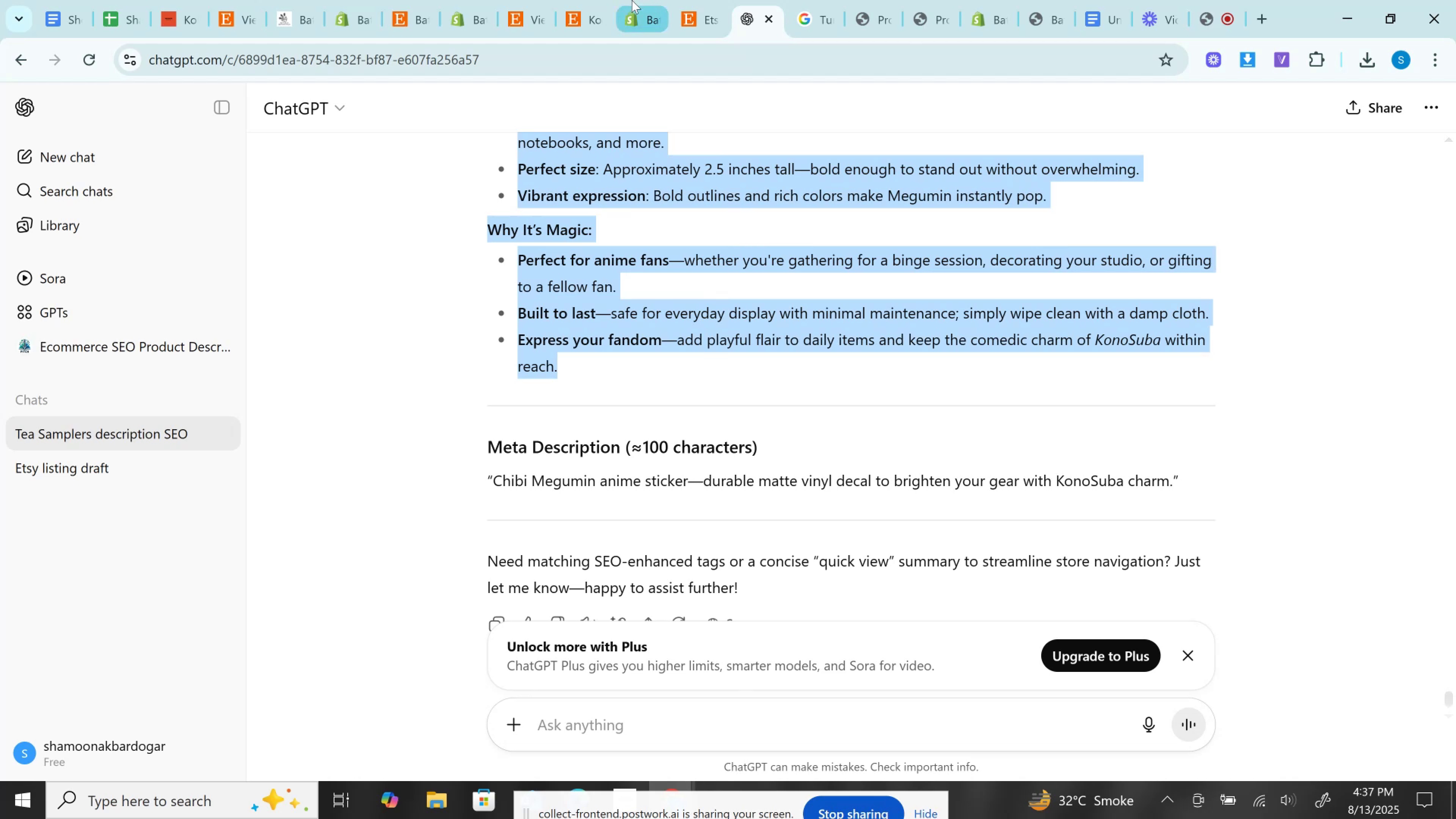 
left_click([632, 0])
 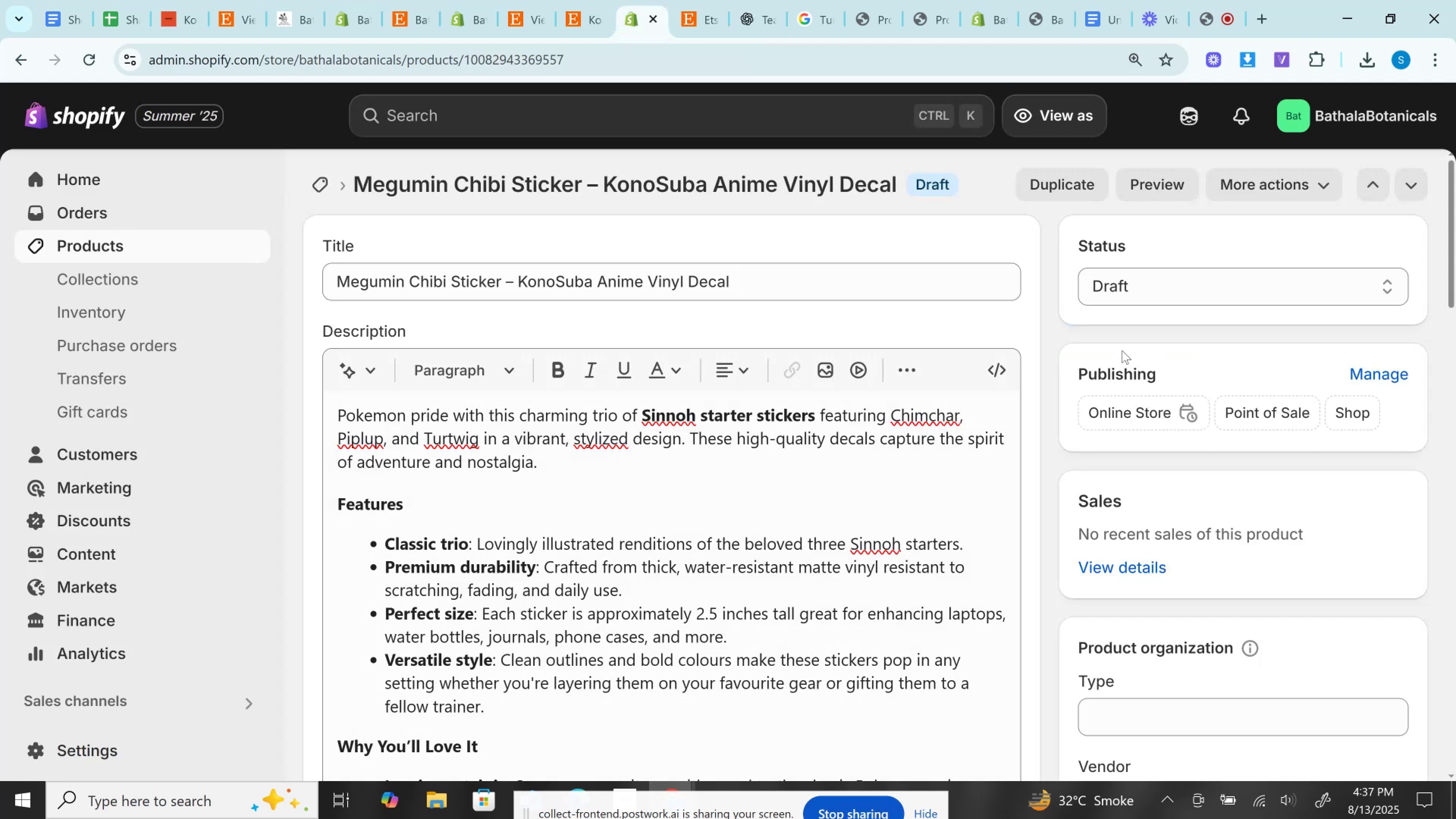 
left_click([998, 359])
 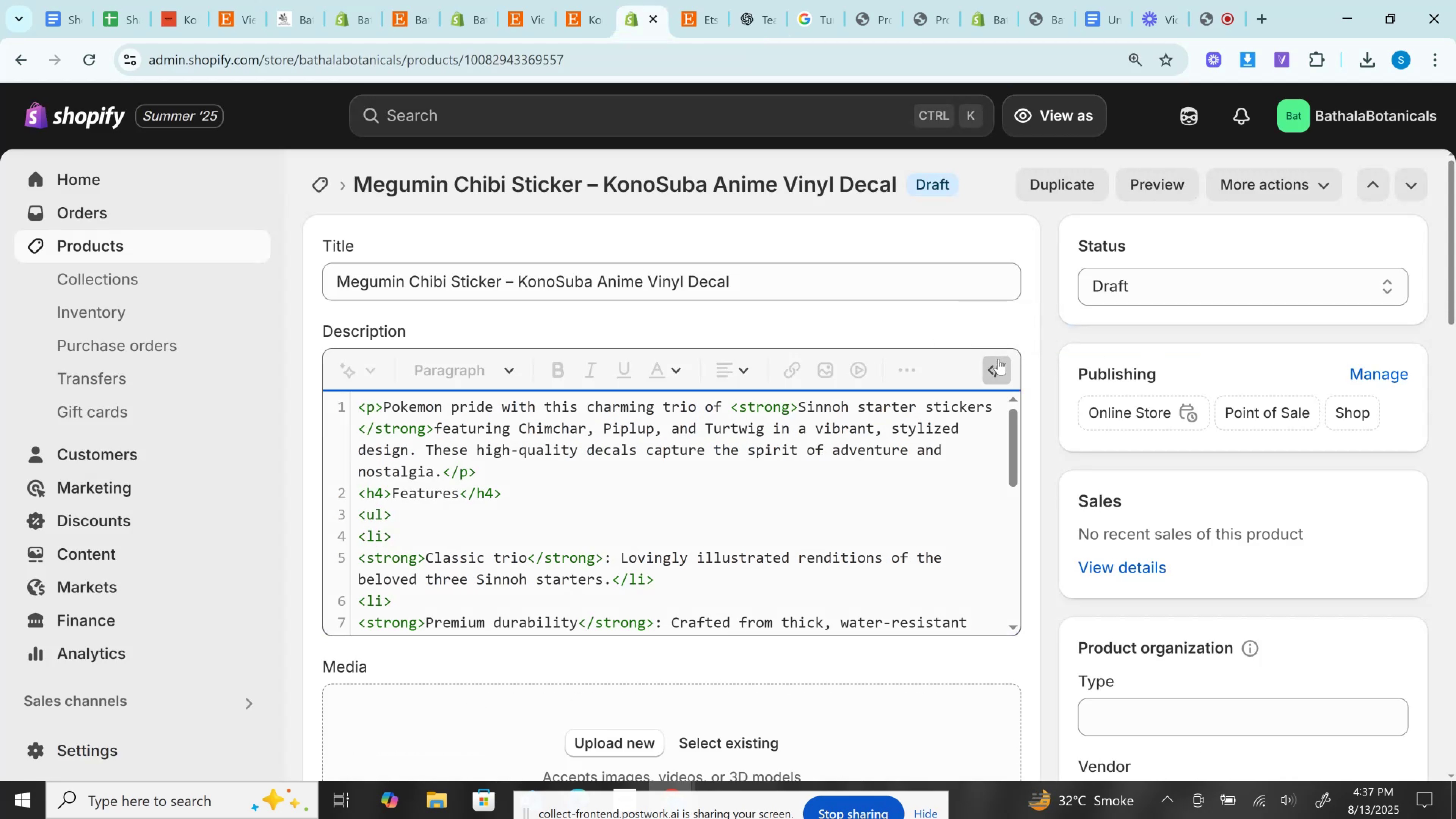 
left_click([998, 359])
 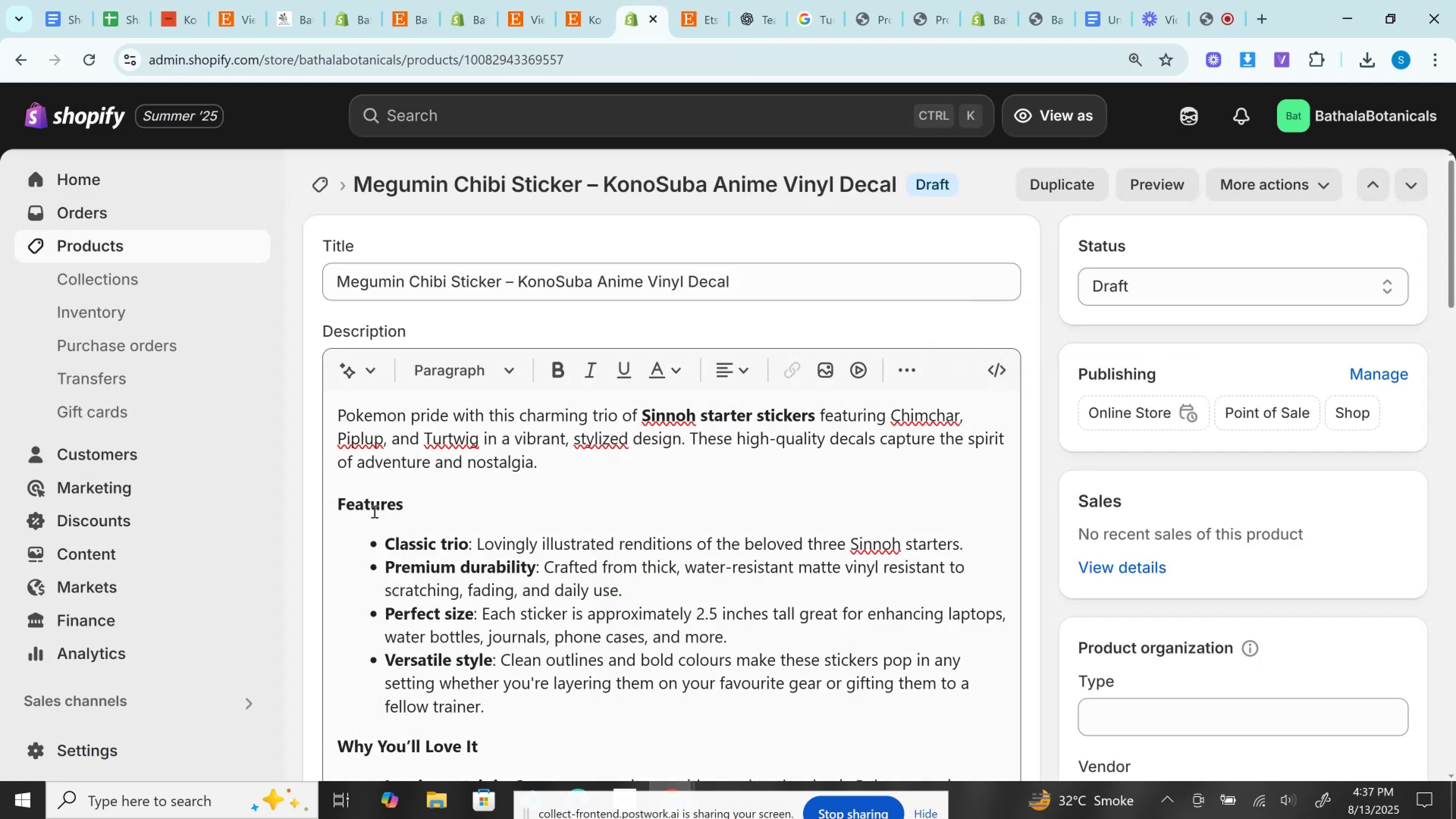 
left_click([370, 500])
 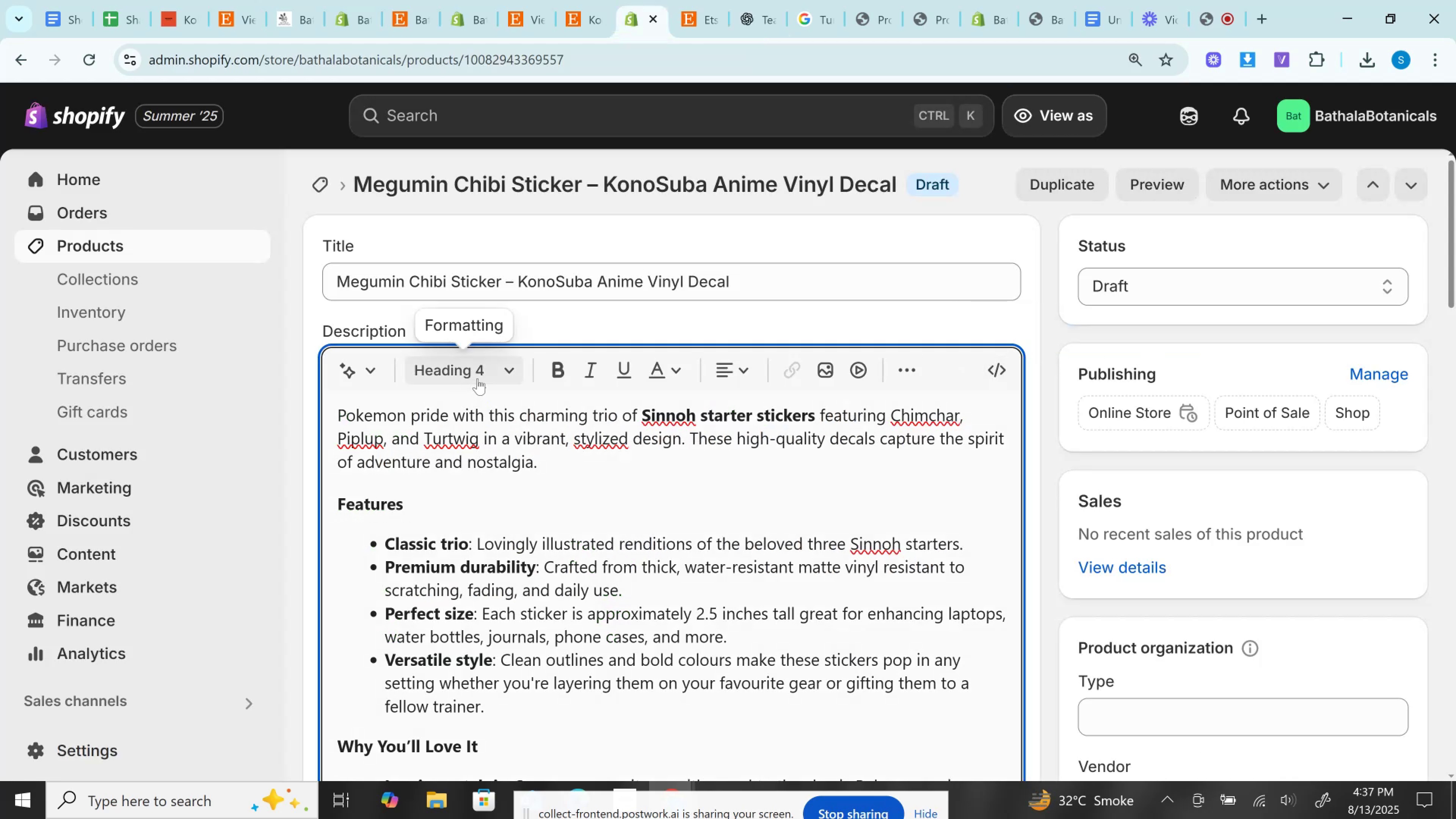 
left_click([476, 370])
 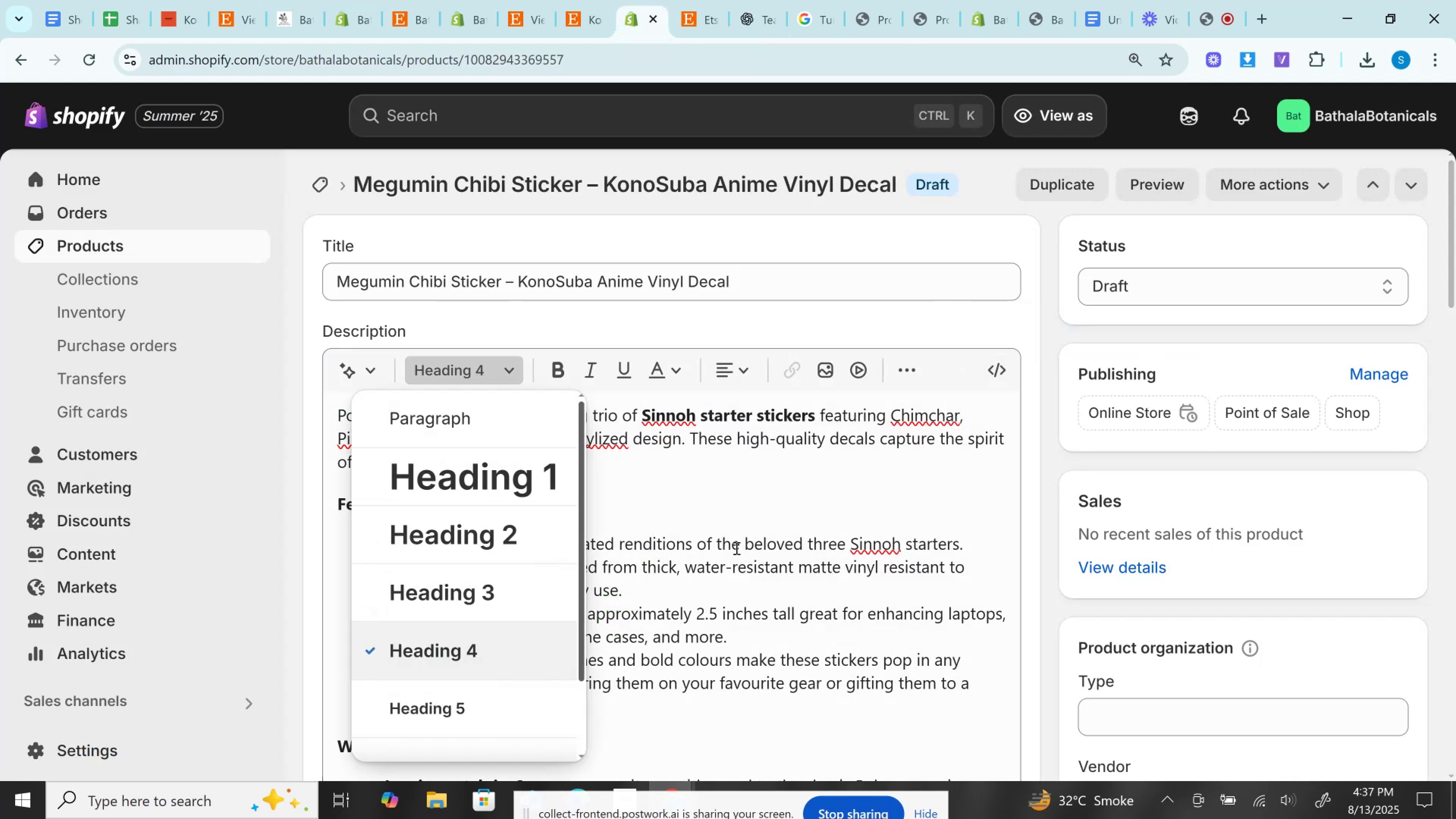 
left_click([760, 551])
 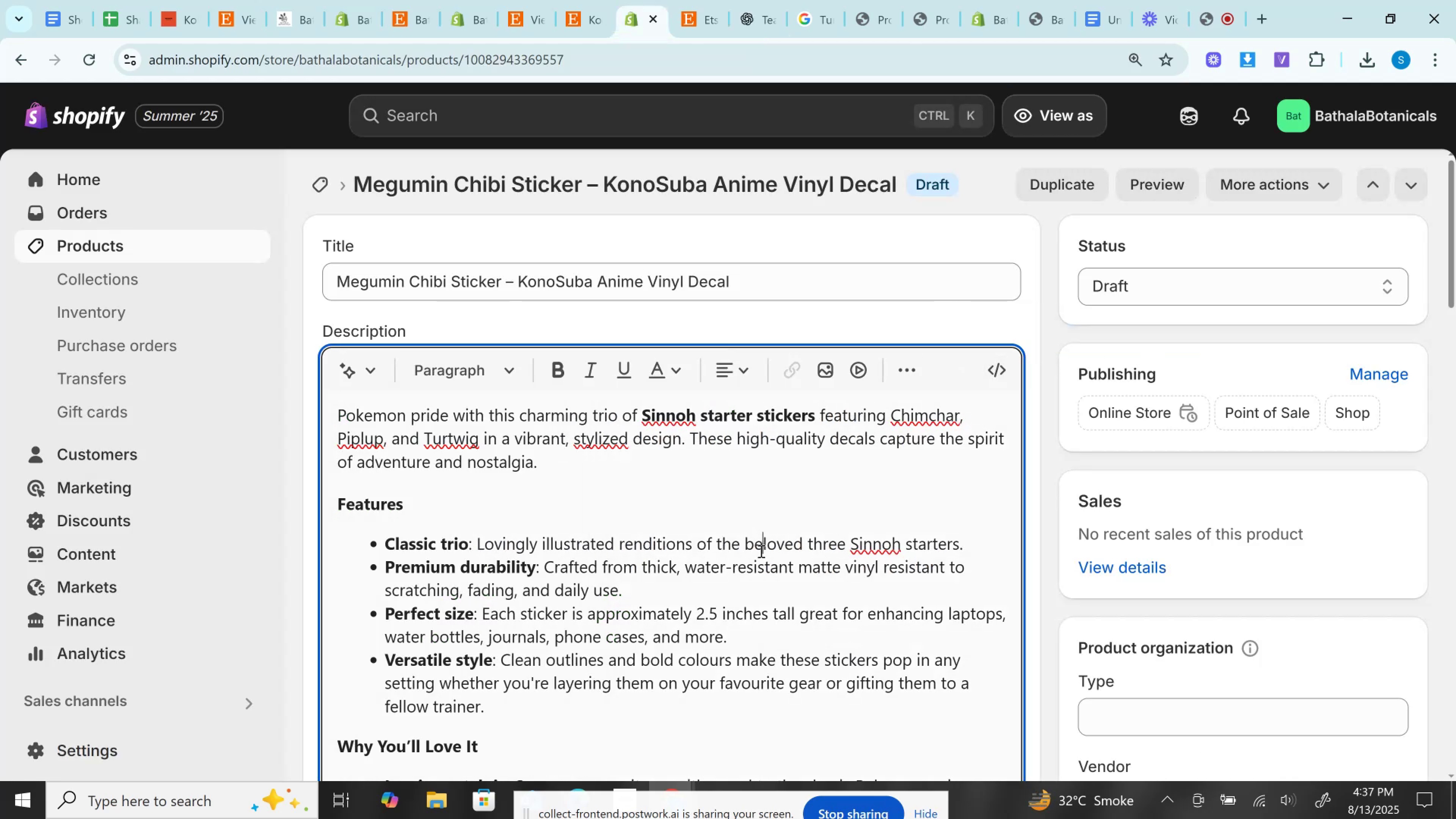 
key(Control+A)
 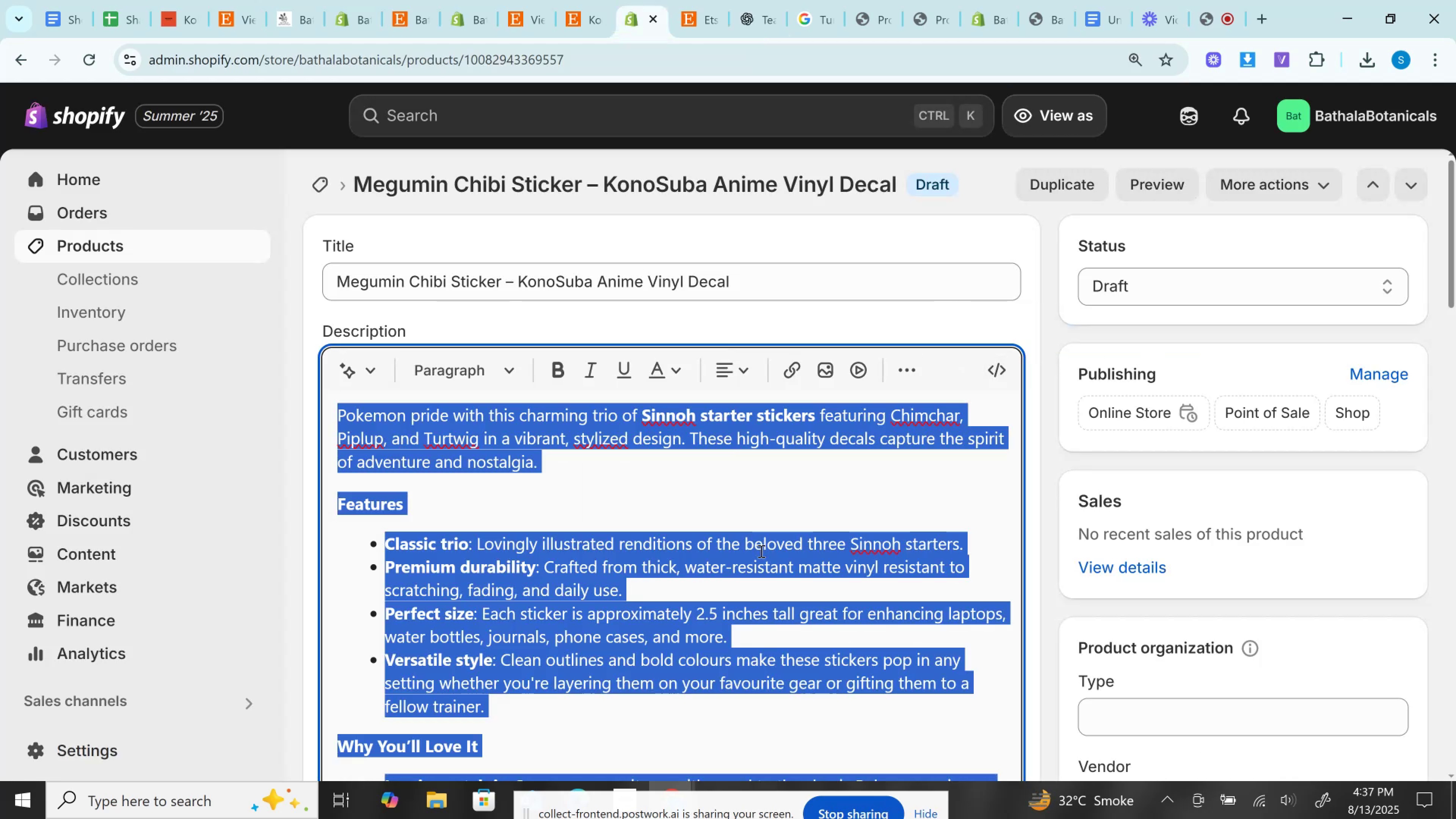 
key(Control+V)
 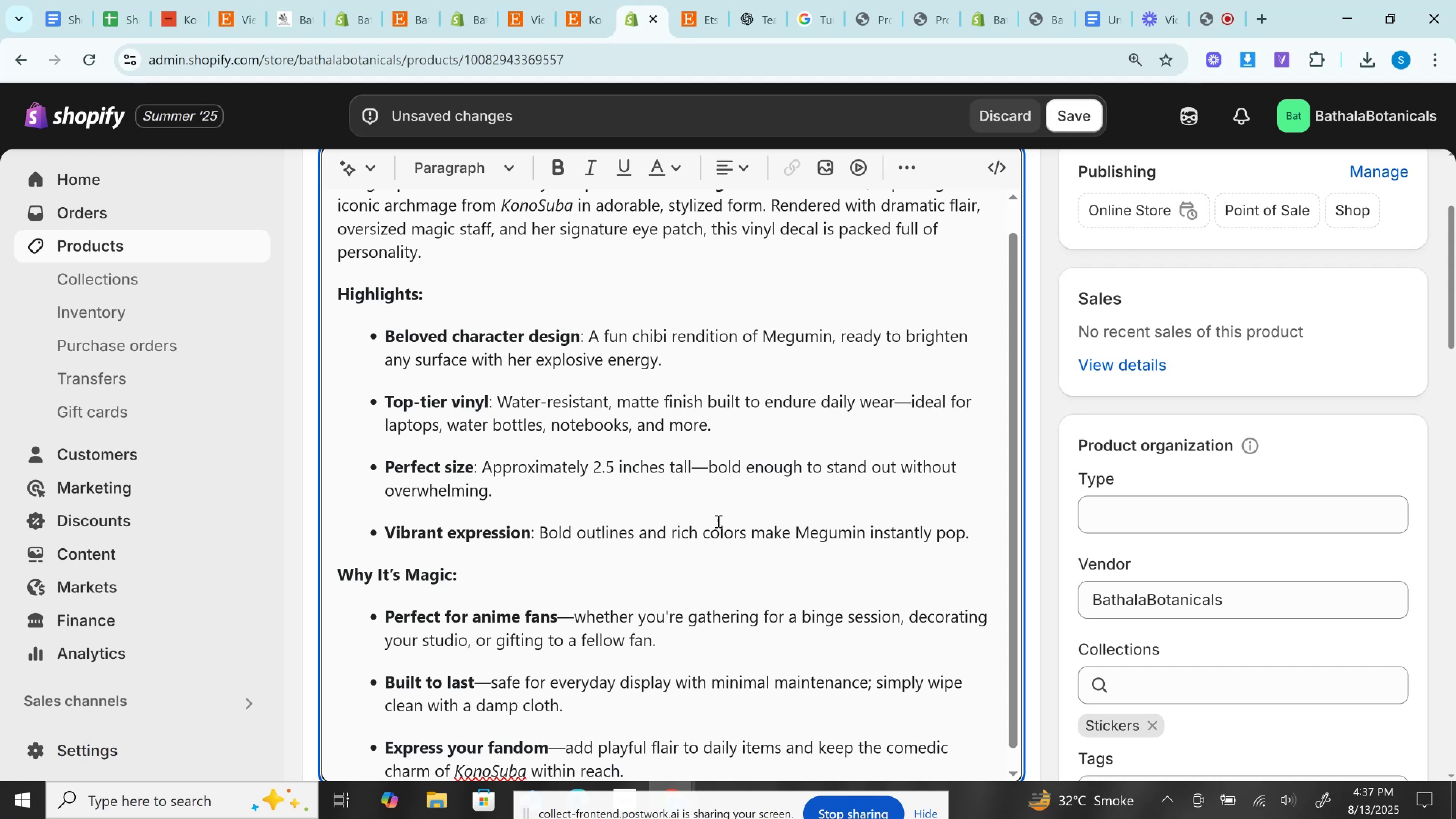 
left_click_drag(start_coordinate=[980, 541], to_coordinate=[311, 301])
 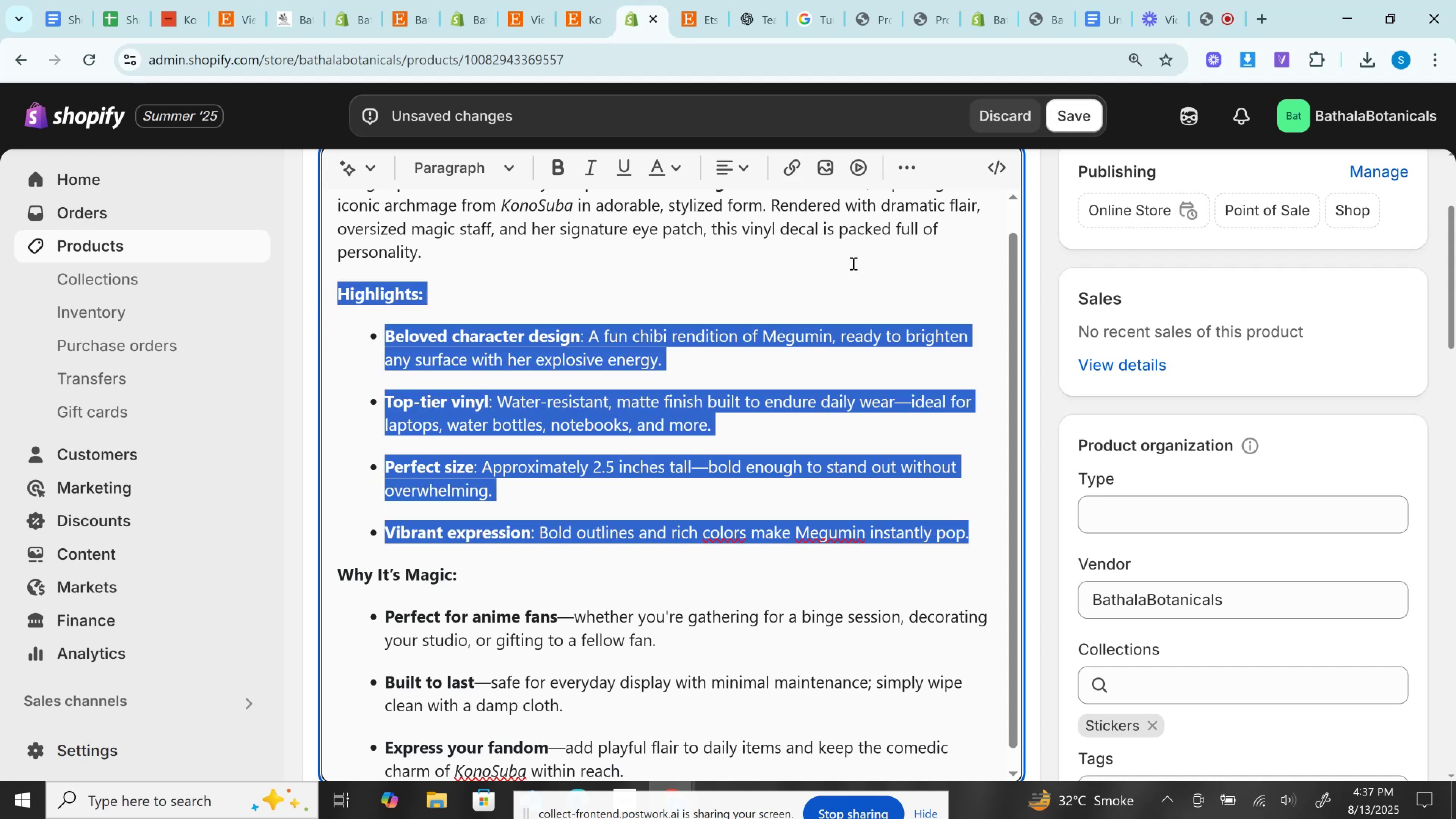 
left_click([391, 389])
 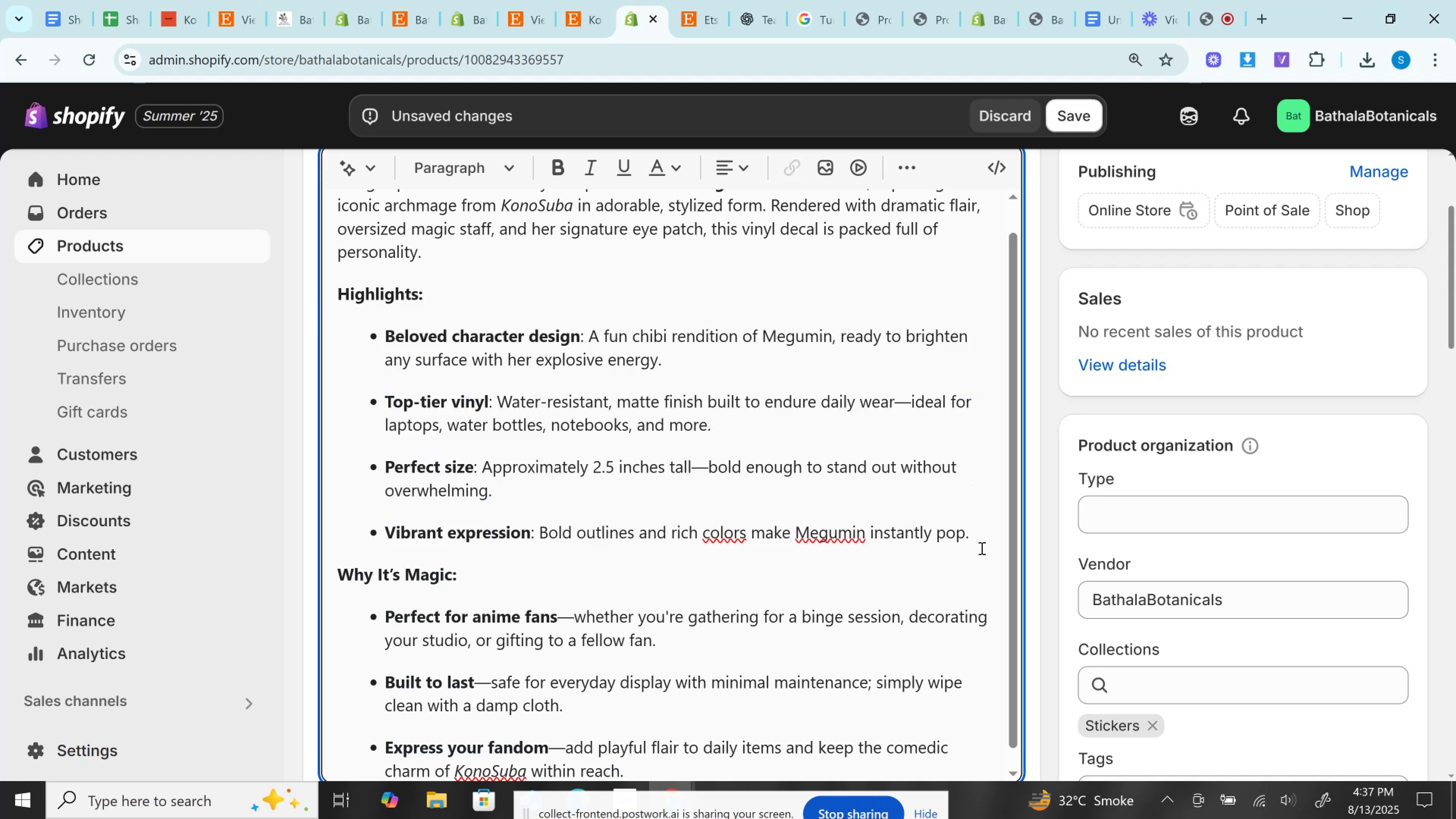 
left_click_drag(start_coordinate=[983, 545], to_coordinate=[290, 350])
 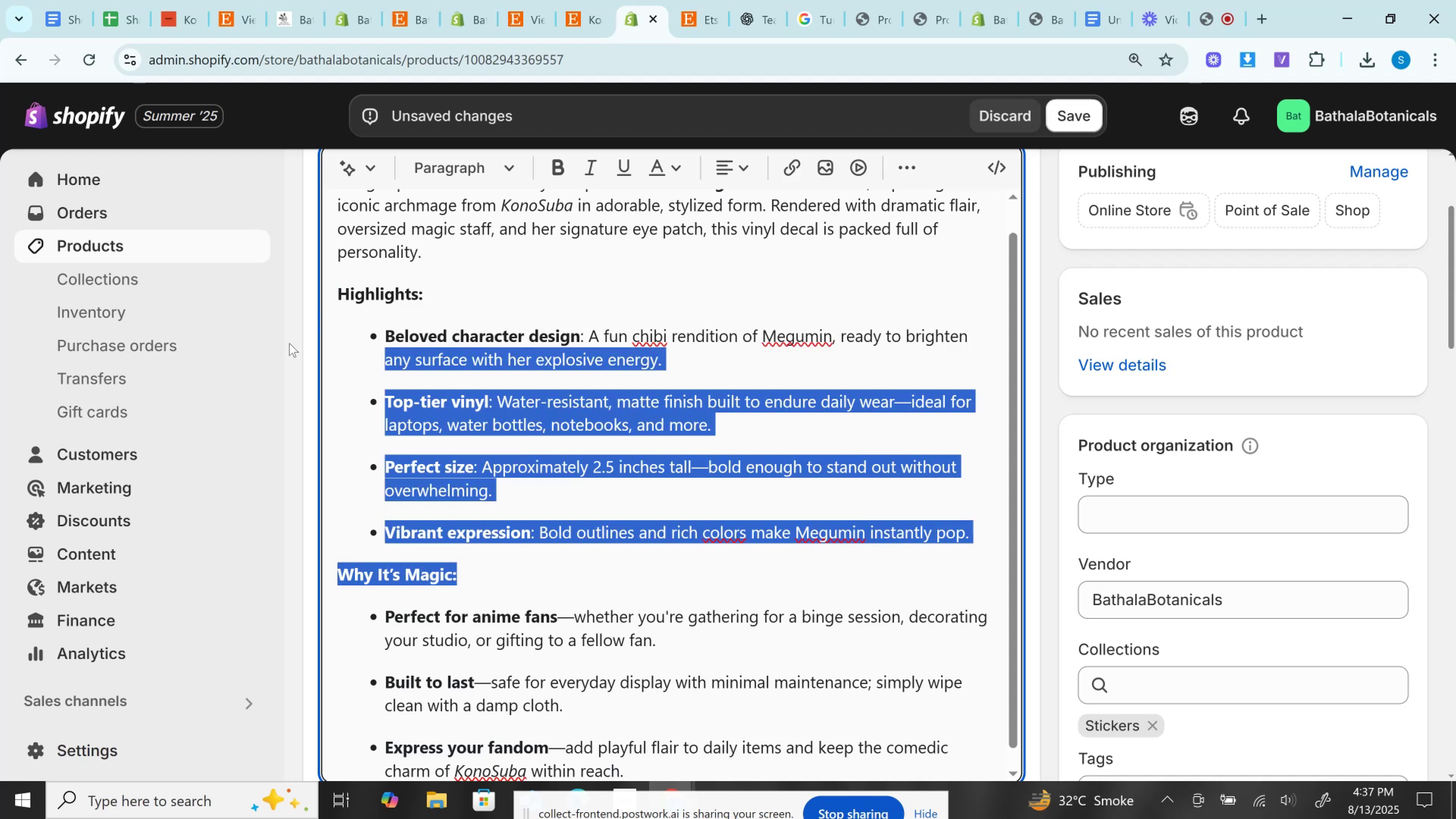 
left_click([289, 343])
 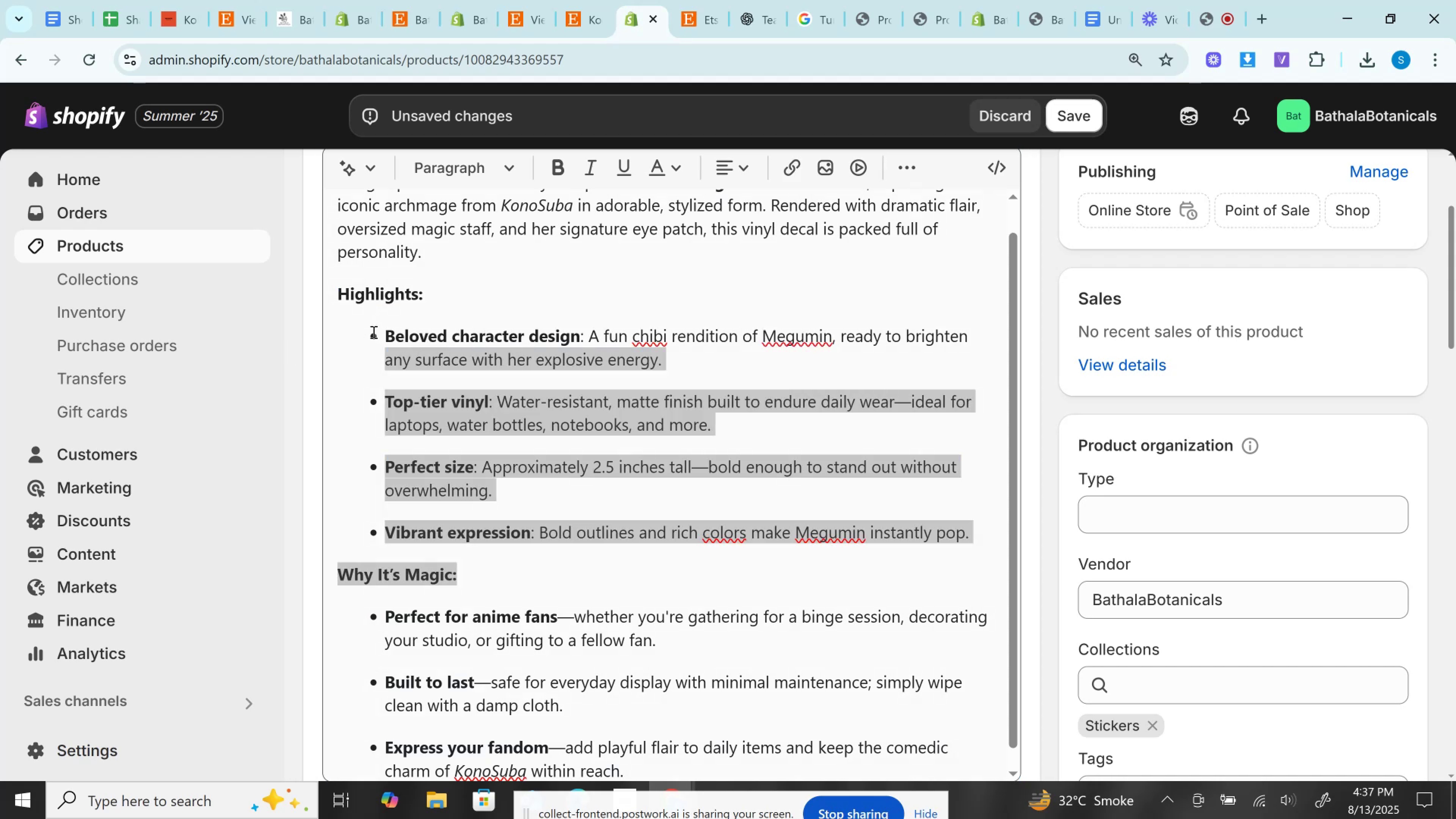 
left_click([373, 332])
 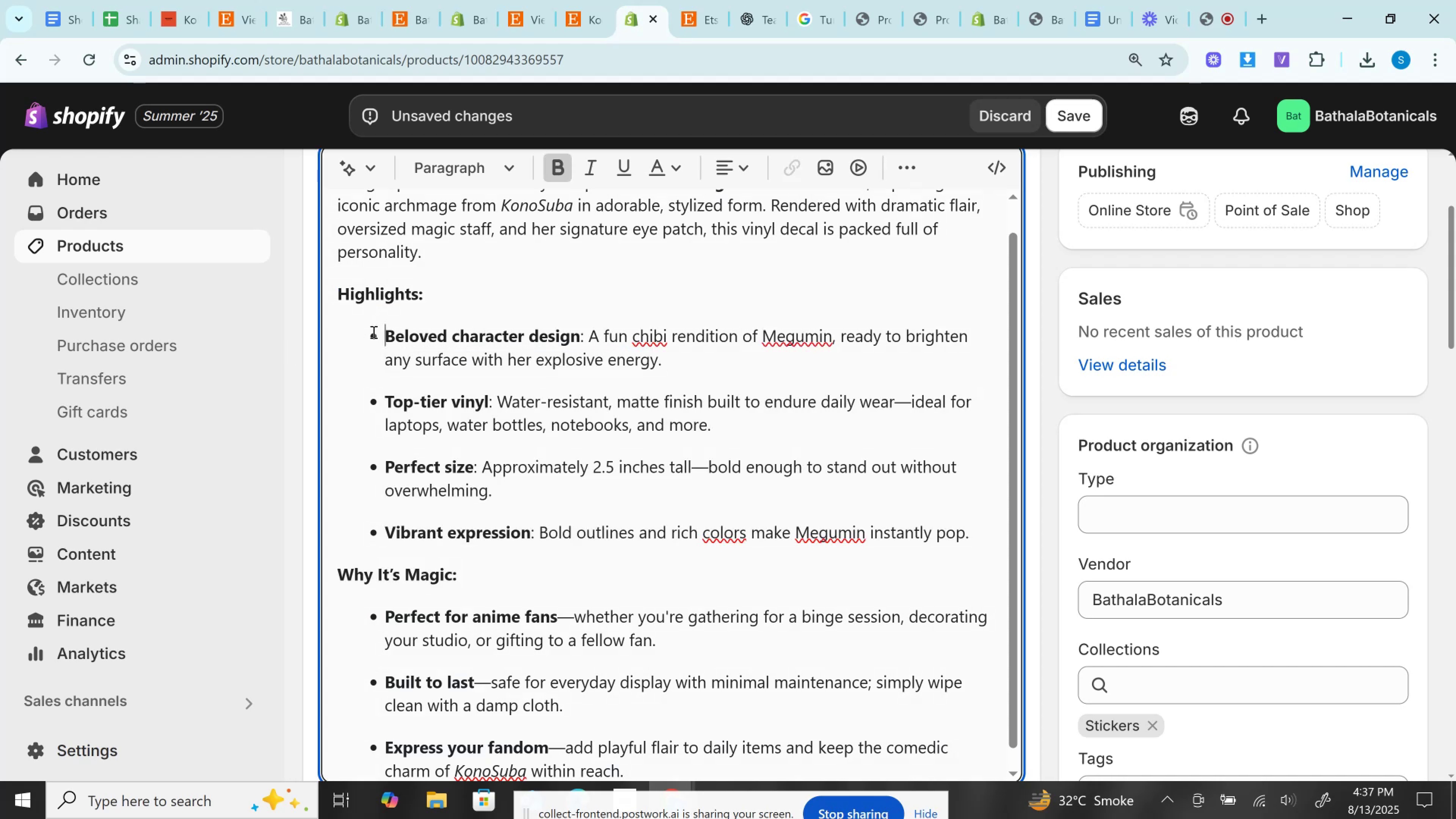 
left_click_drag(start_coordinate=[373, 332], to_coordinate=[988, 532])
 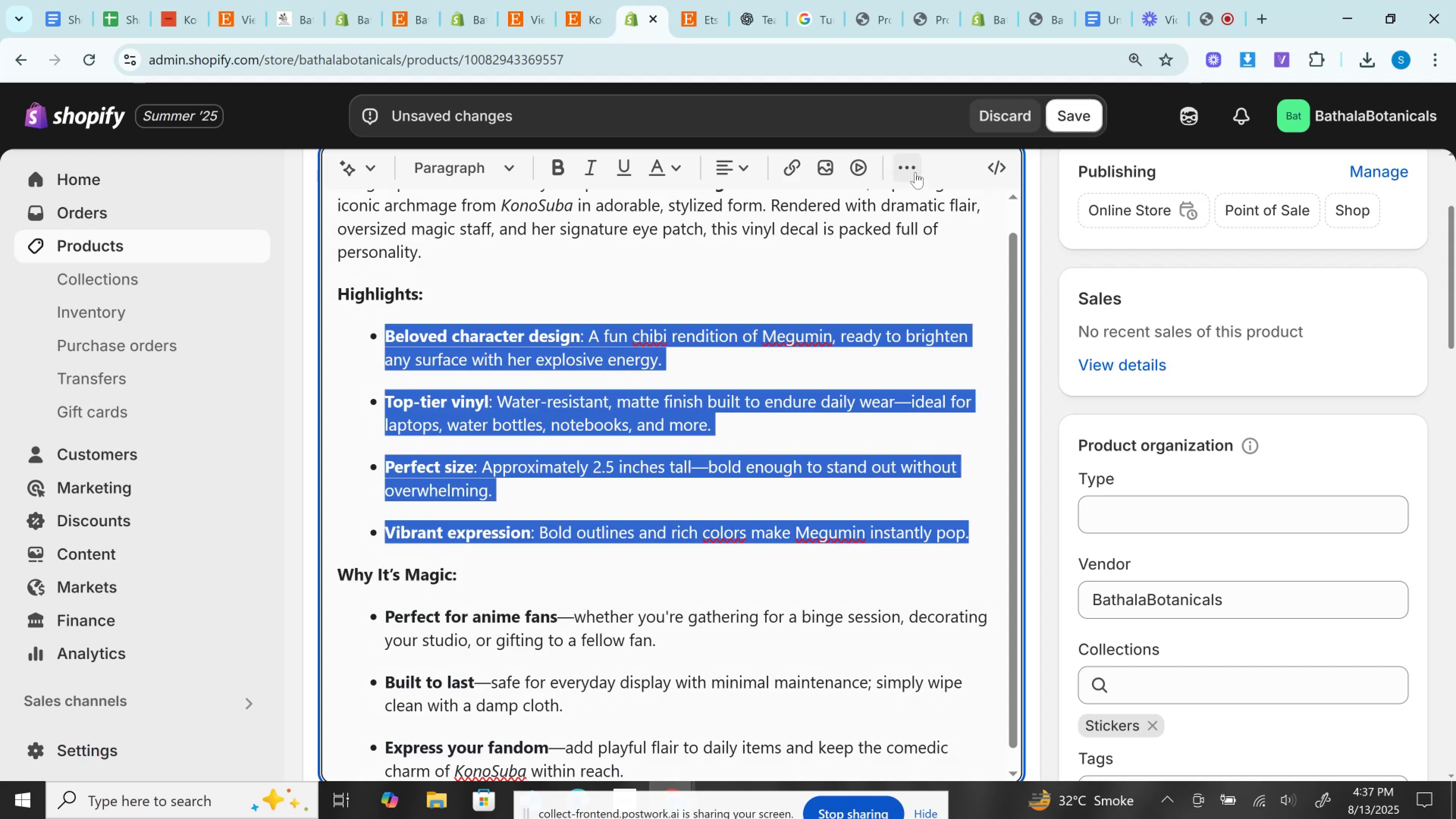 
left_click([915, 172])
 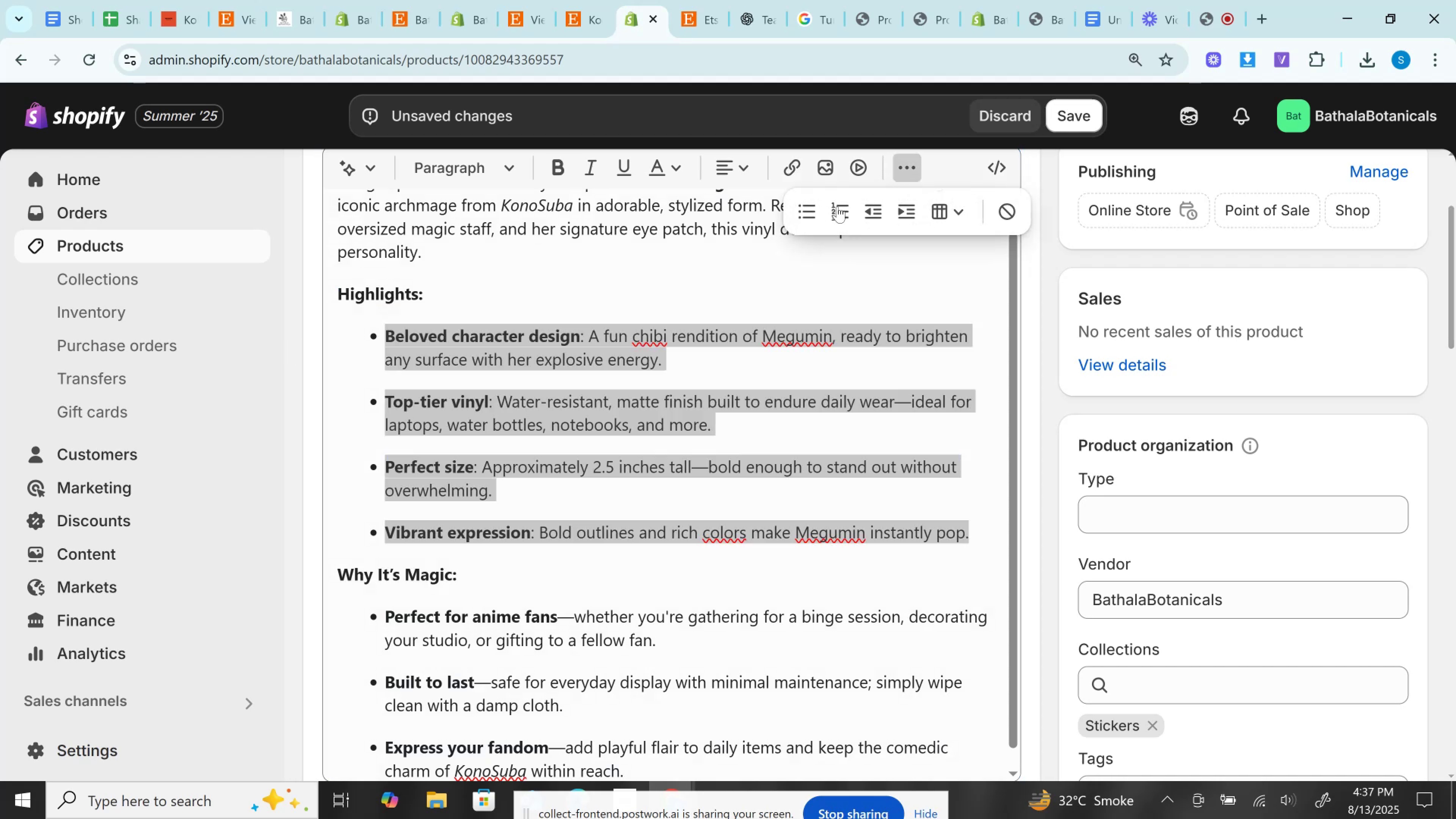 
left_click([836, 214])
 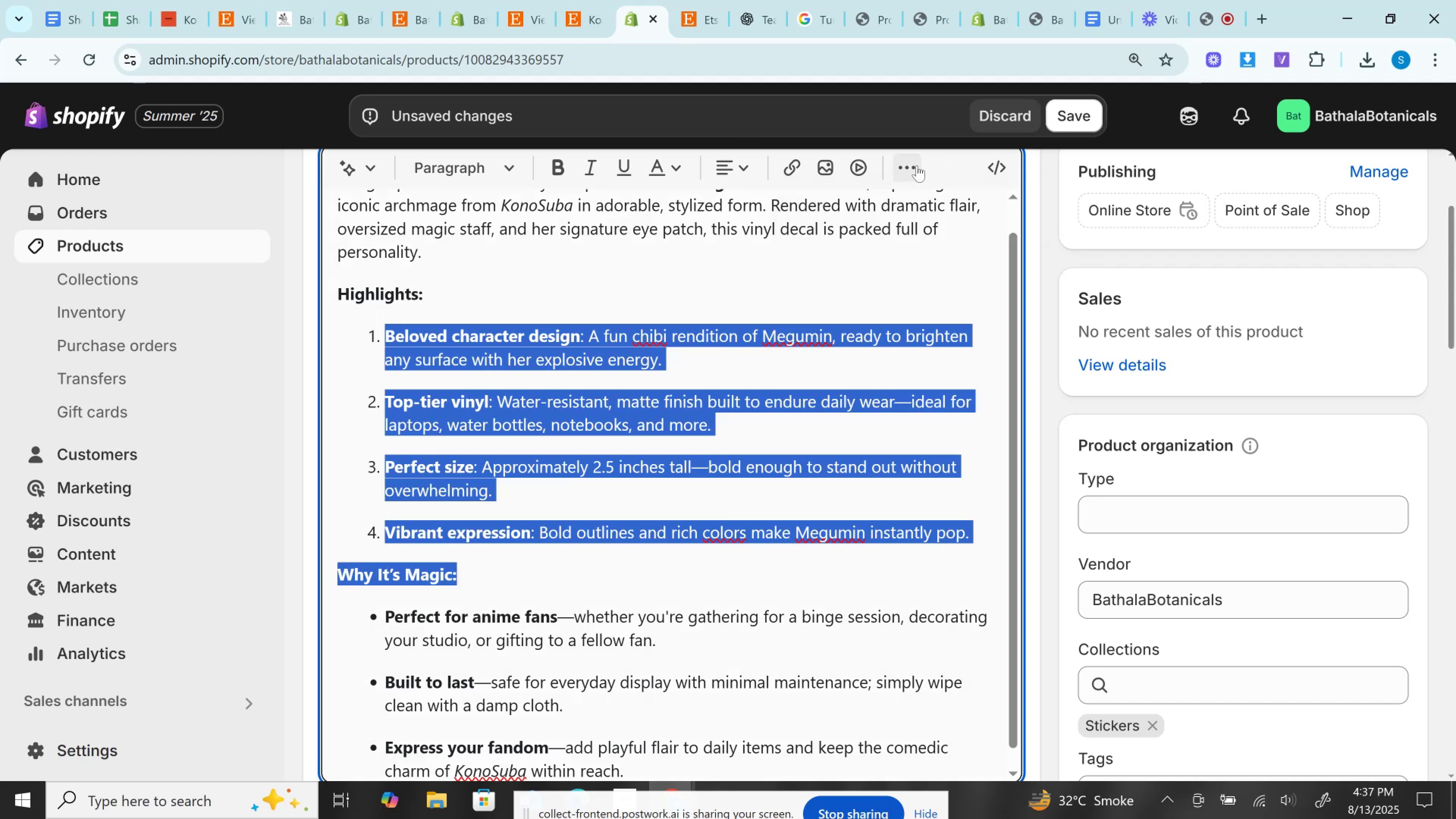 
left_click([917, 165])
 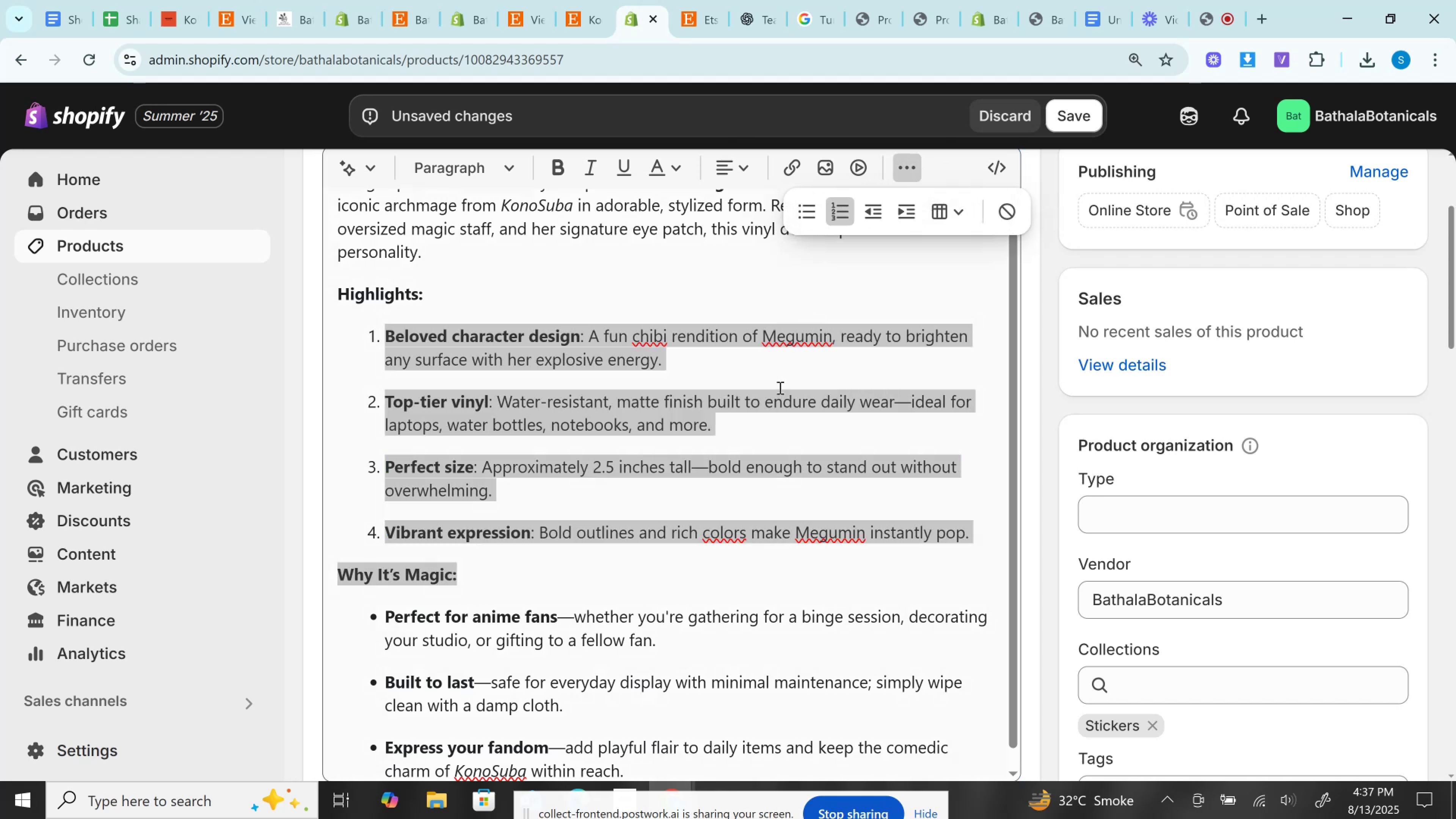 
key(Control+Z)
 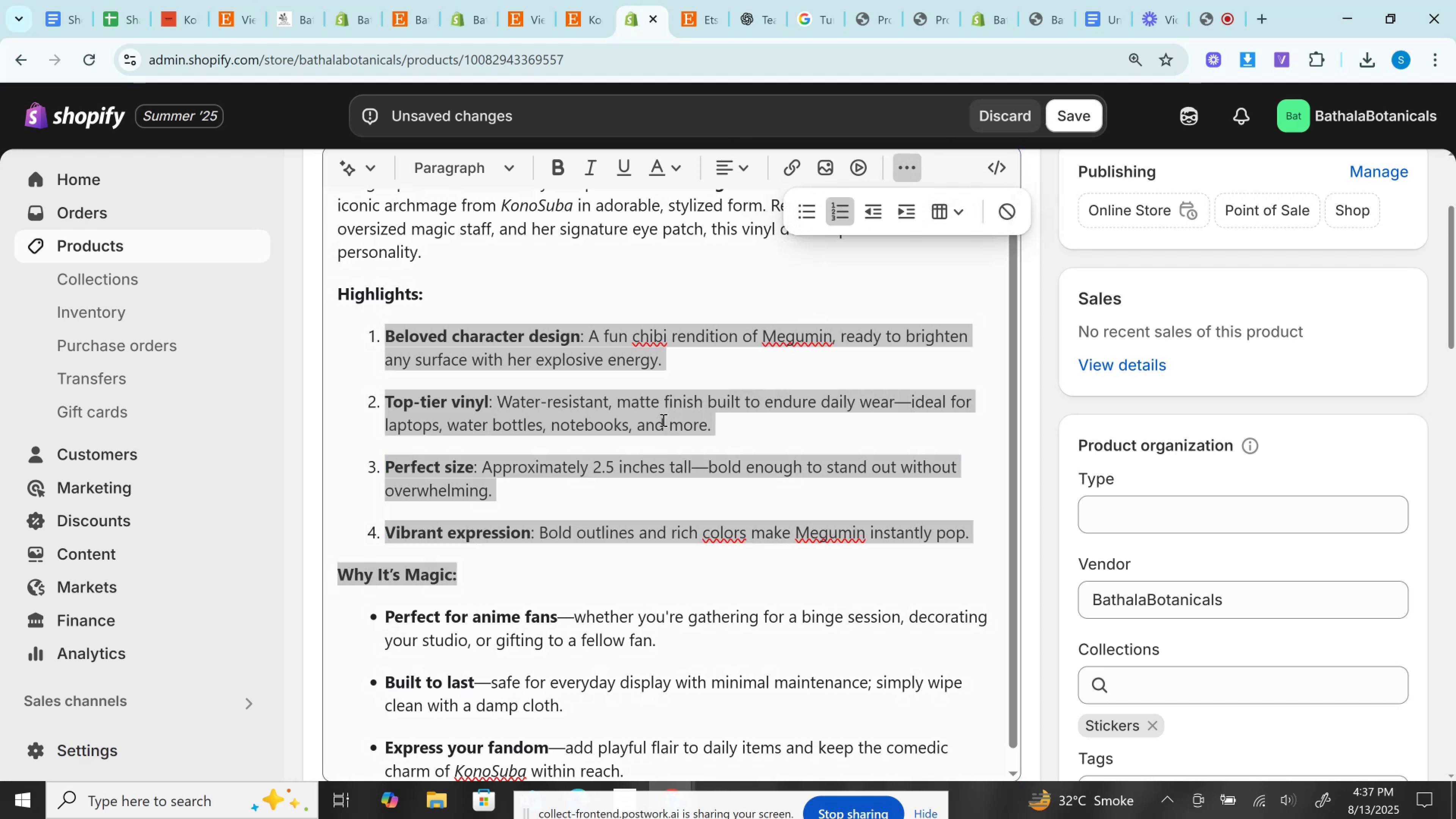 
left_click([662, 421])
 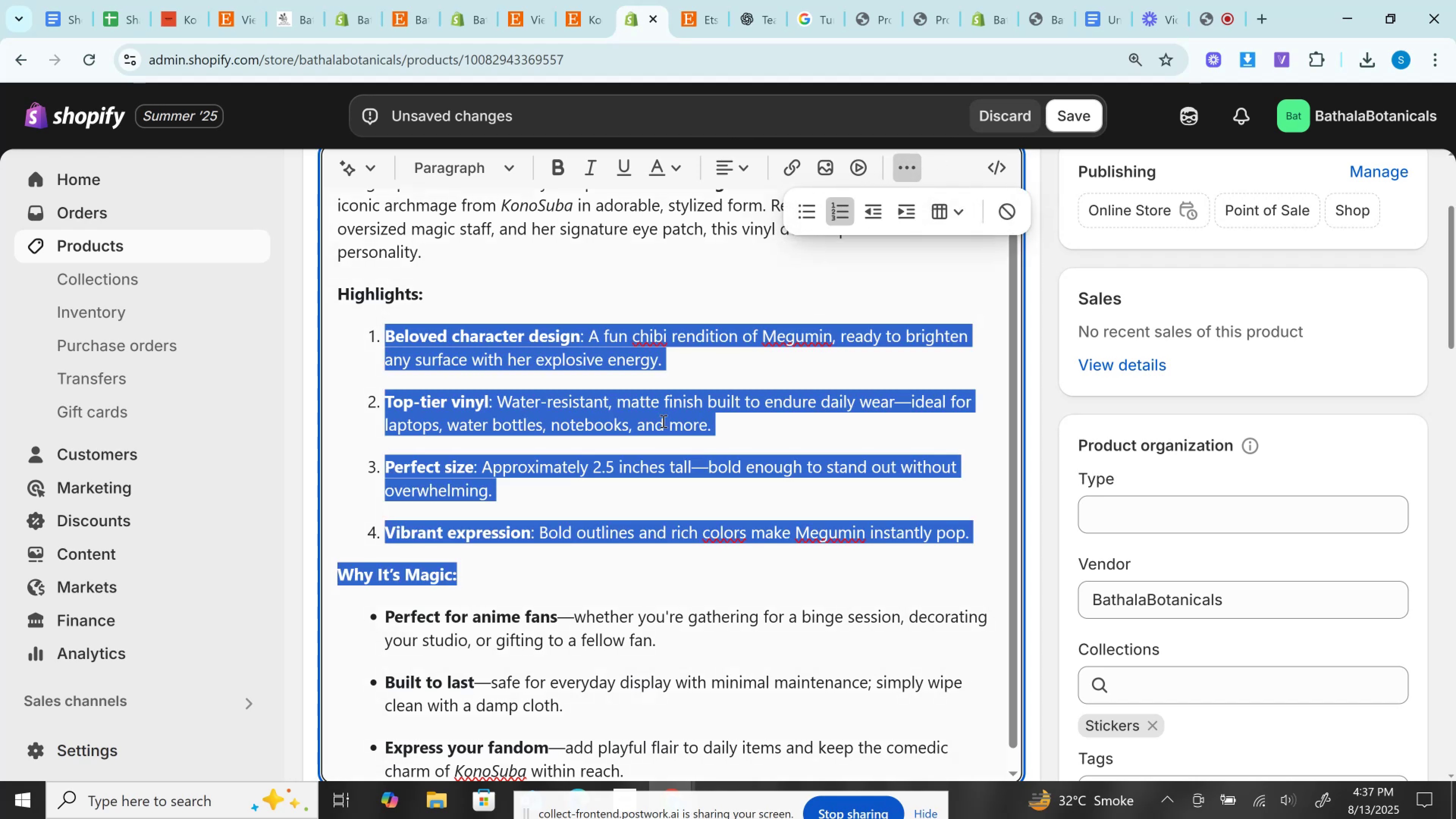 
key(Control+Z)
 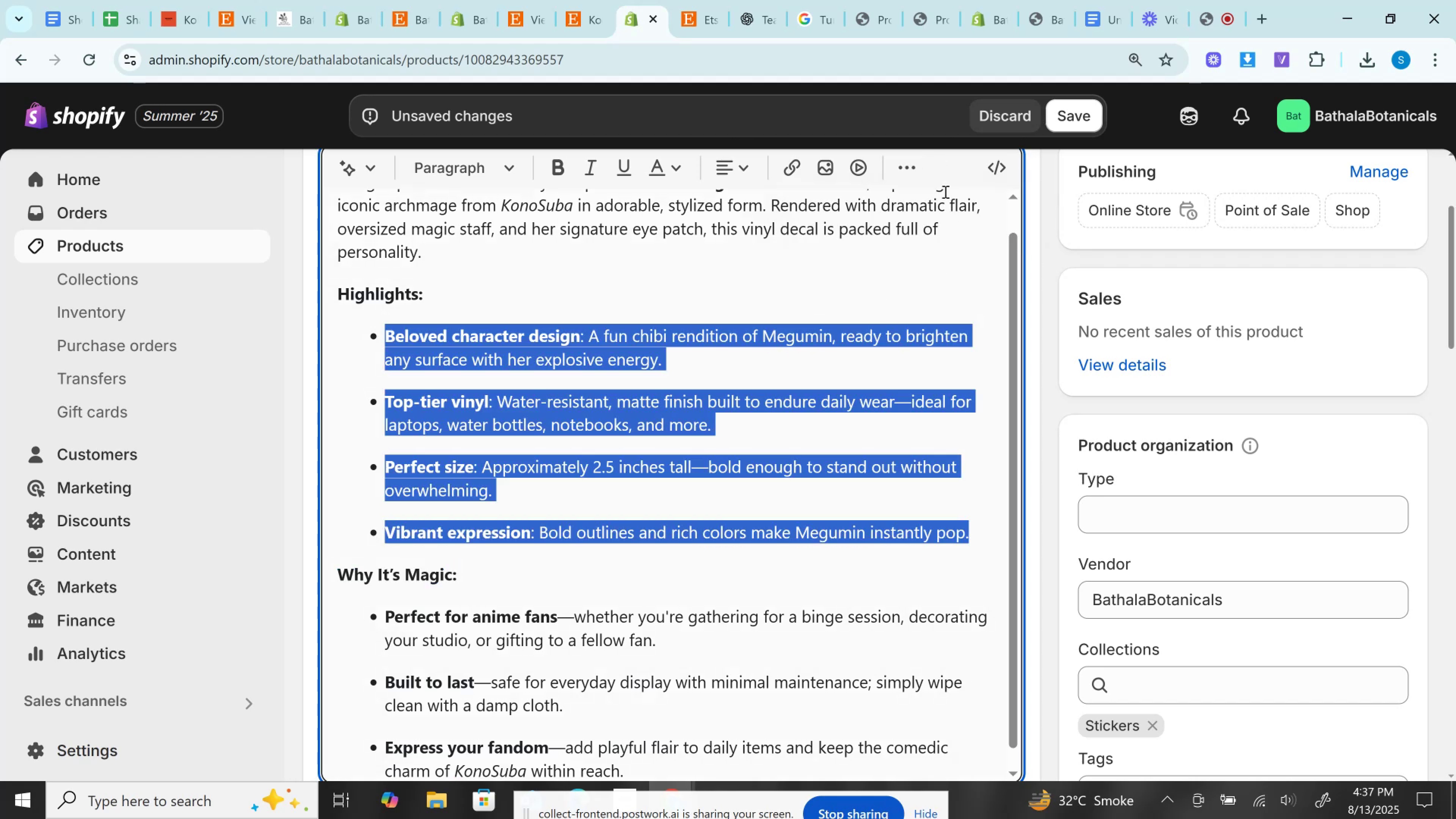 
left_click([906, 164])
 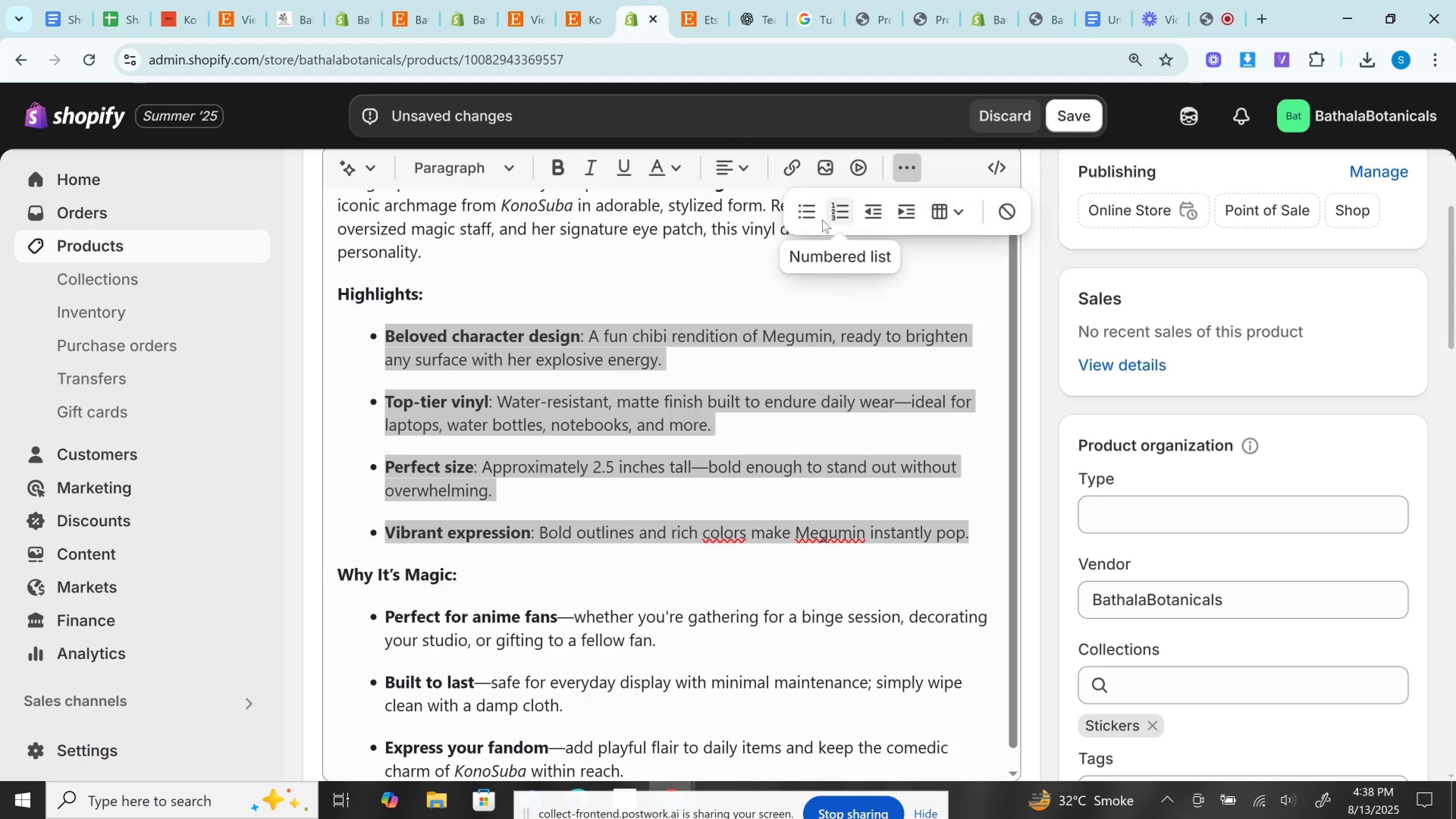 
left_click([811, 213])
 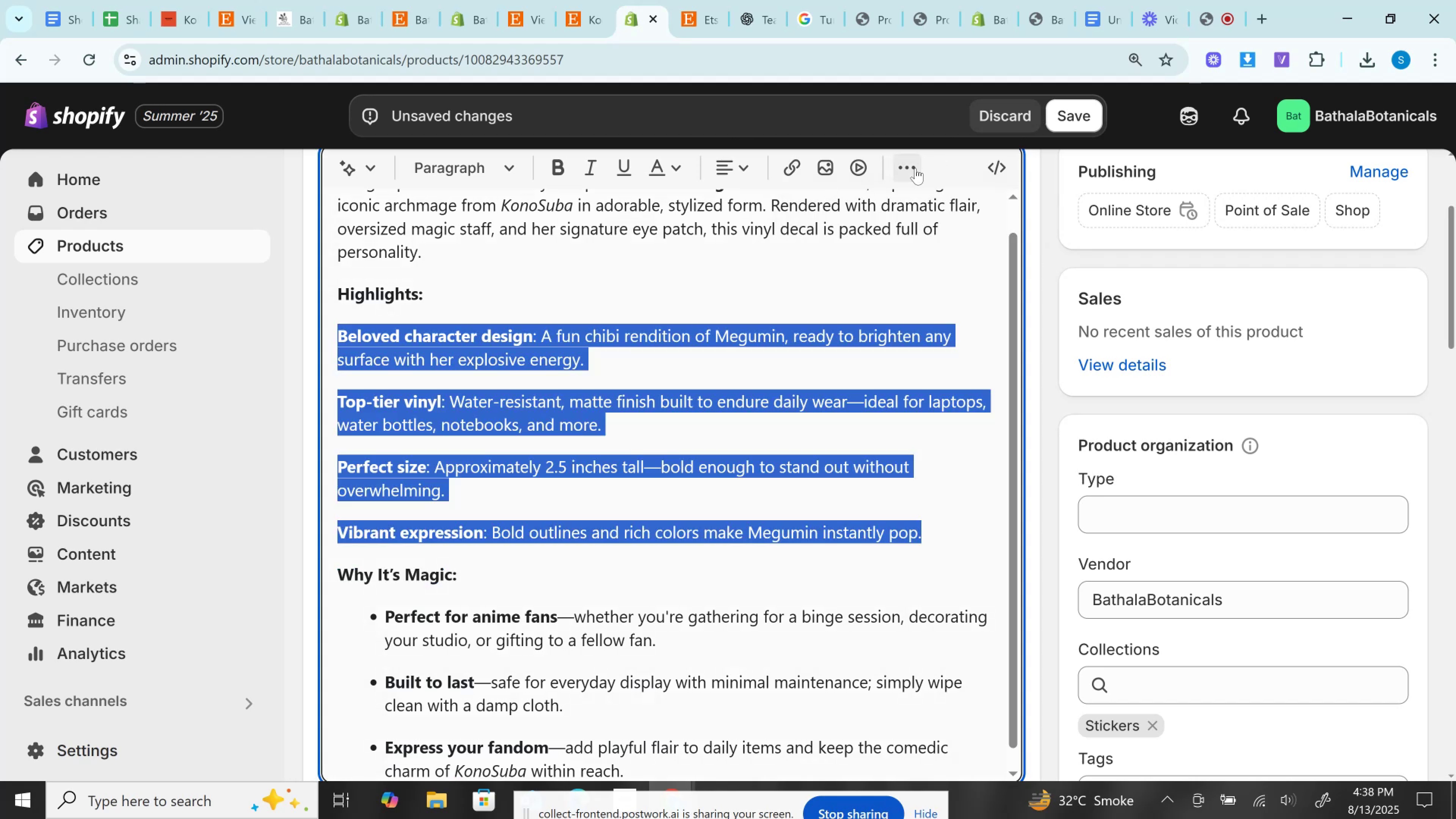 
left_click([915, 168])
 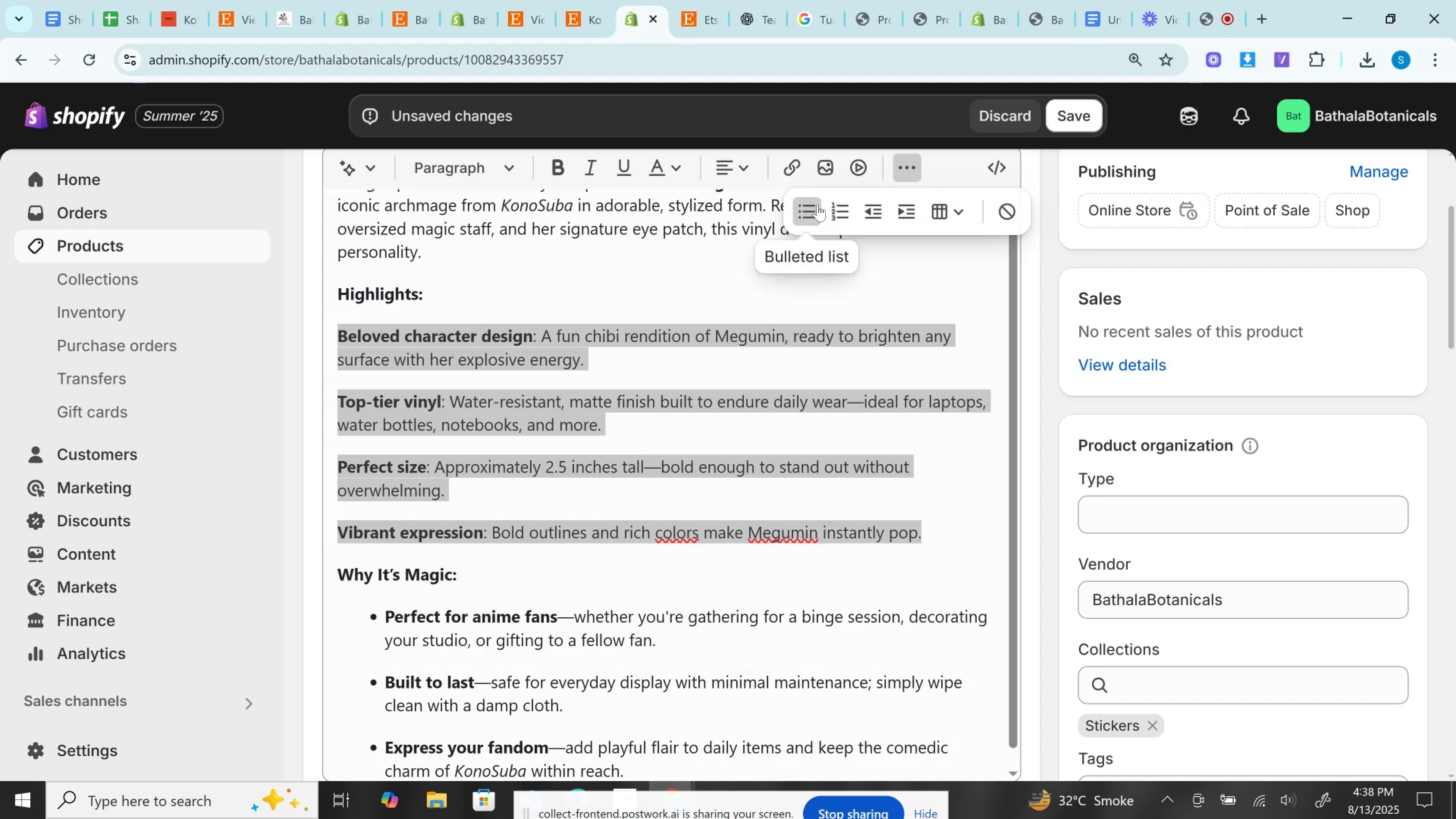 
left_click([817, 205])
 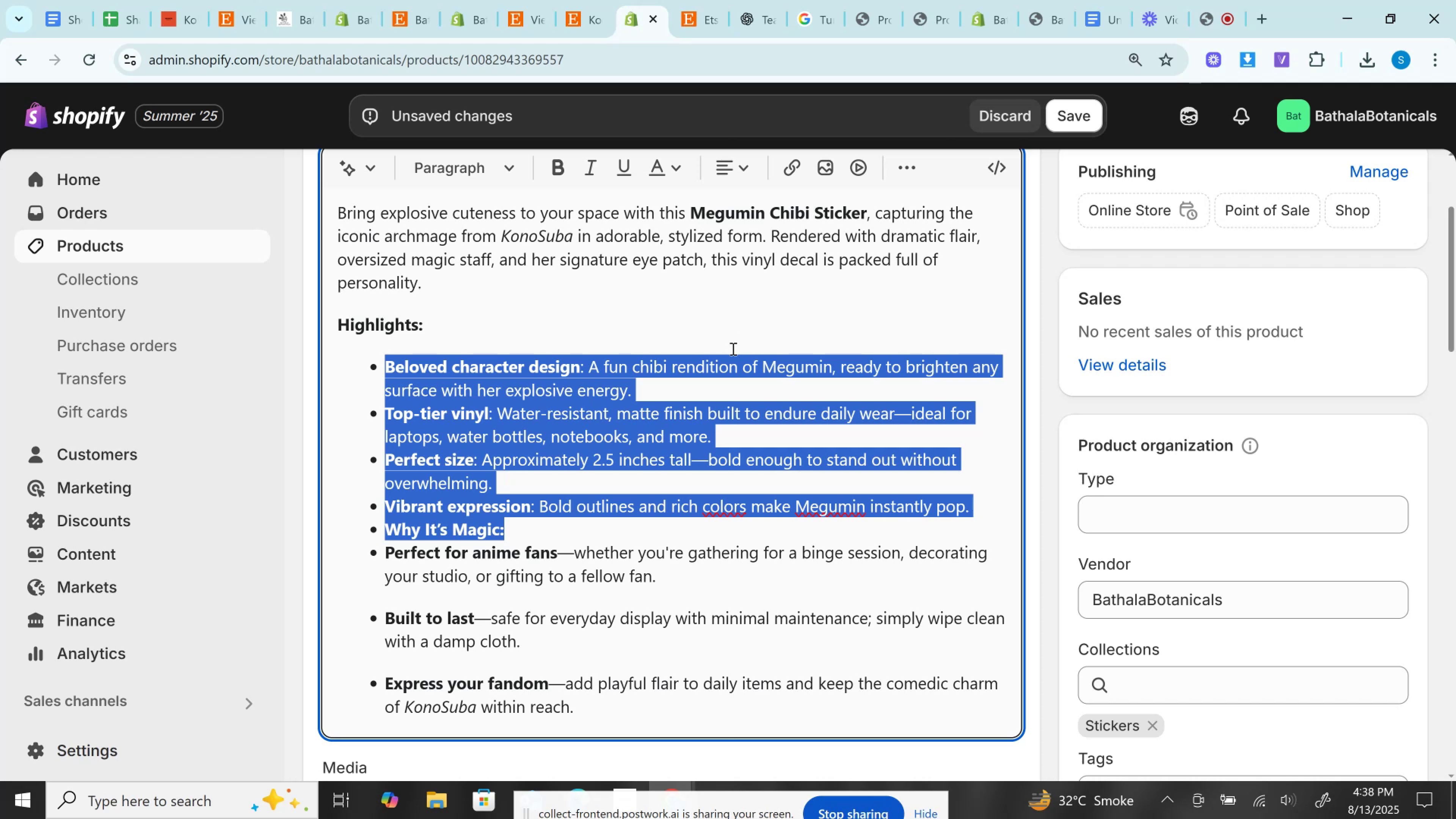 
key(Control+Z)
 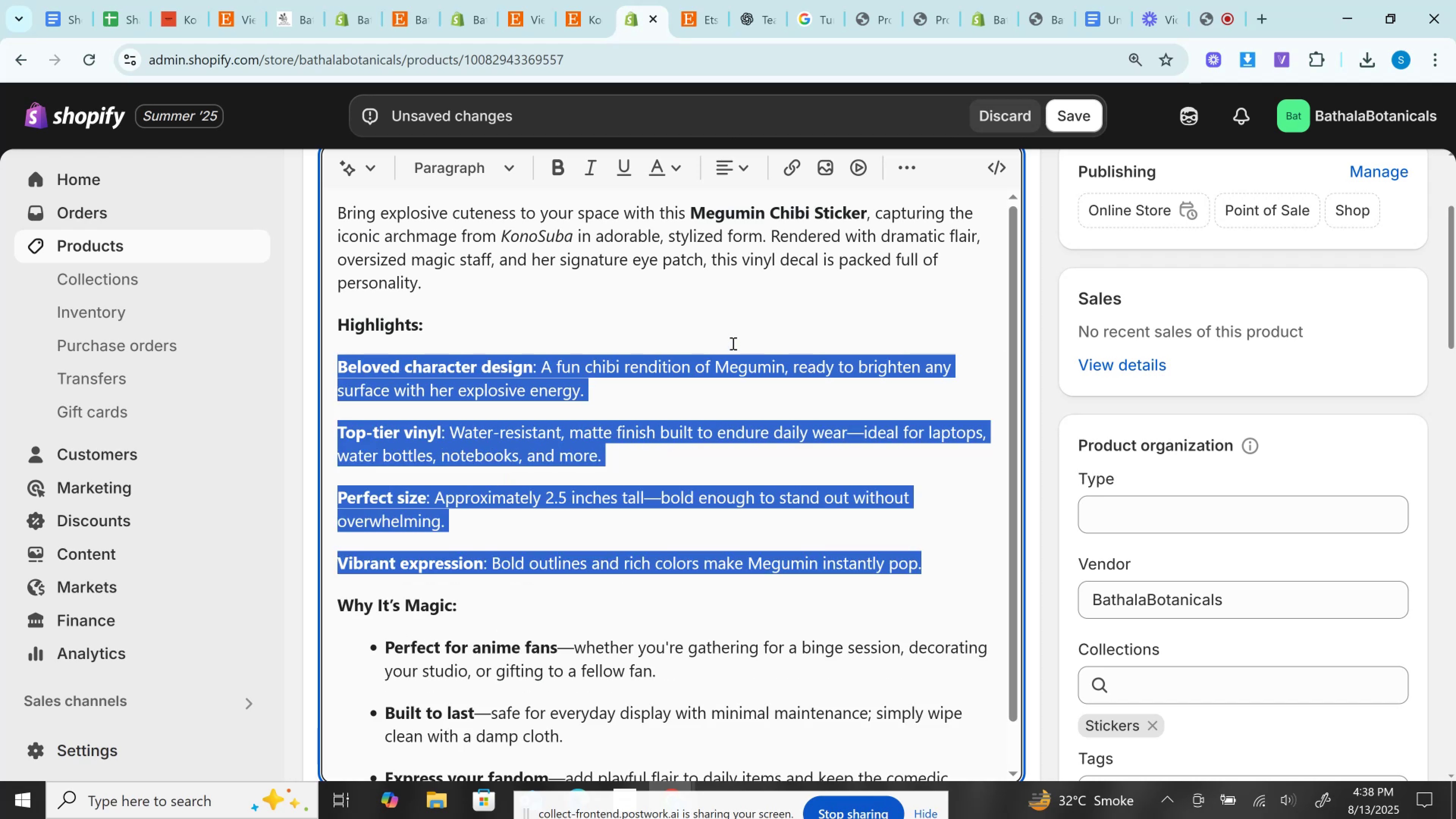 
key(Control+Z)
 